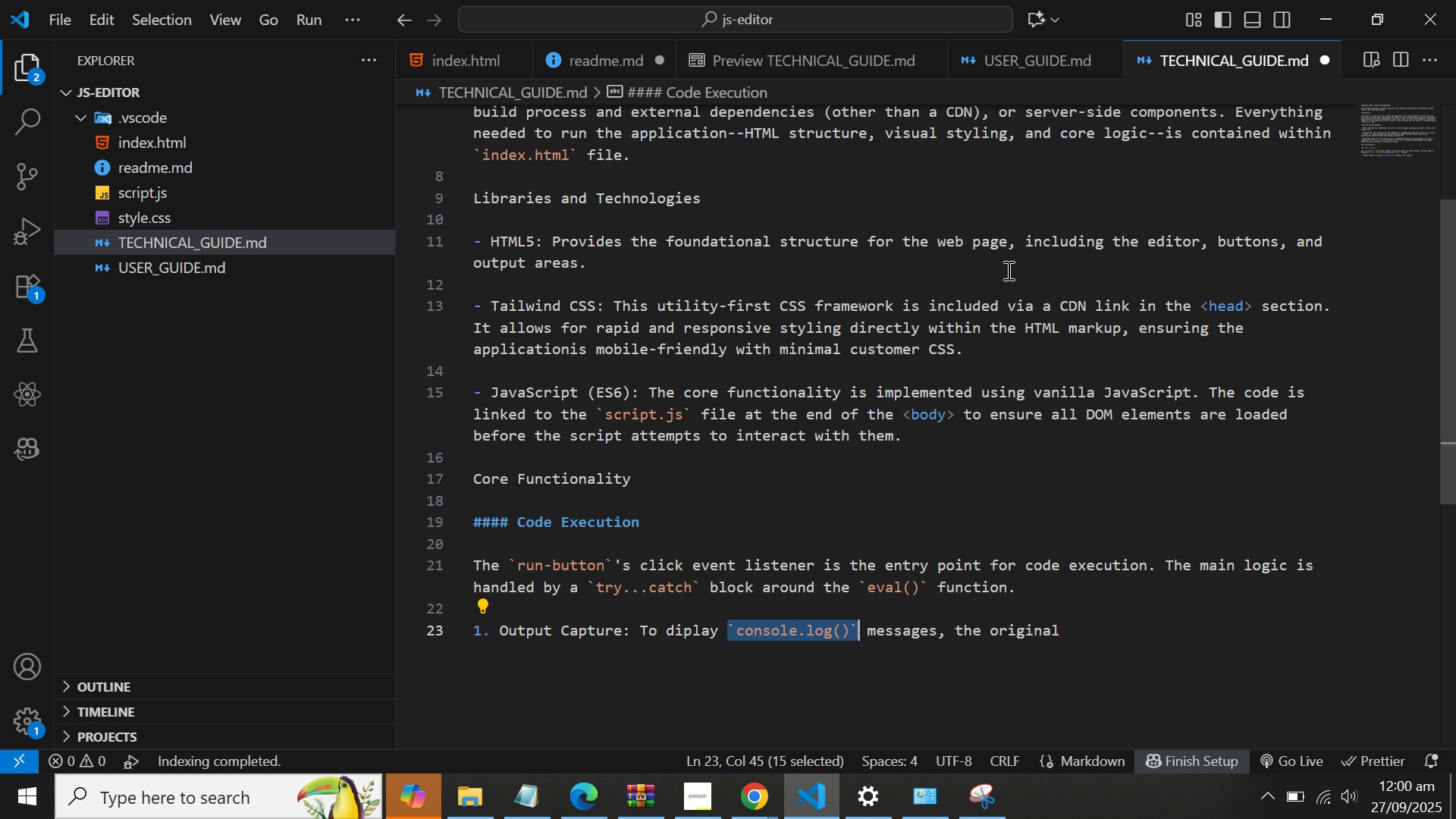 
key(ArrowRight)
 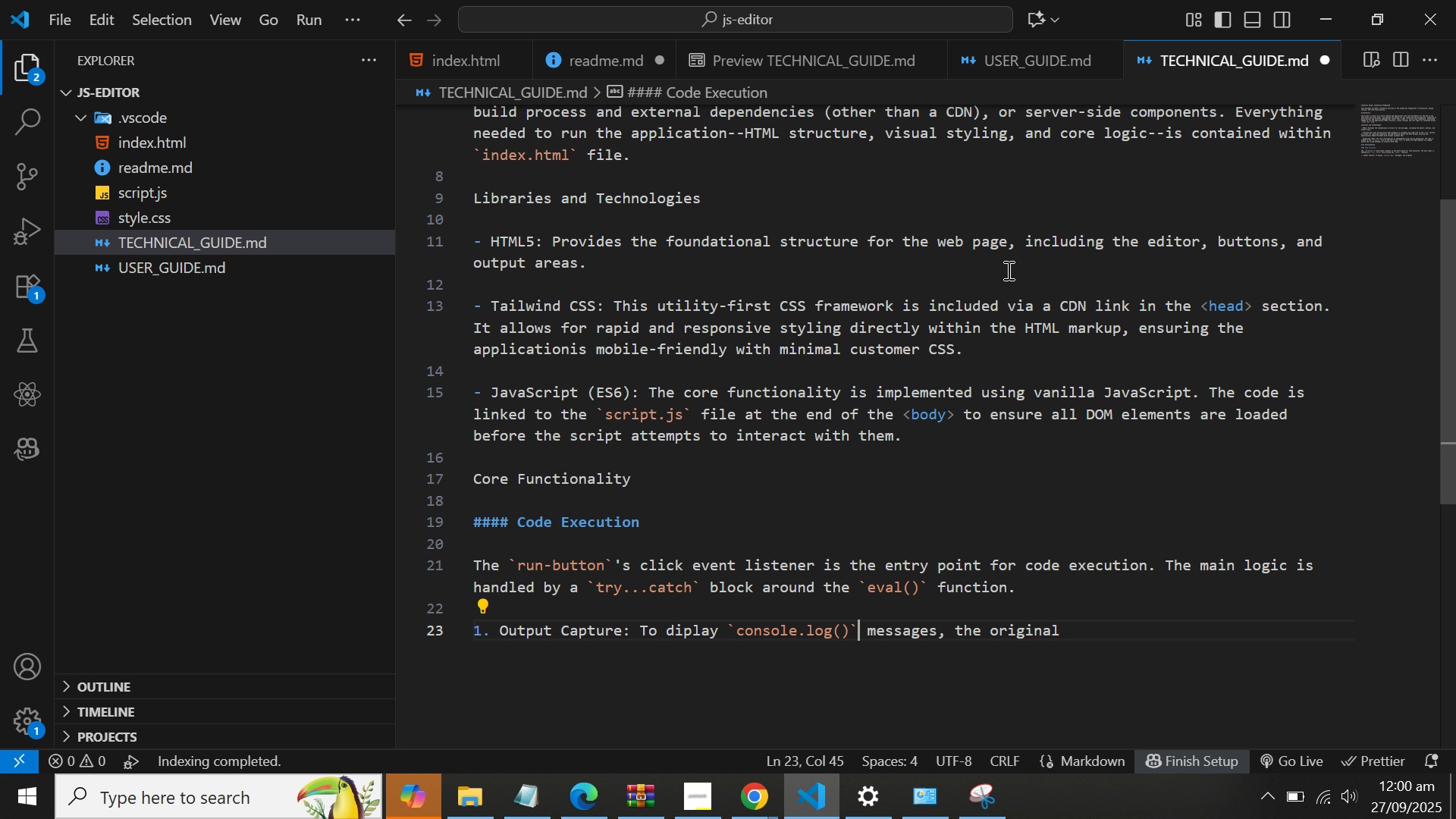 
key(ArrowRight)
 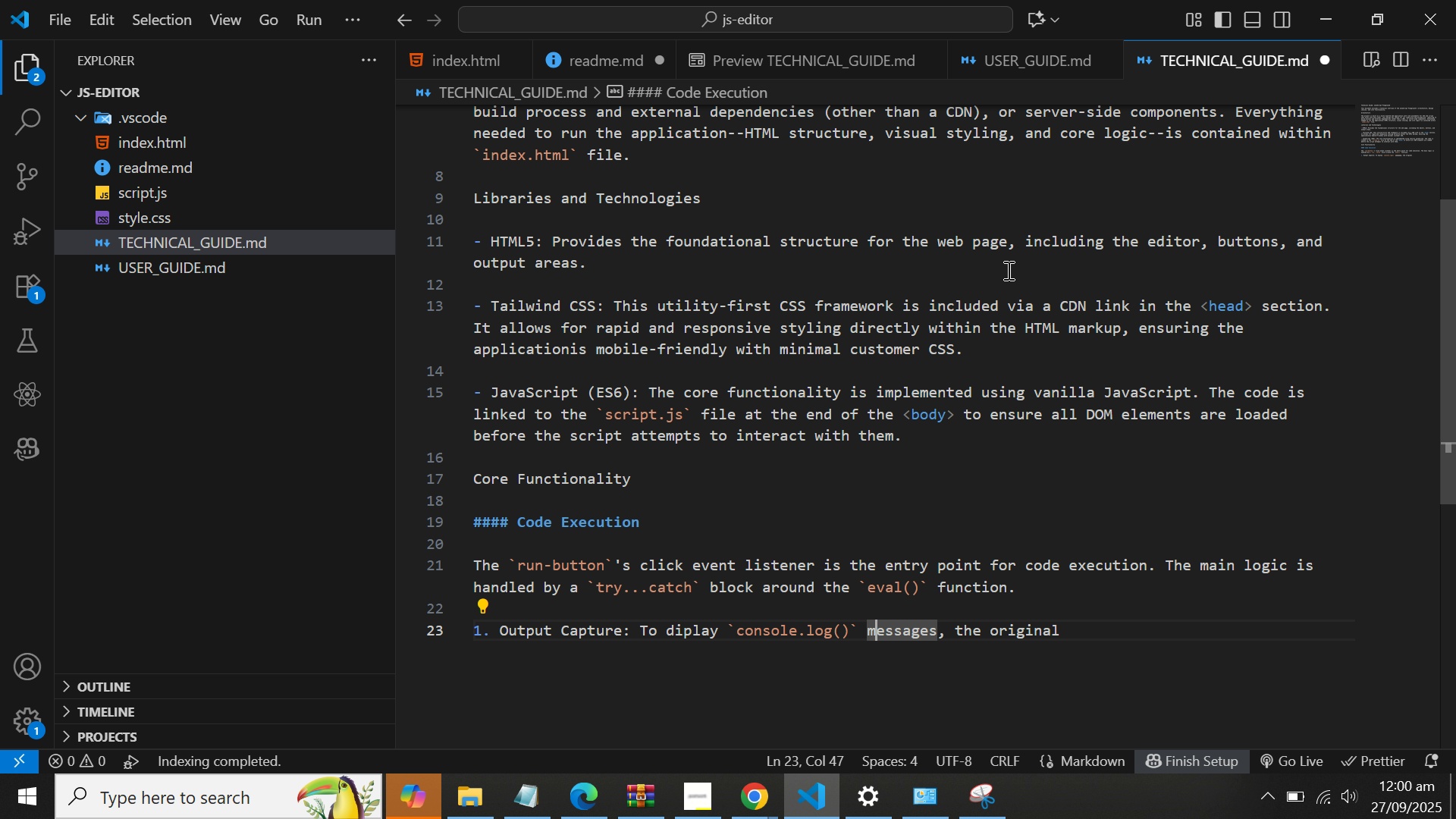 
key(ArrowRight)
 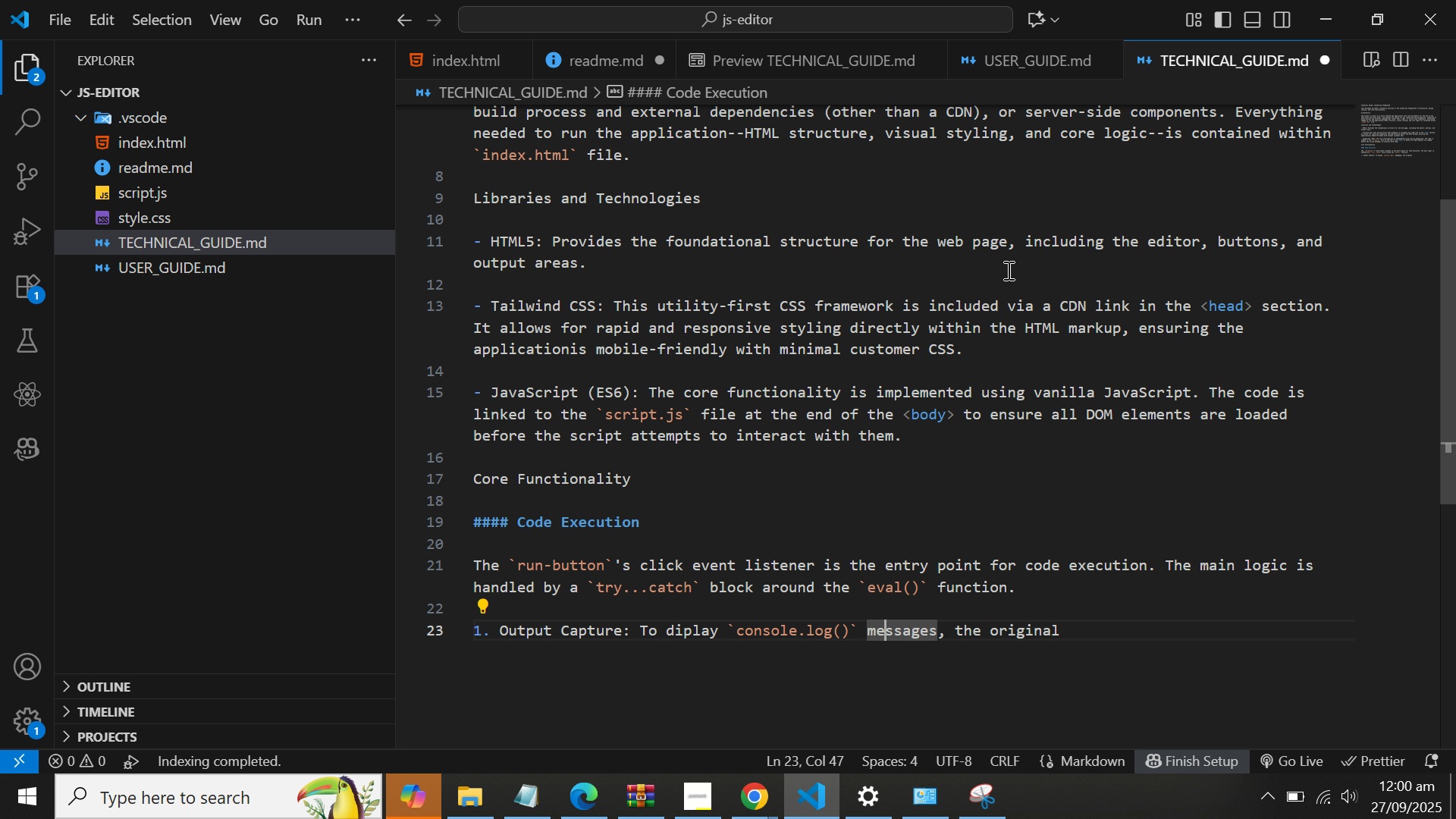 
key(ArrowRight)
 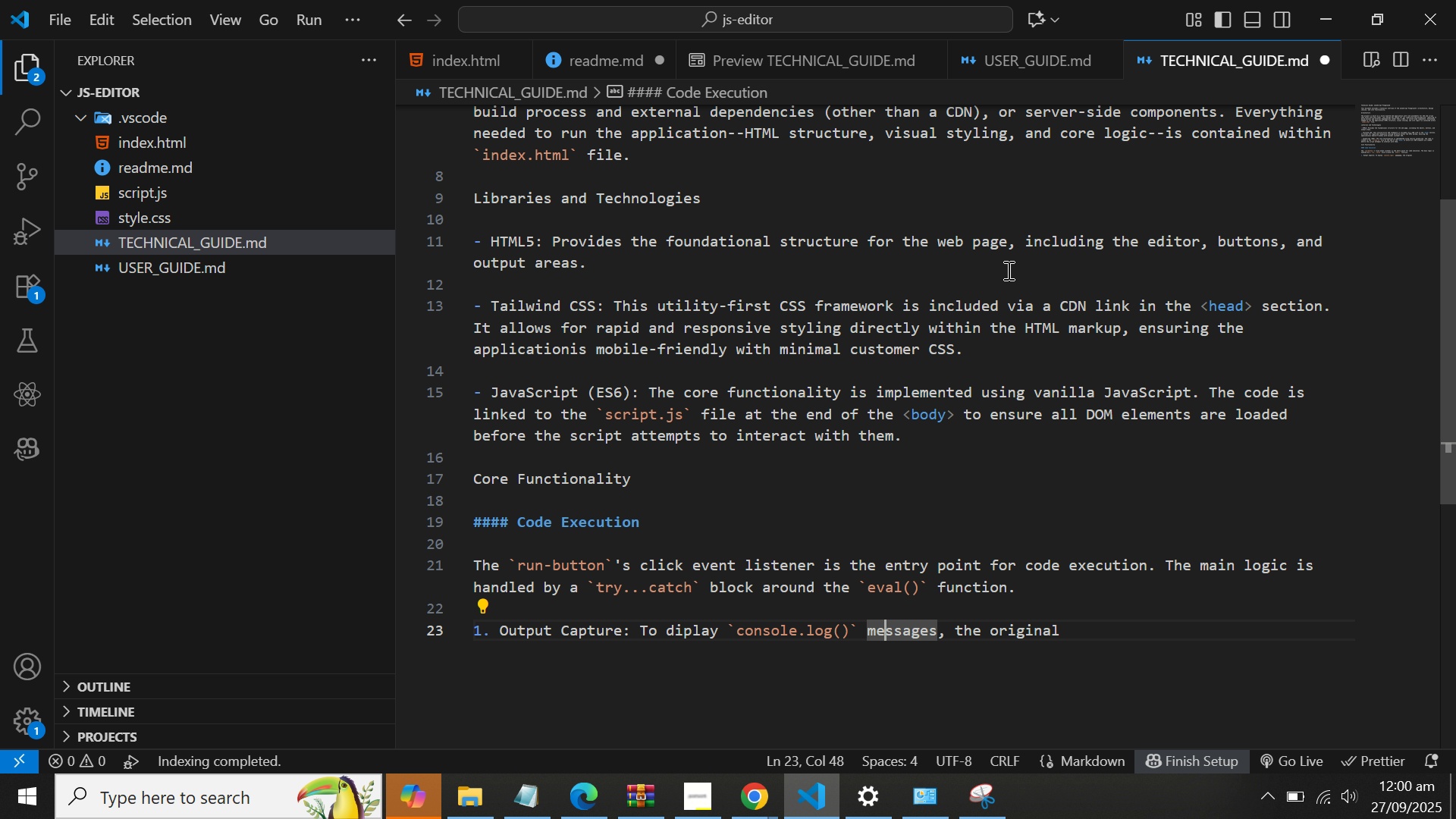 
key(ArrowRight)
 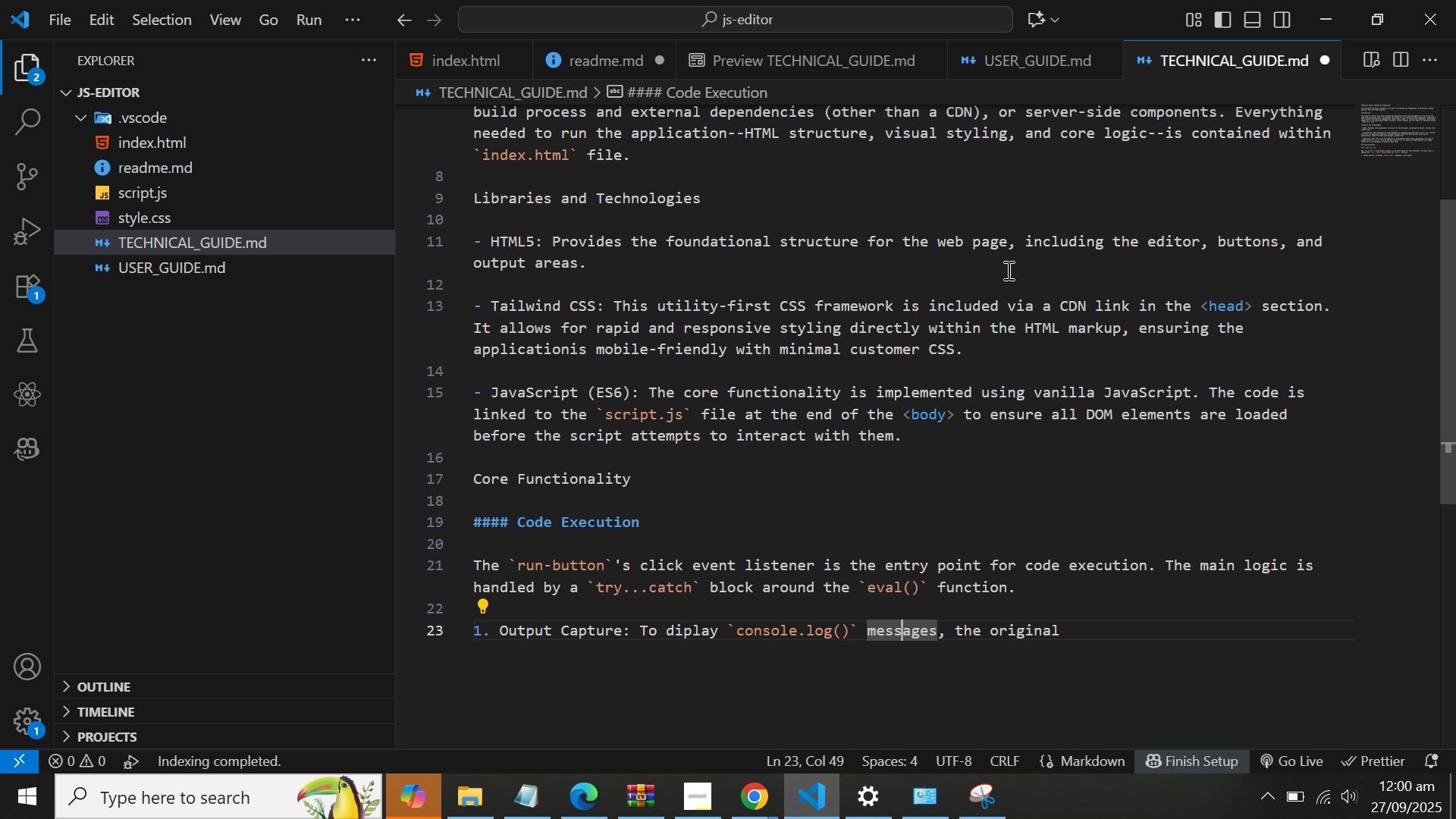 
hold_key(key=ArrowRight, duration=1.01)
 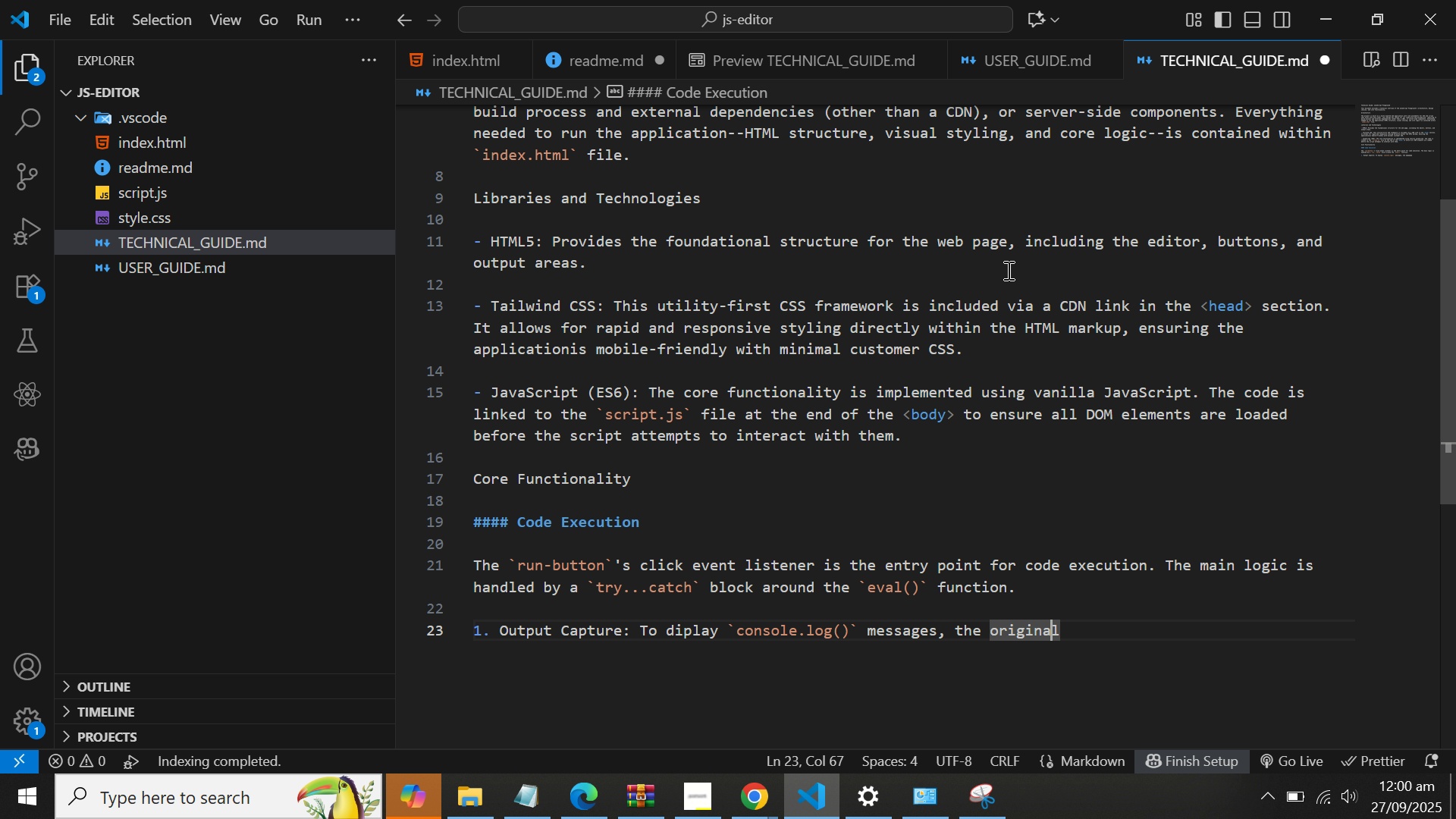 
key(ArrowRight)
 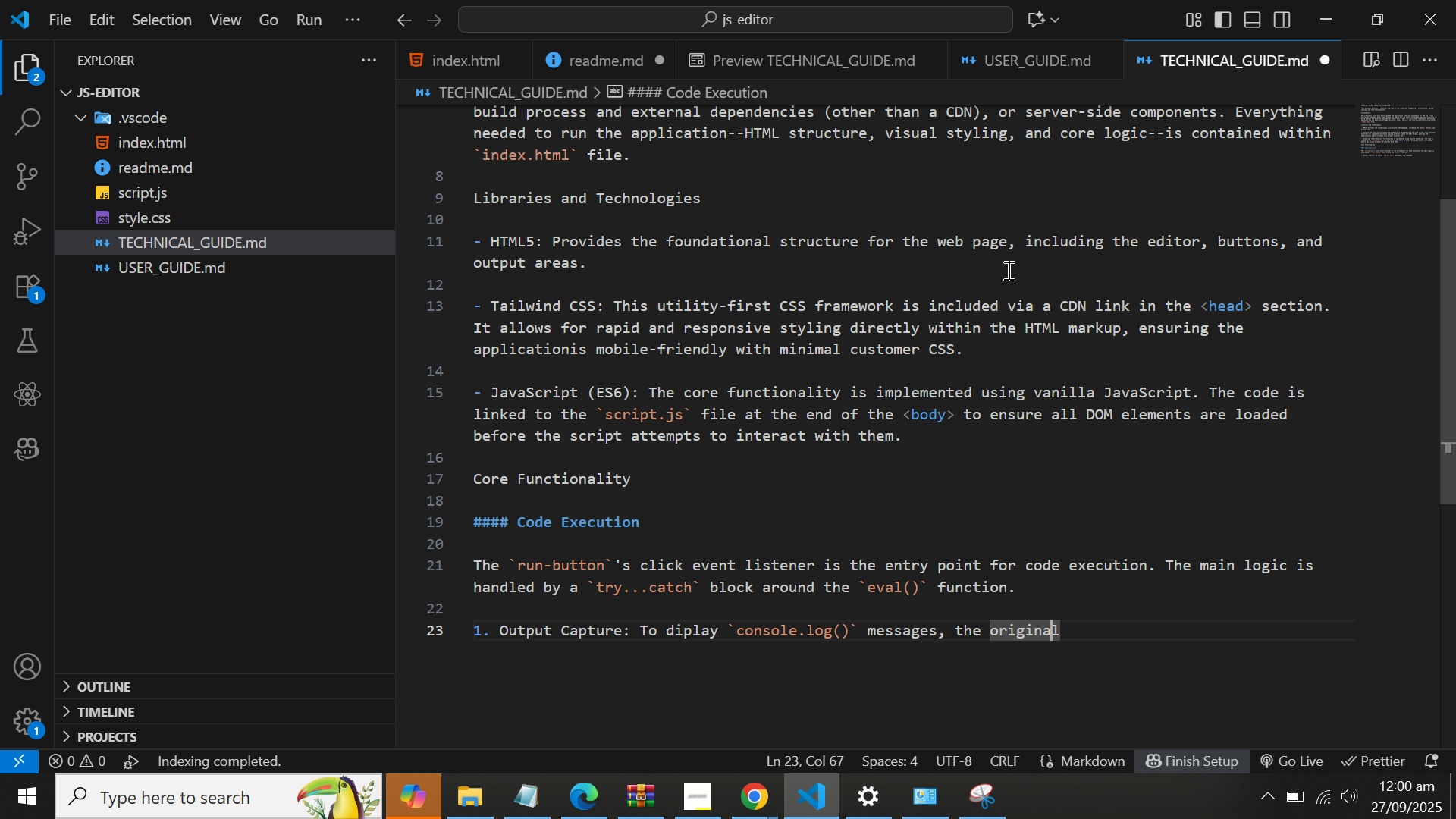 
key(ArrowRight)
 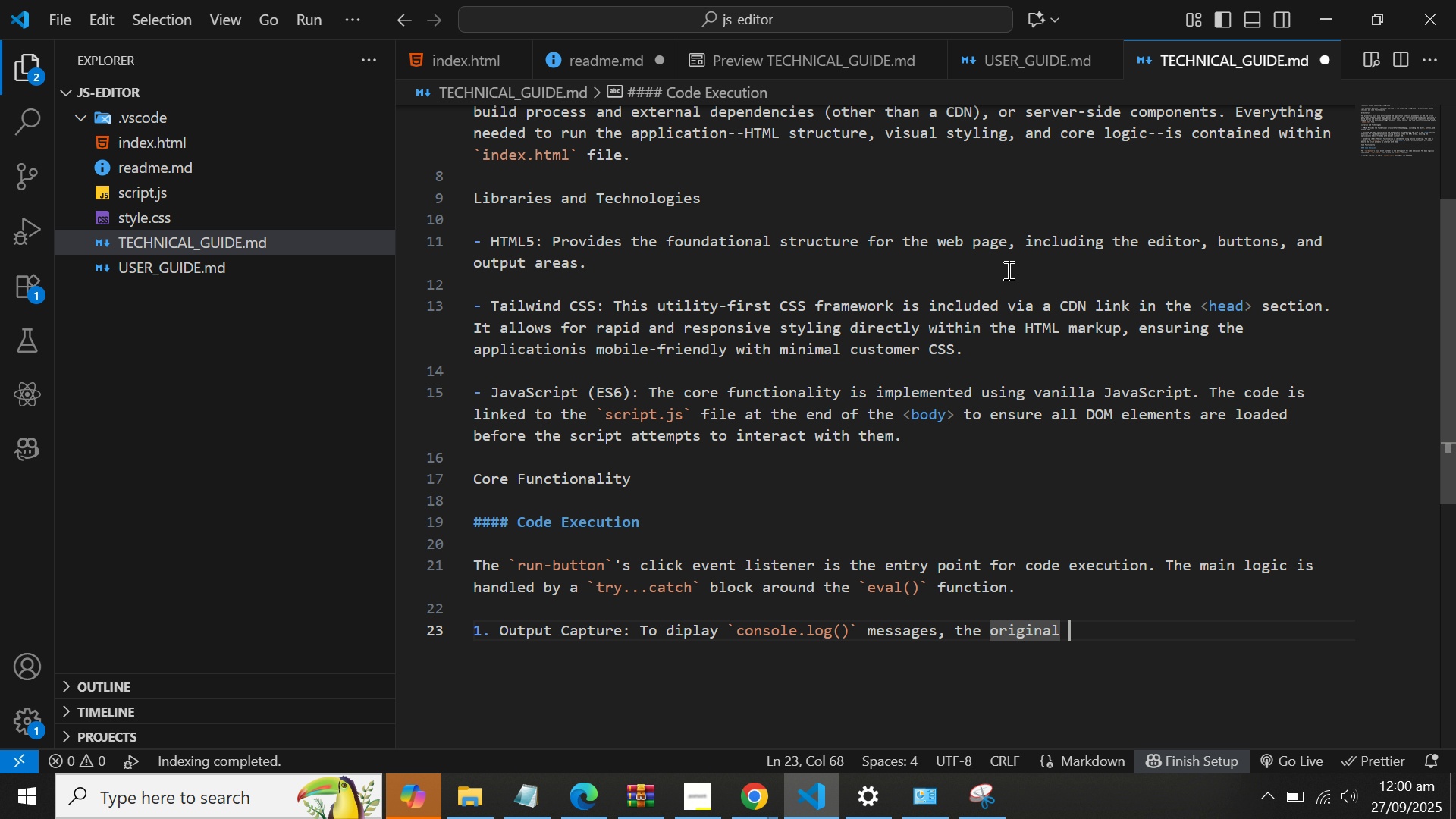 
key(ArrowRight)
 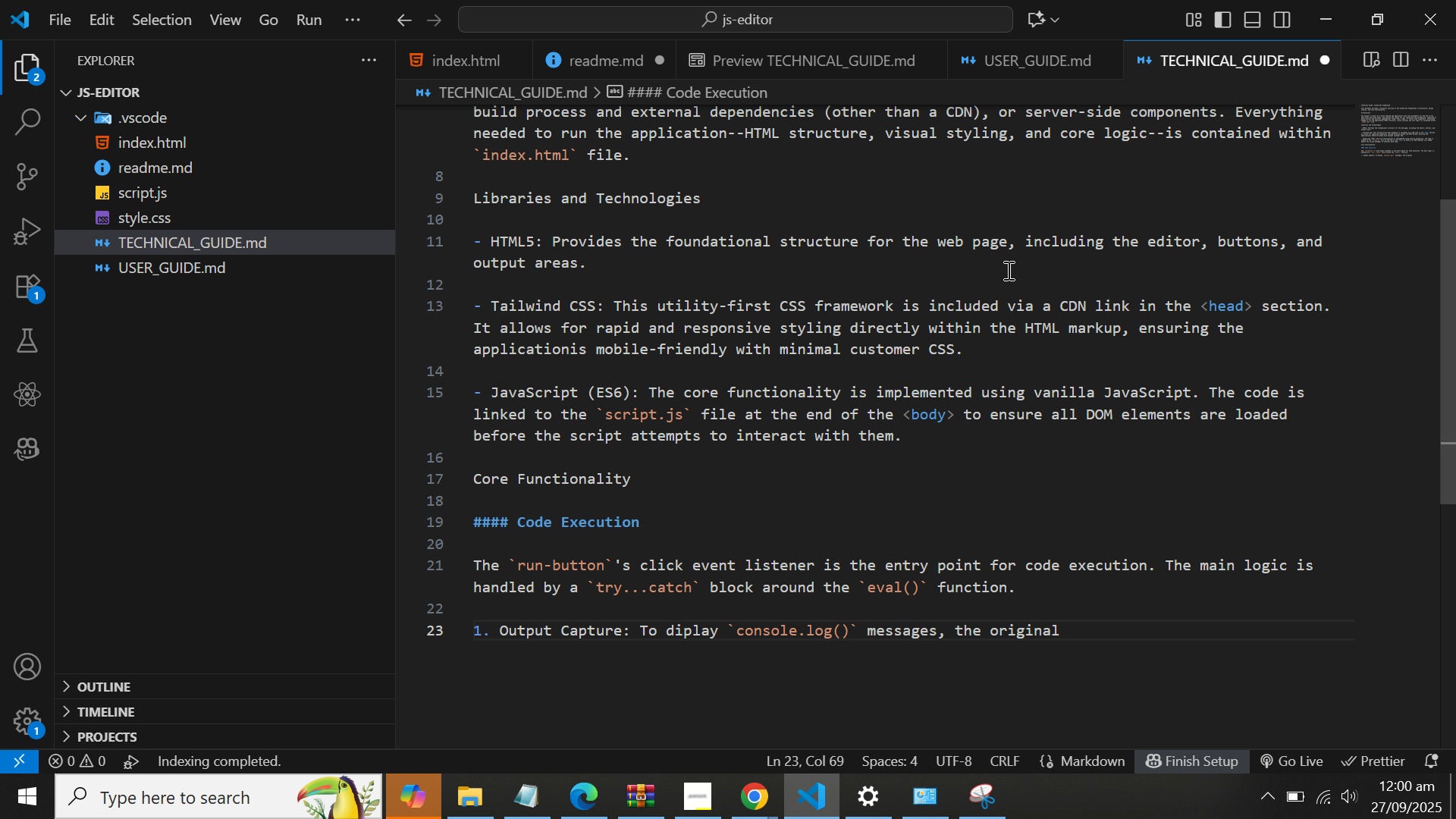 
key(Control+V)
 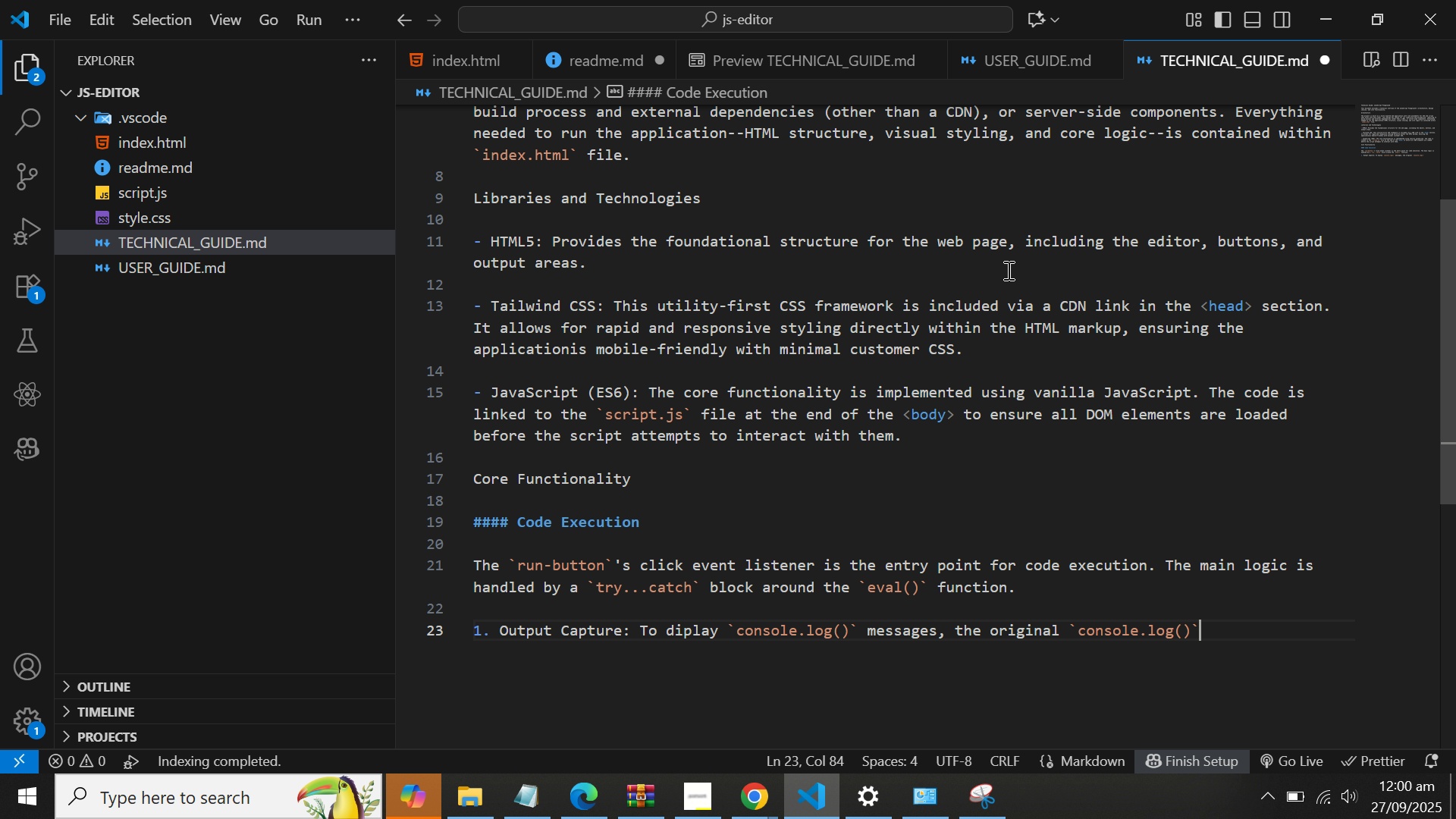 
wait(10.94)
 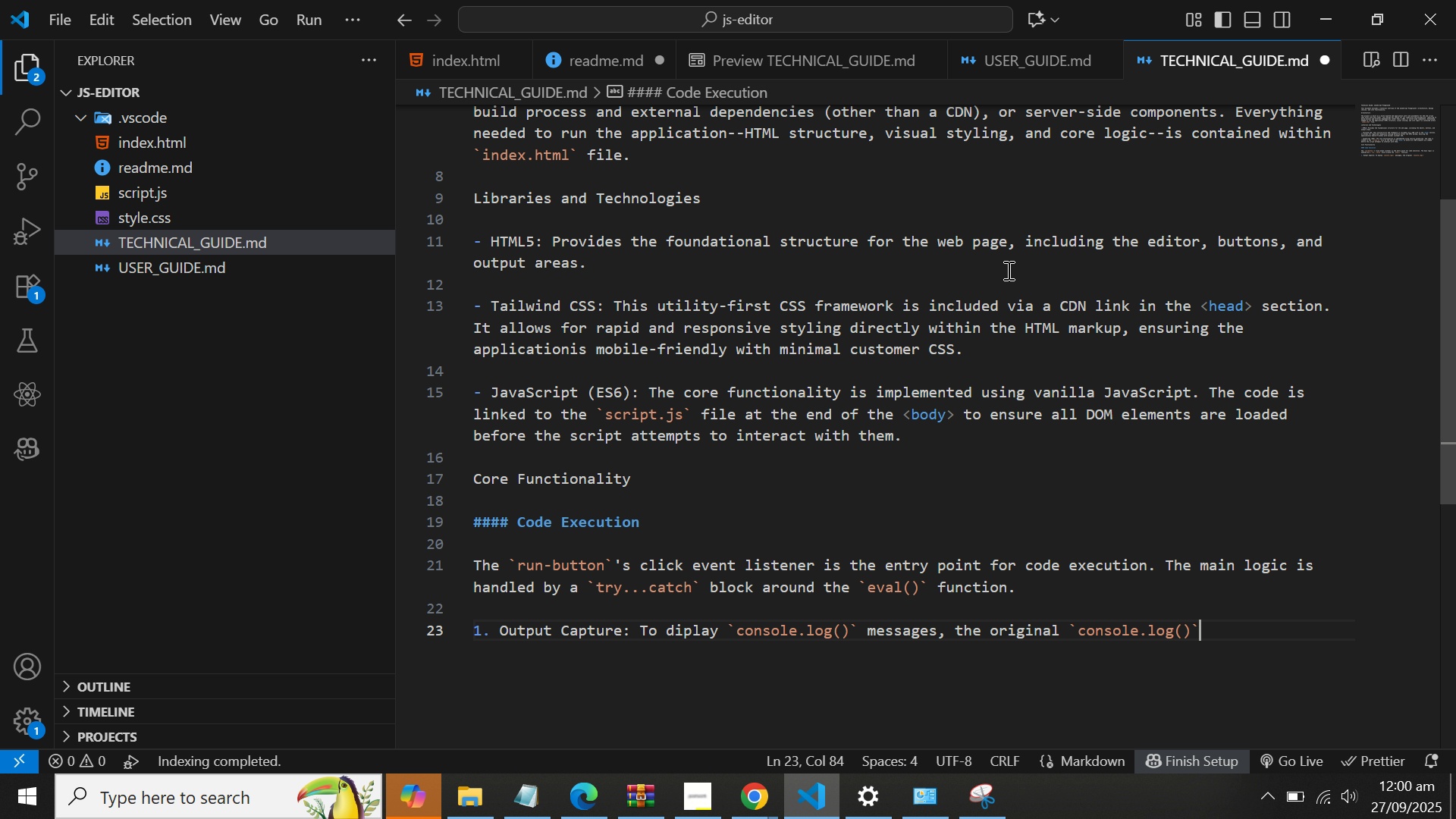 
key(ArrowLeft)
 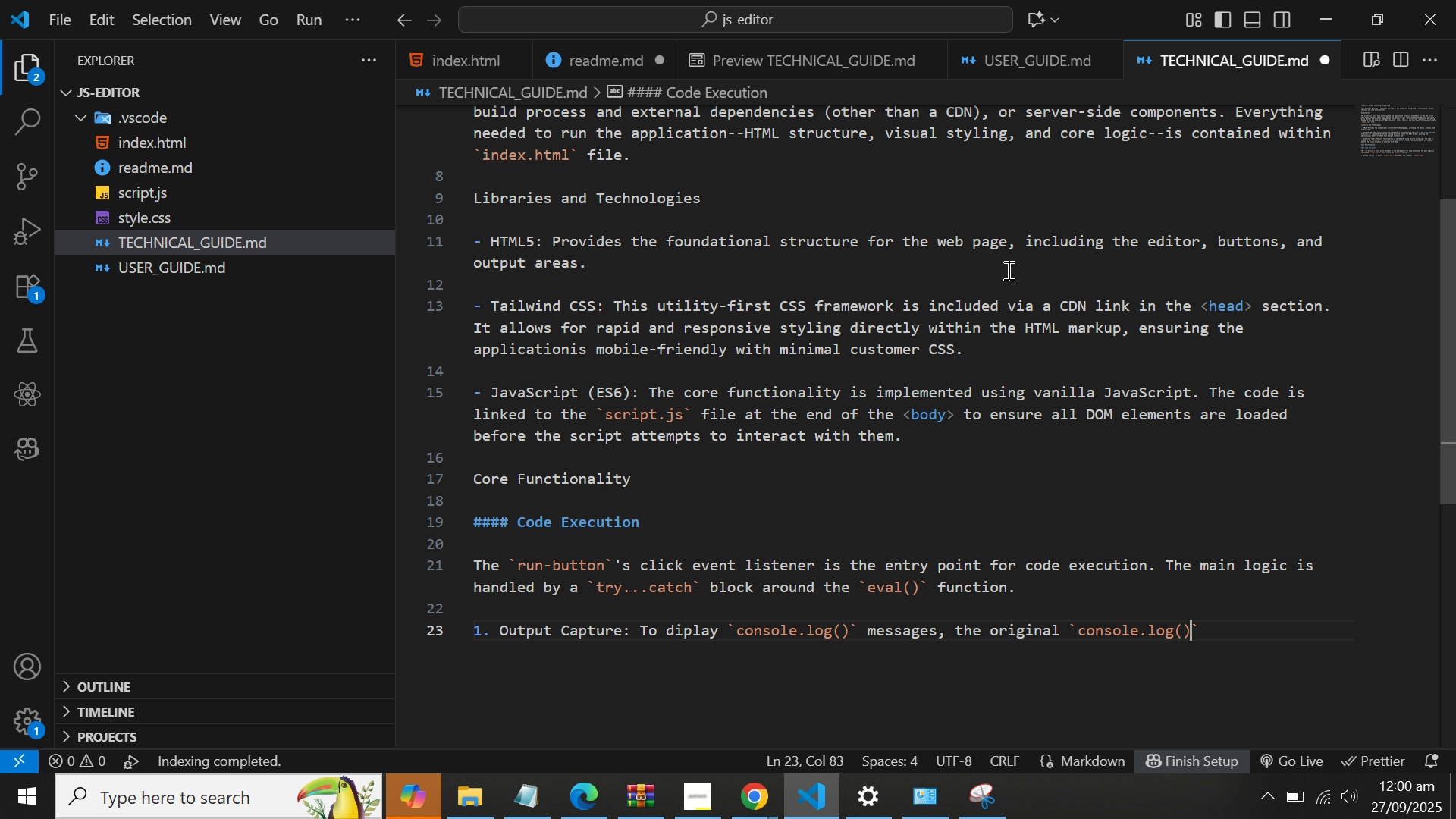 
key(Backspace)
 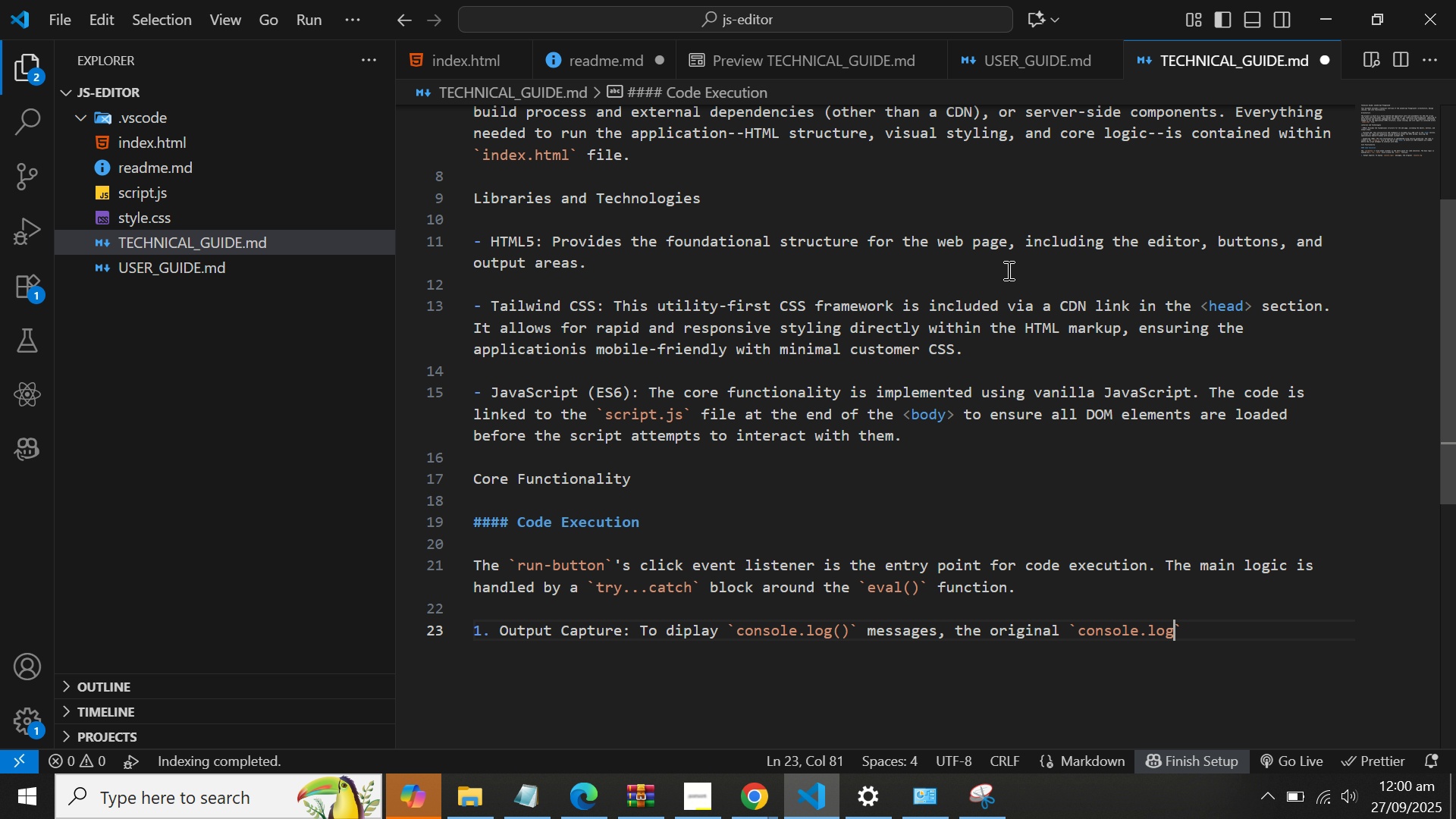 
key(Backspace)
 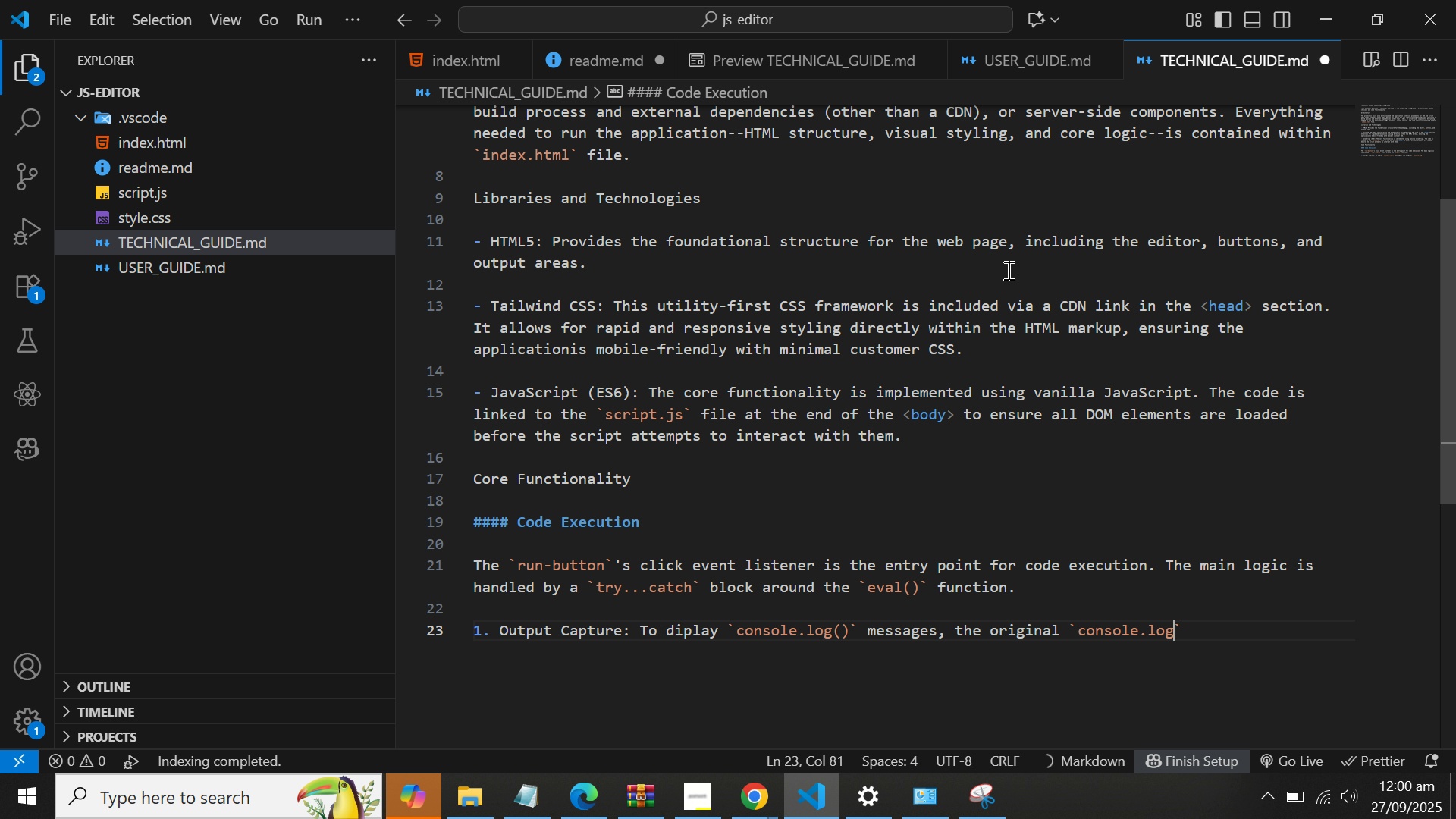 
key(Control+ControlLeft)
 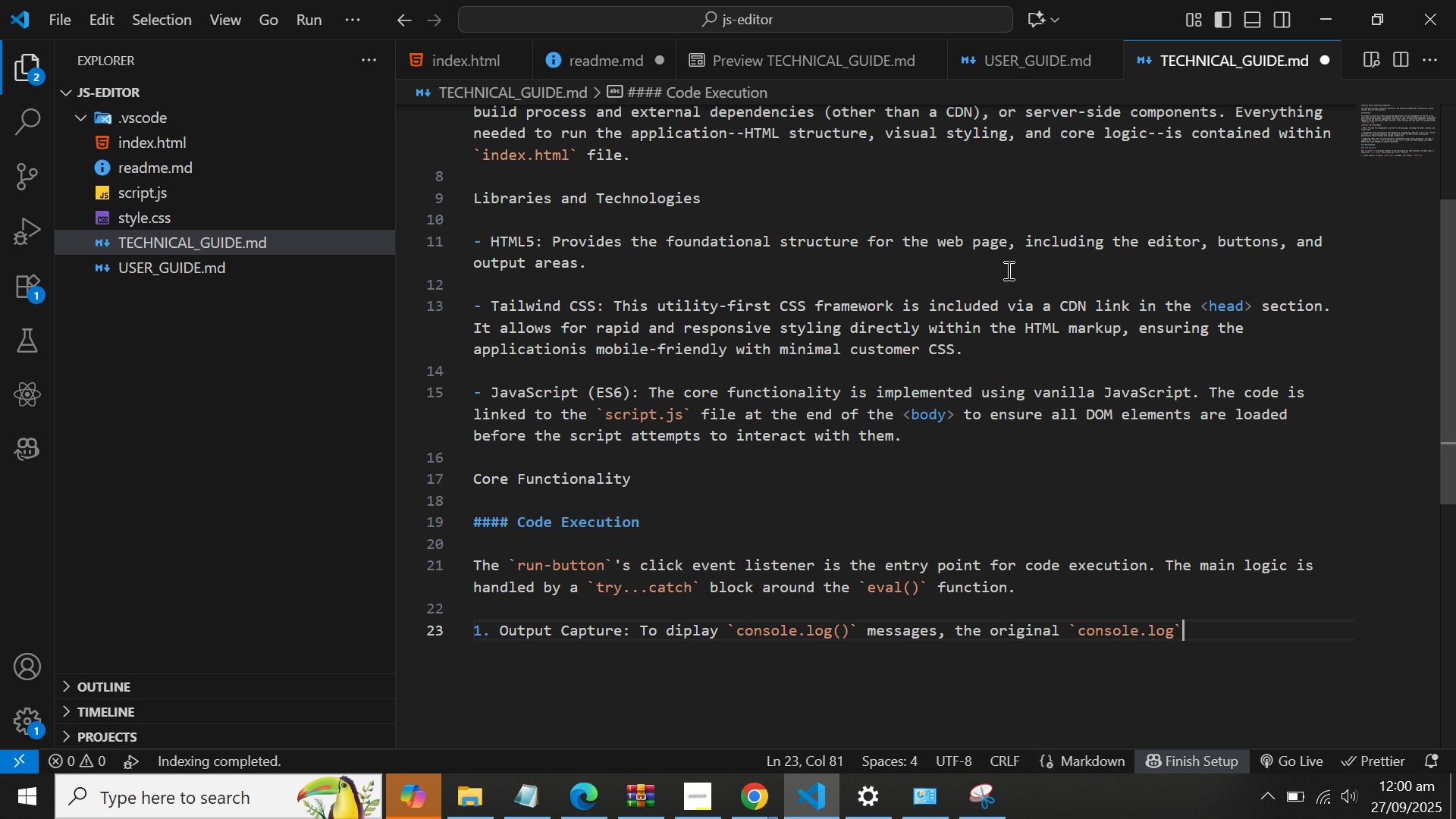 
key(Control+ArrowRight)
 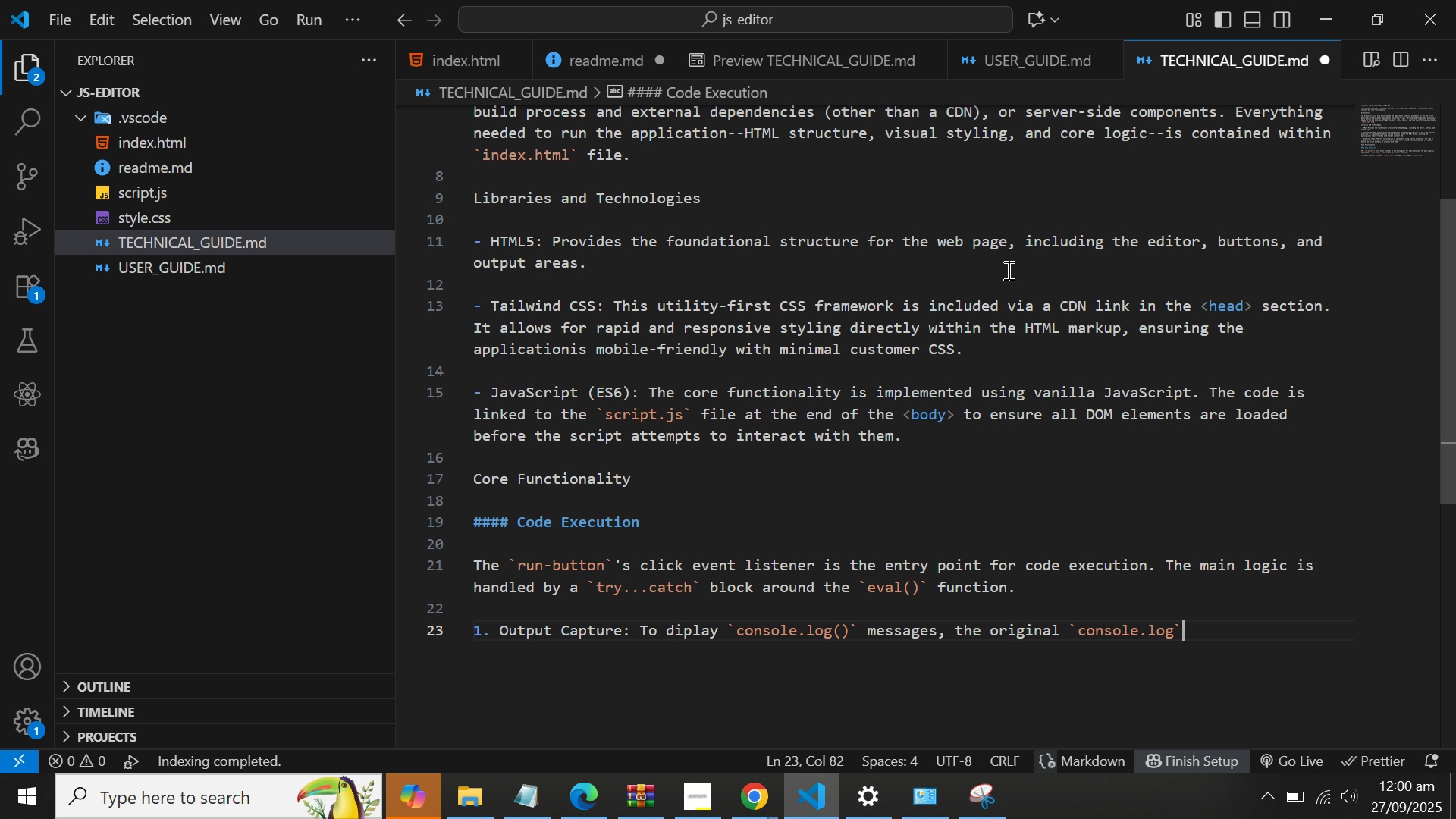 
type( function is tempora)
 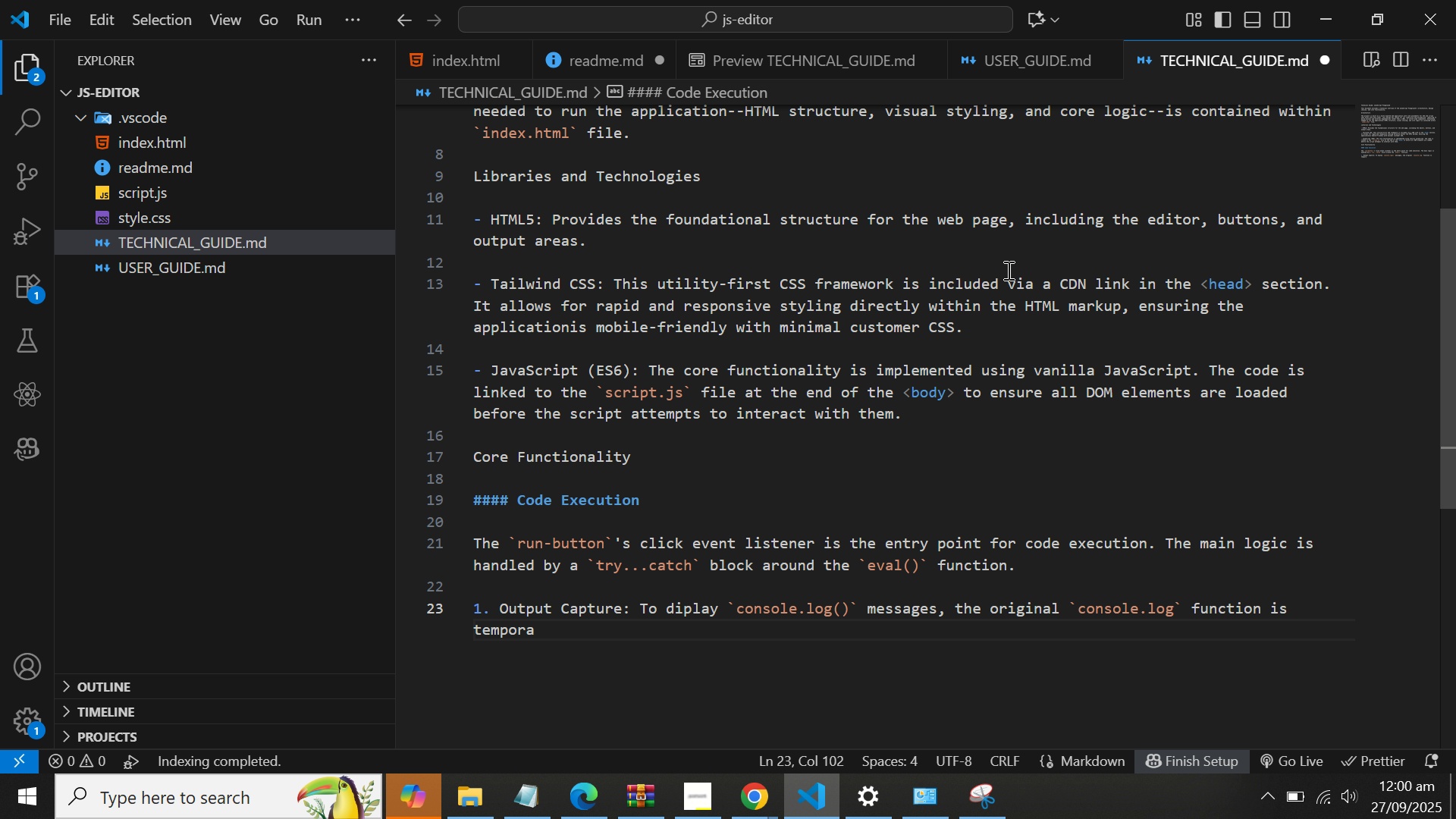 
type(rily replaced )
 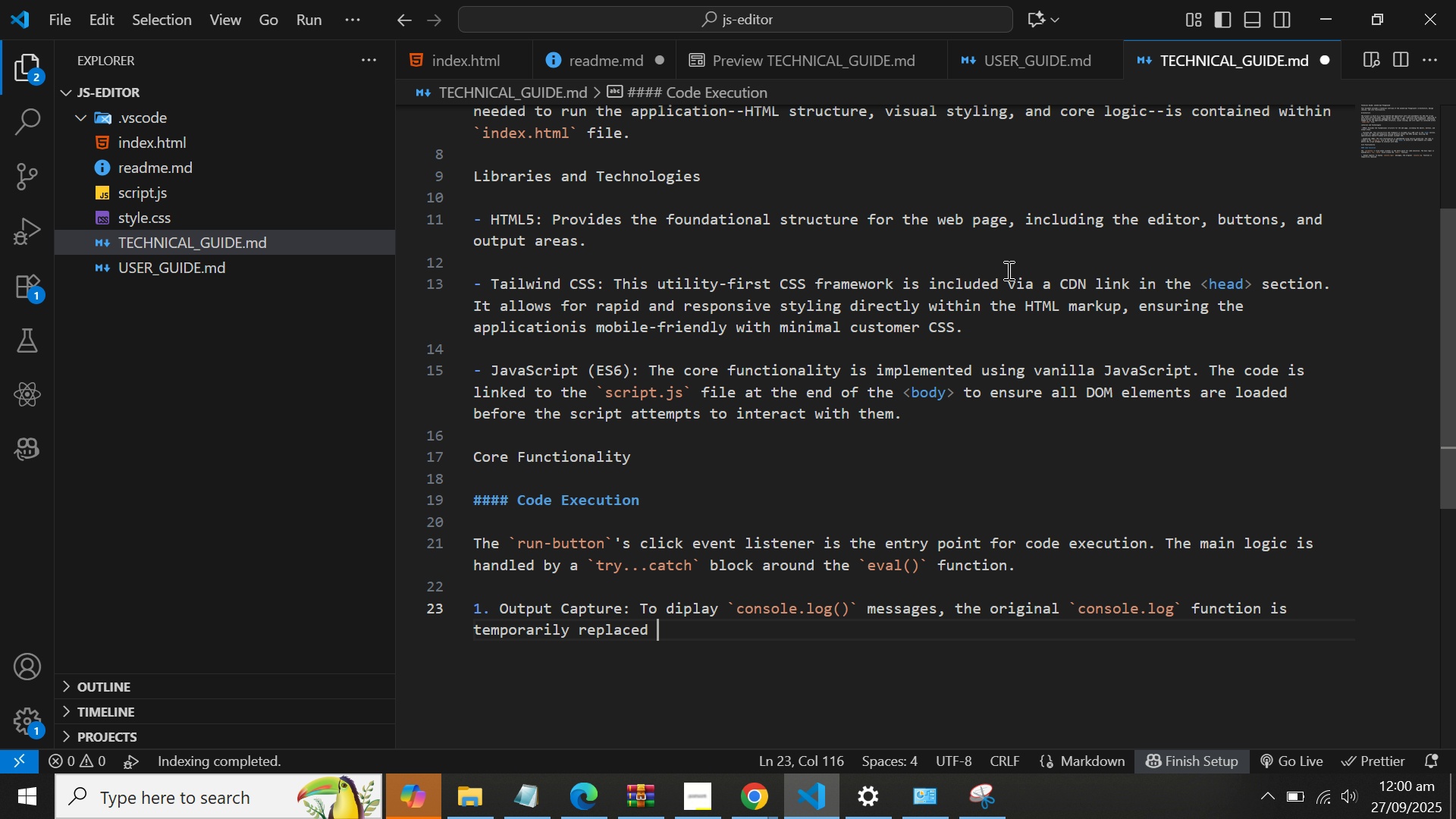 
wait(10.93)
 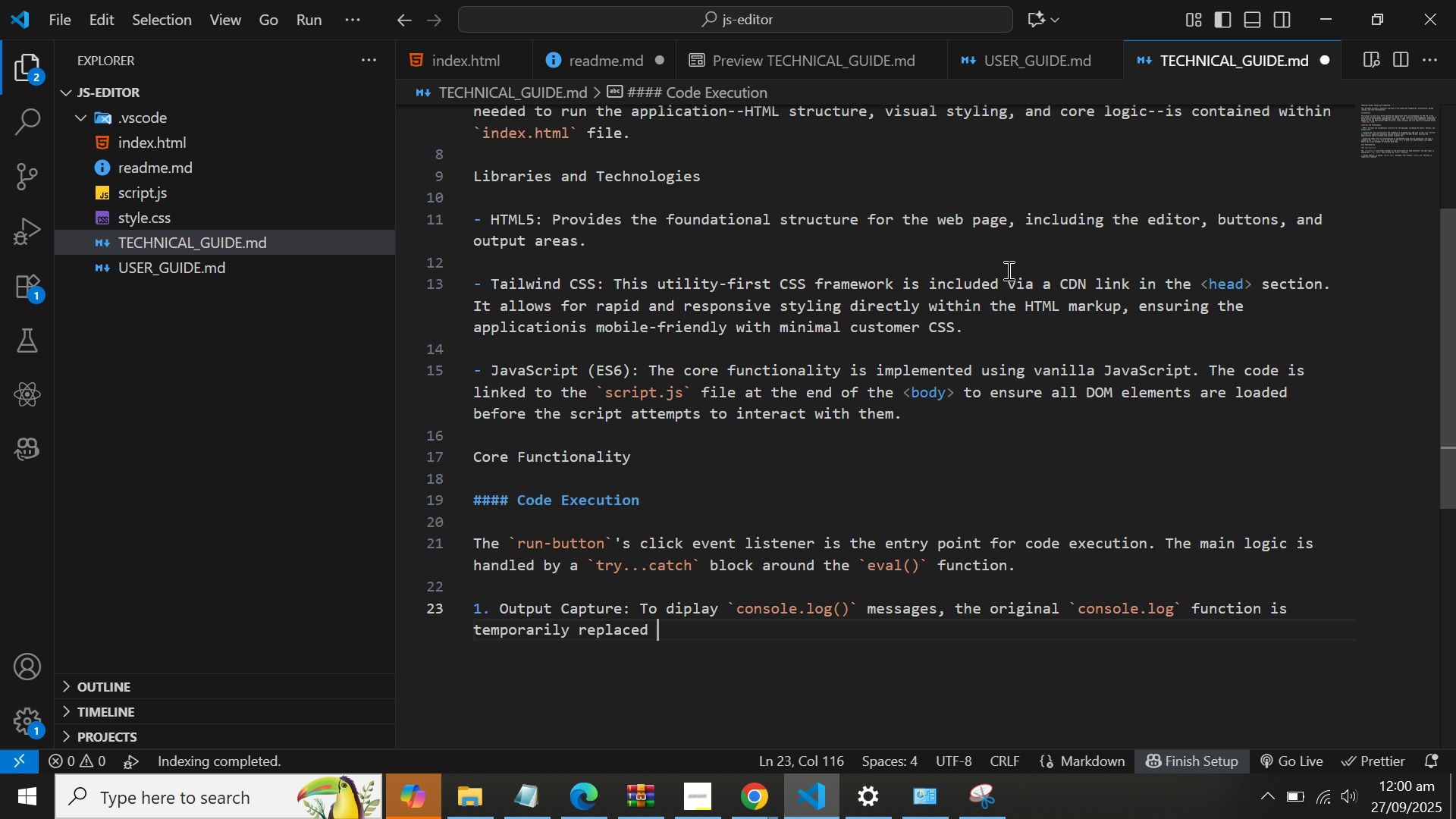 
type(with a customer)
key(Backspace)
key(Backspace)
type( function. )
 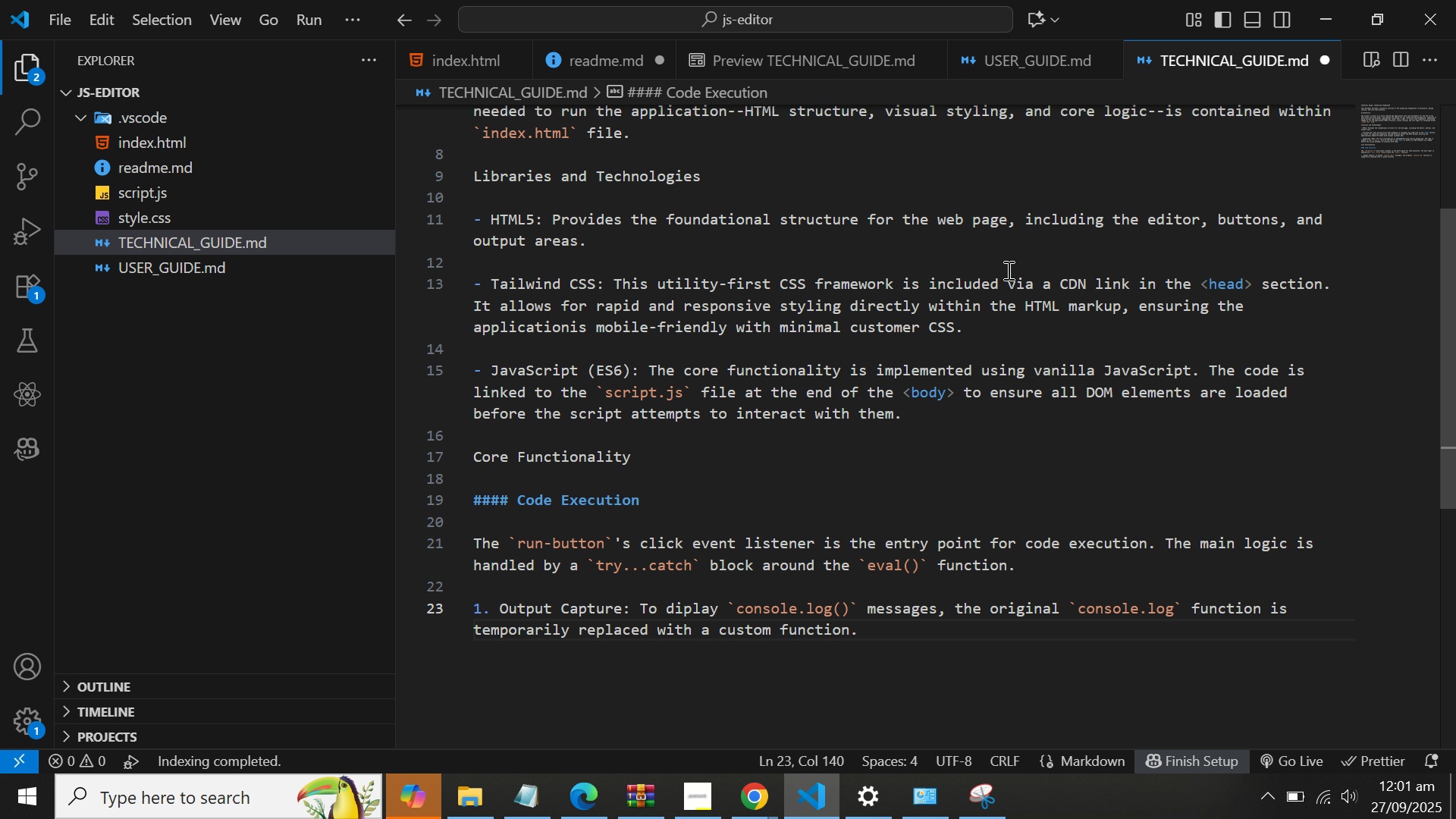 
wait(9.4)
 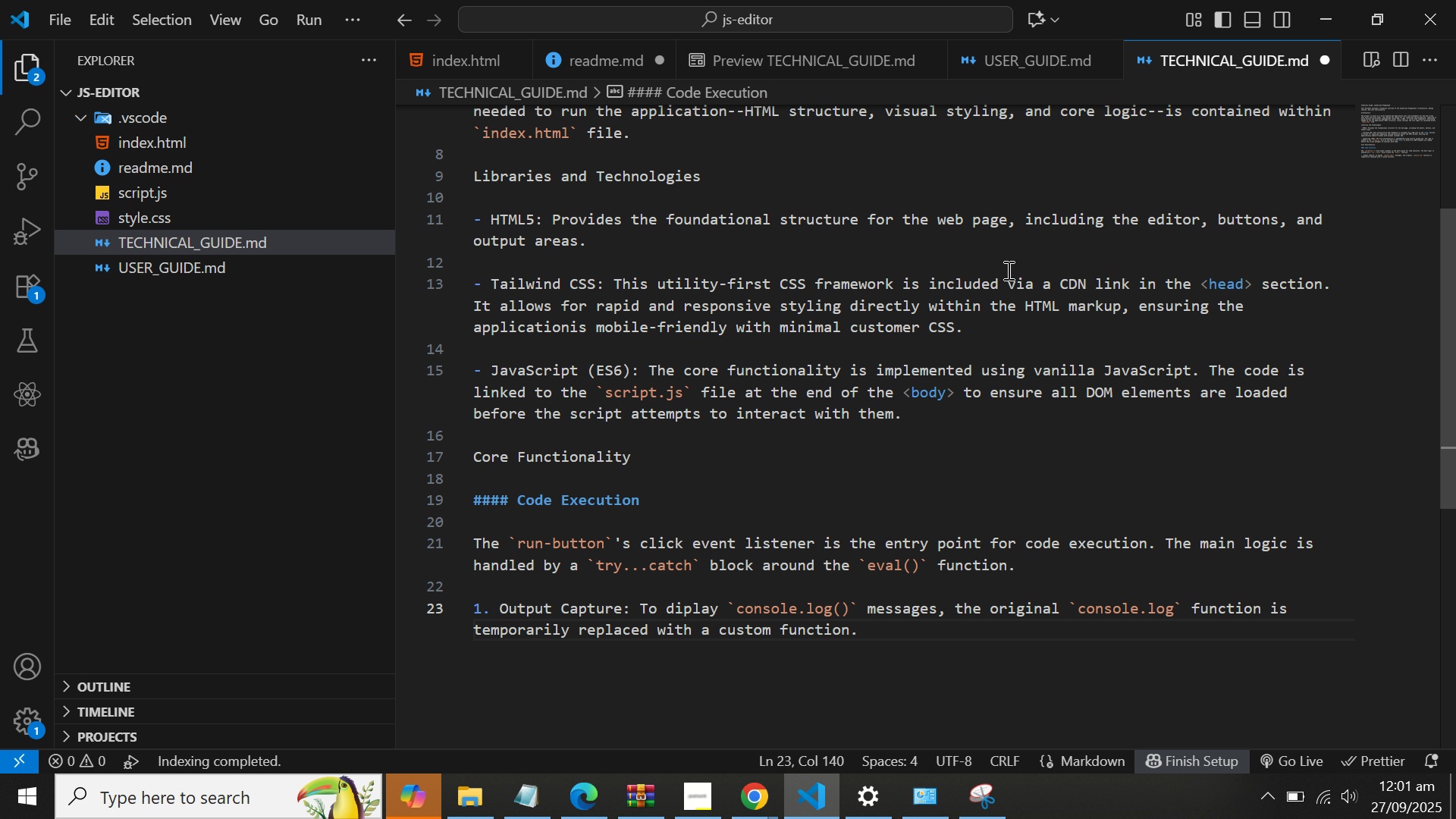 
type(This new function )
 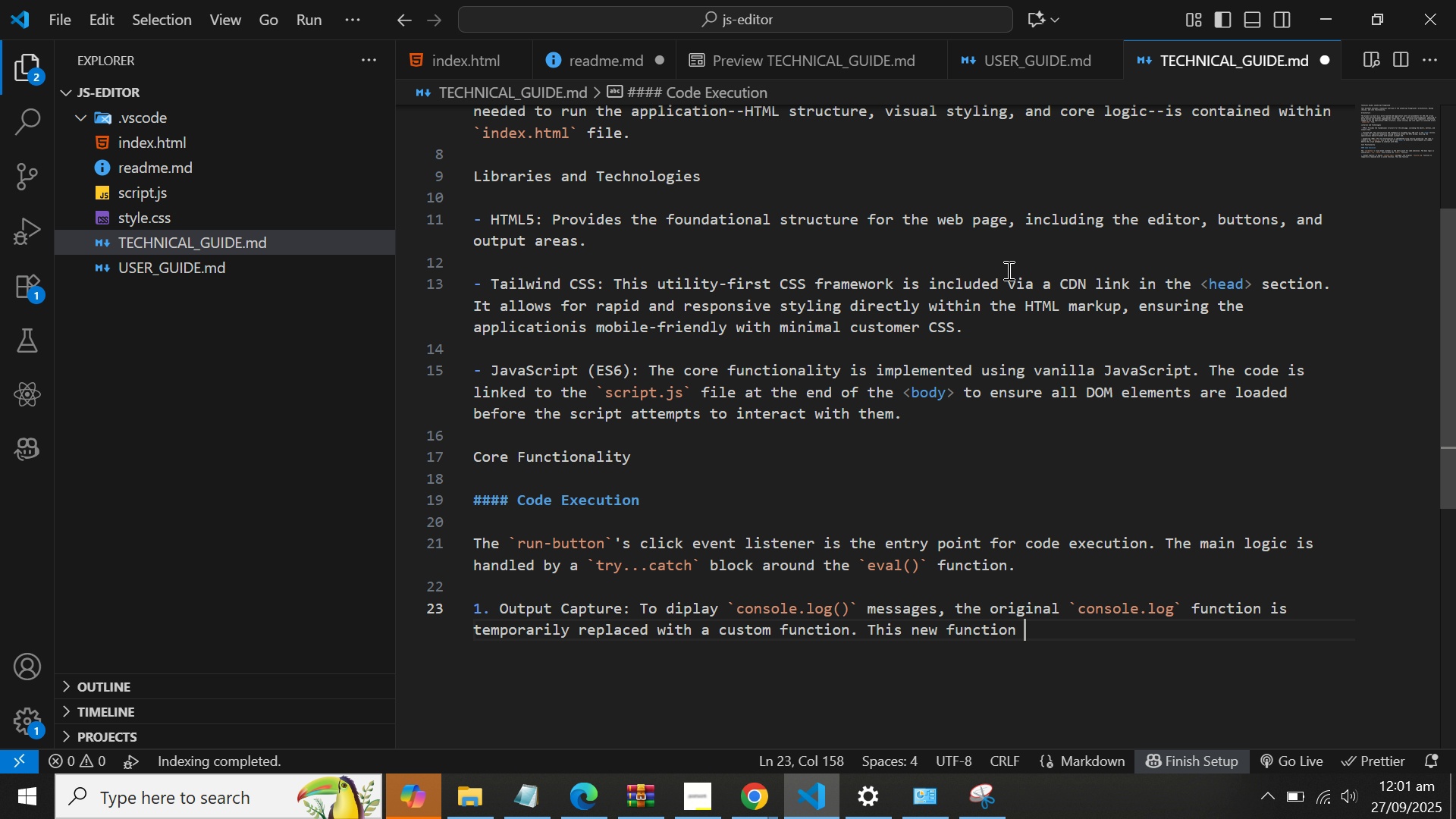 
type(captures all)
 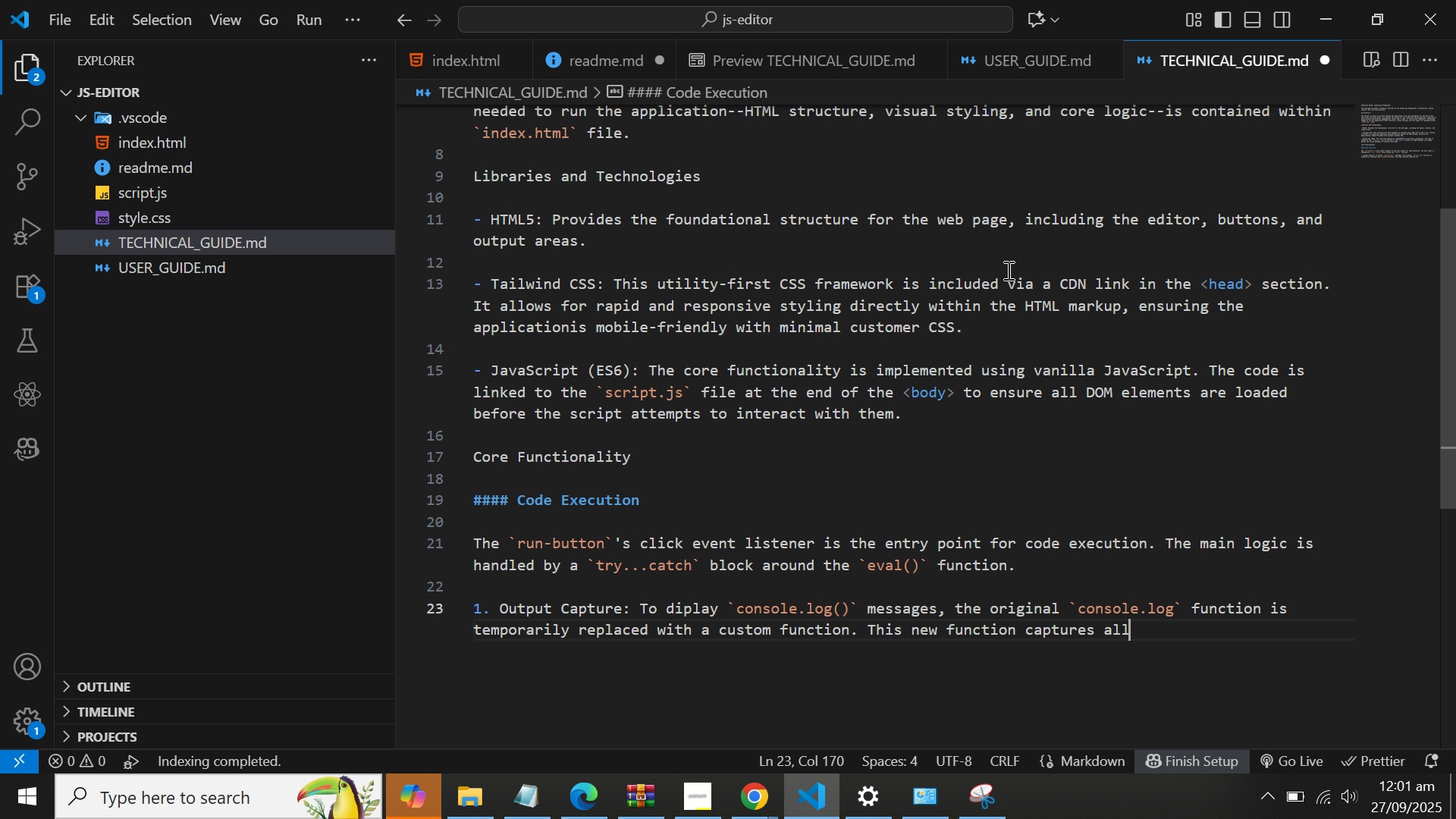 
wait(6.62)
 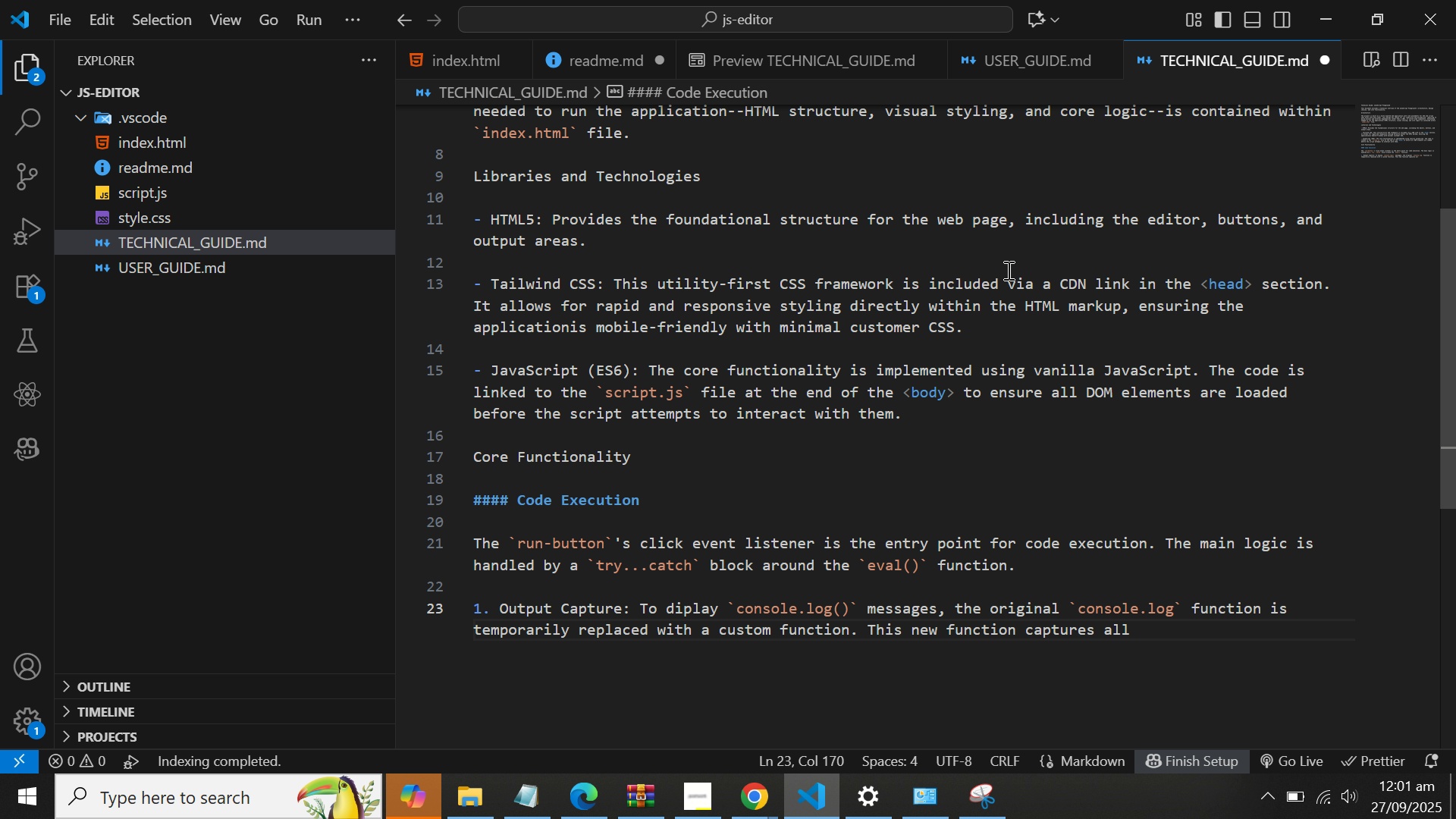 
type(ar)
key(Backspace)
key(Backspace)
type( arguments passed to `console.log` )
 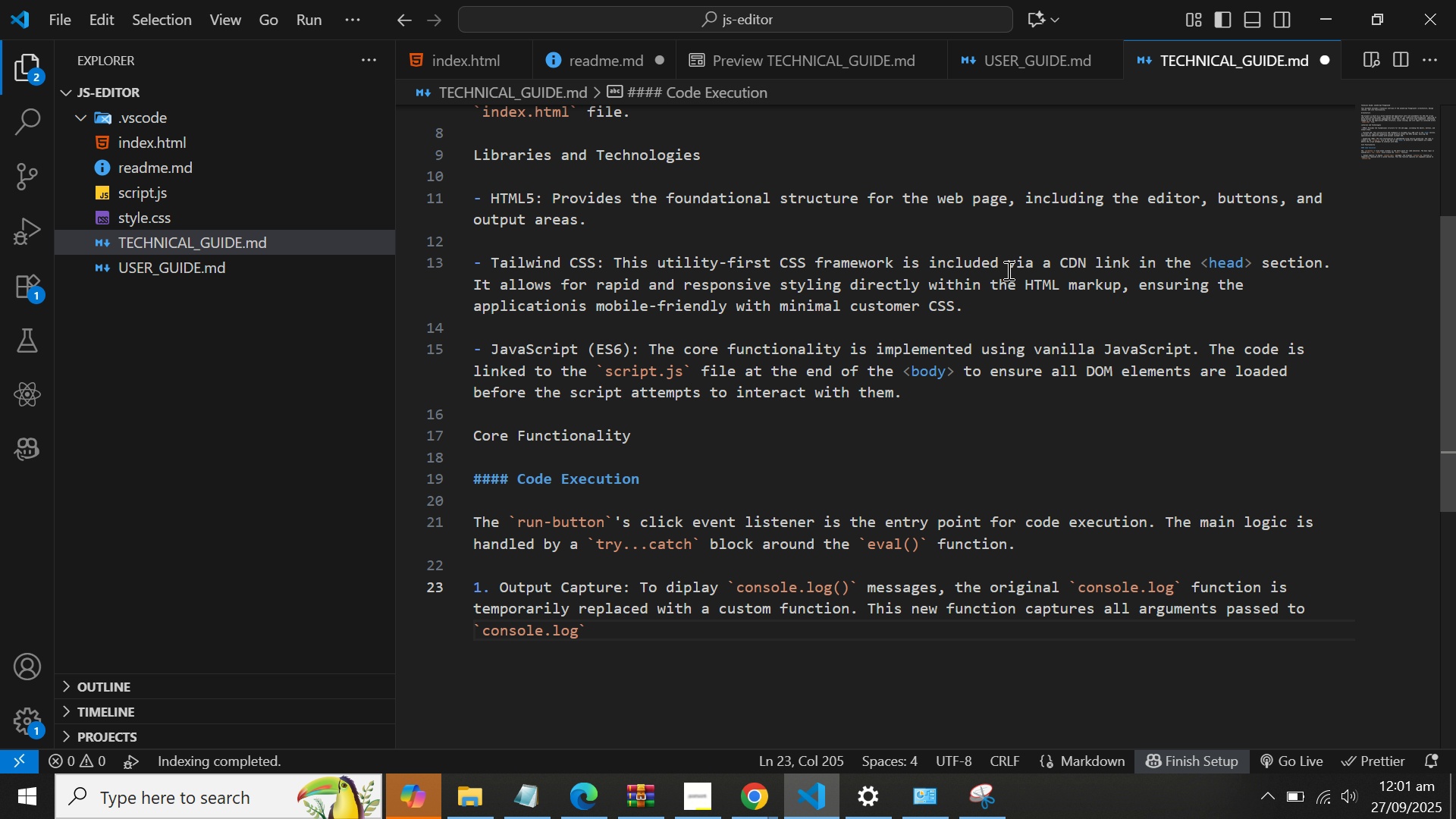 
type(and appened)
key(Backspace)
key(Backspace)
type(ds them to a variable `(capturedOutput)
 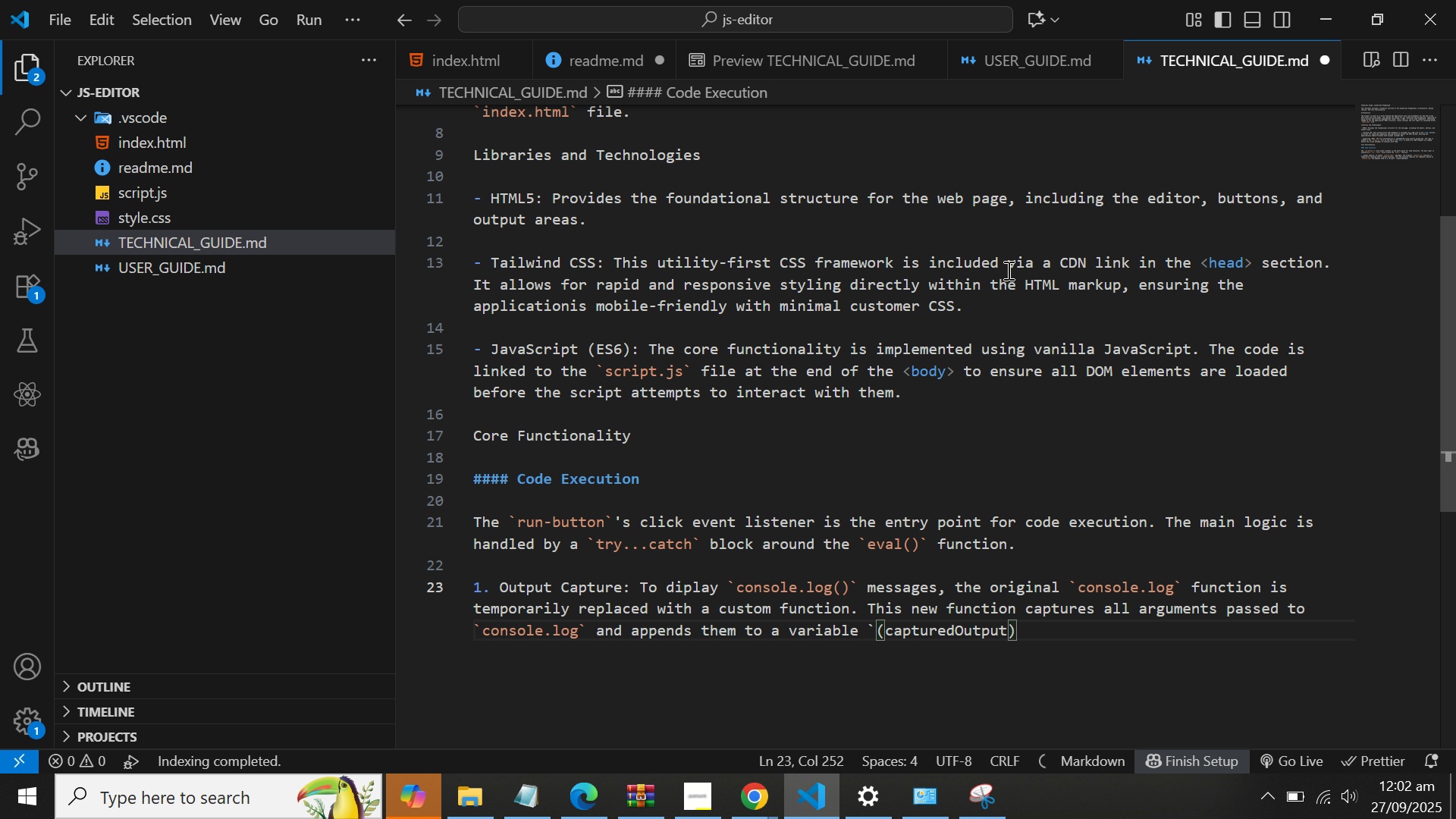 
key(ArrowRight)
 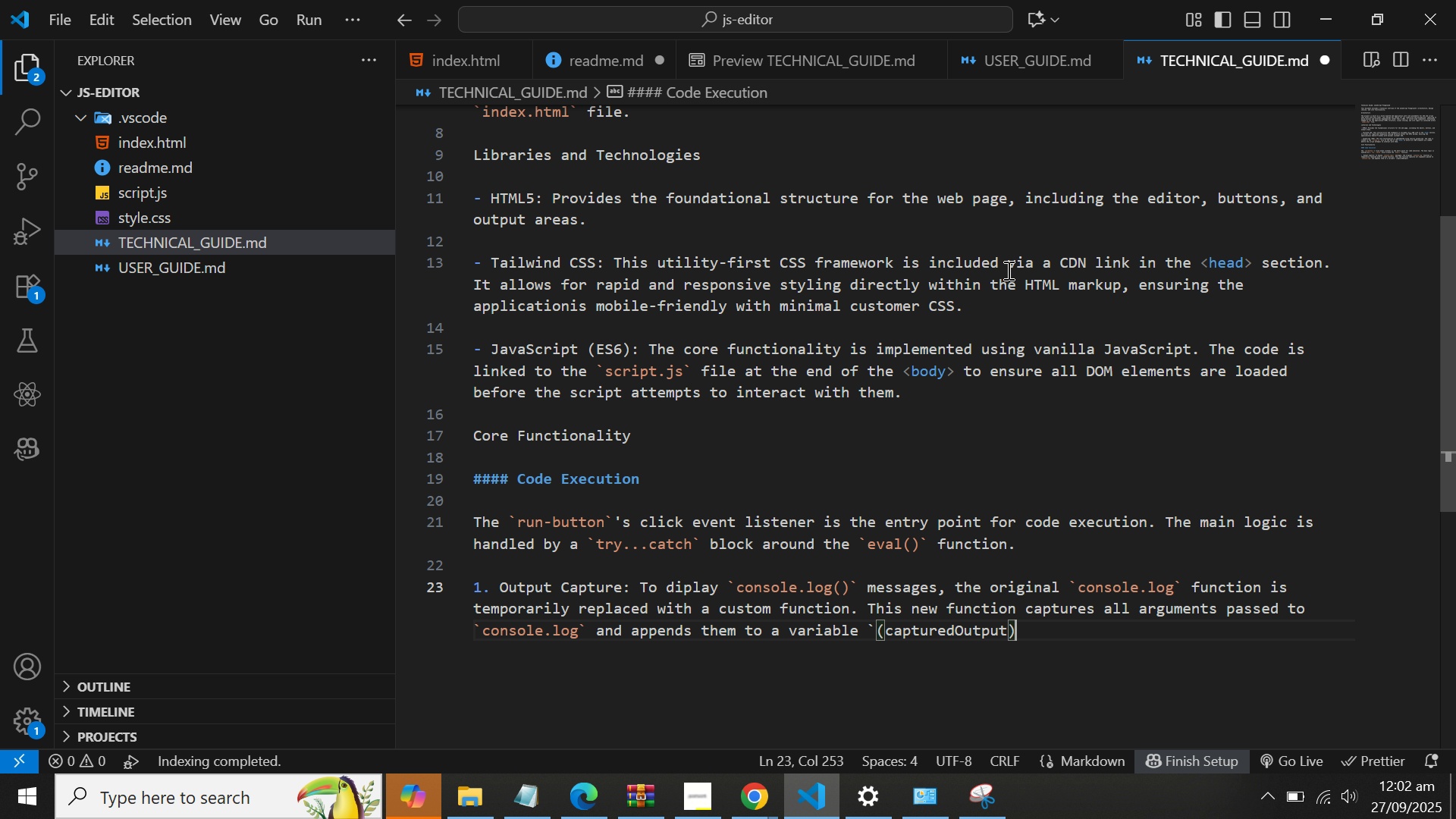 
key(Backquote)
 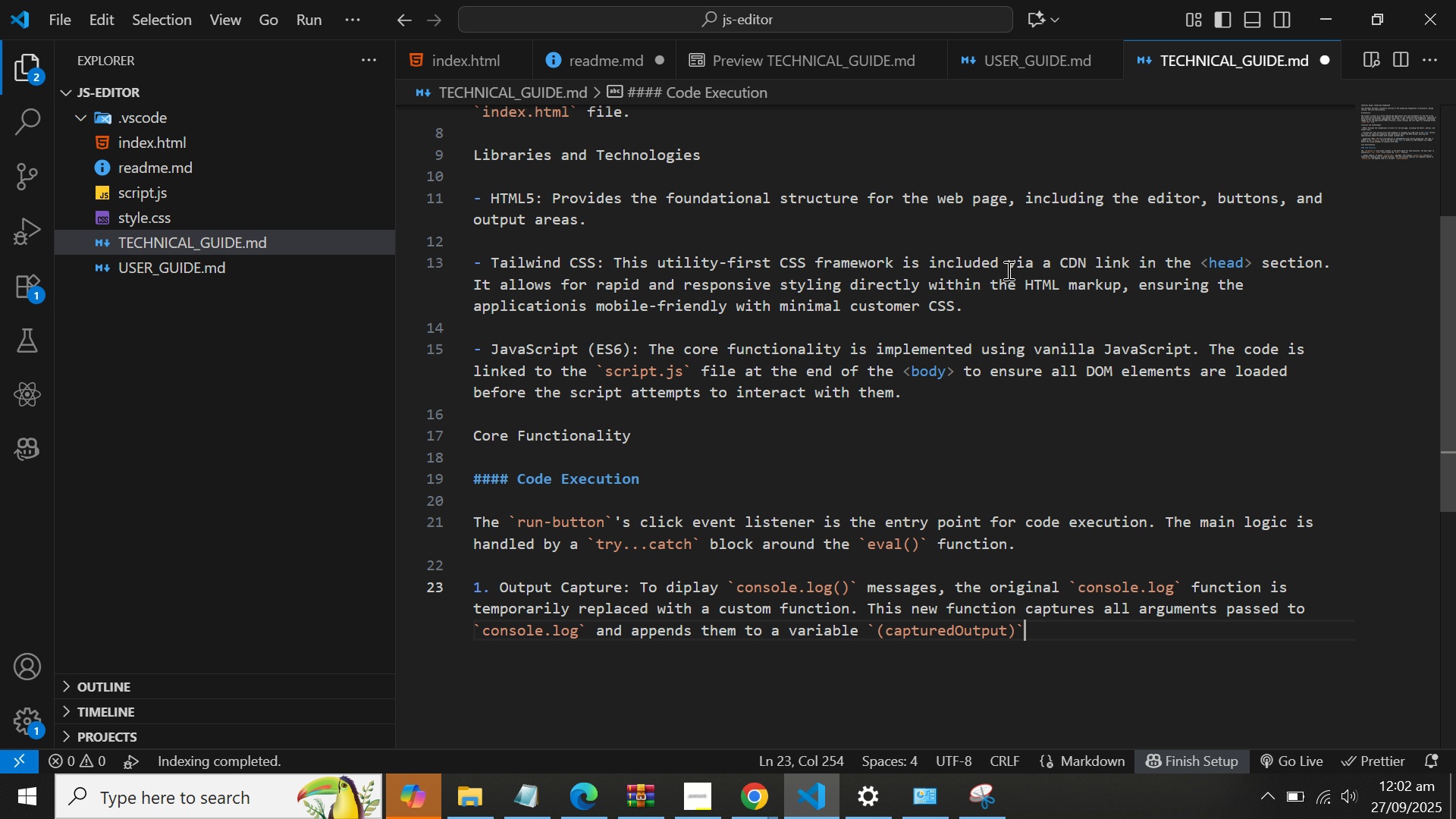 
key(Period)
 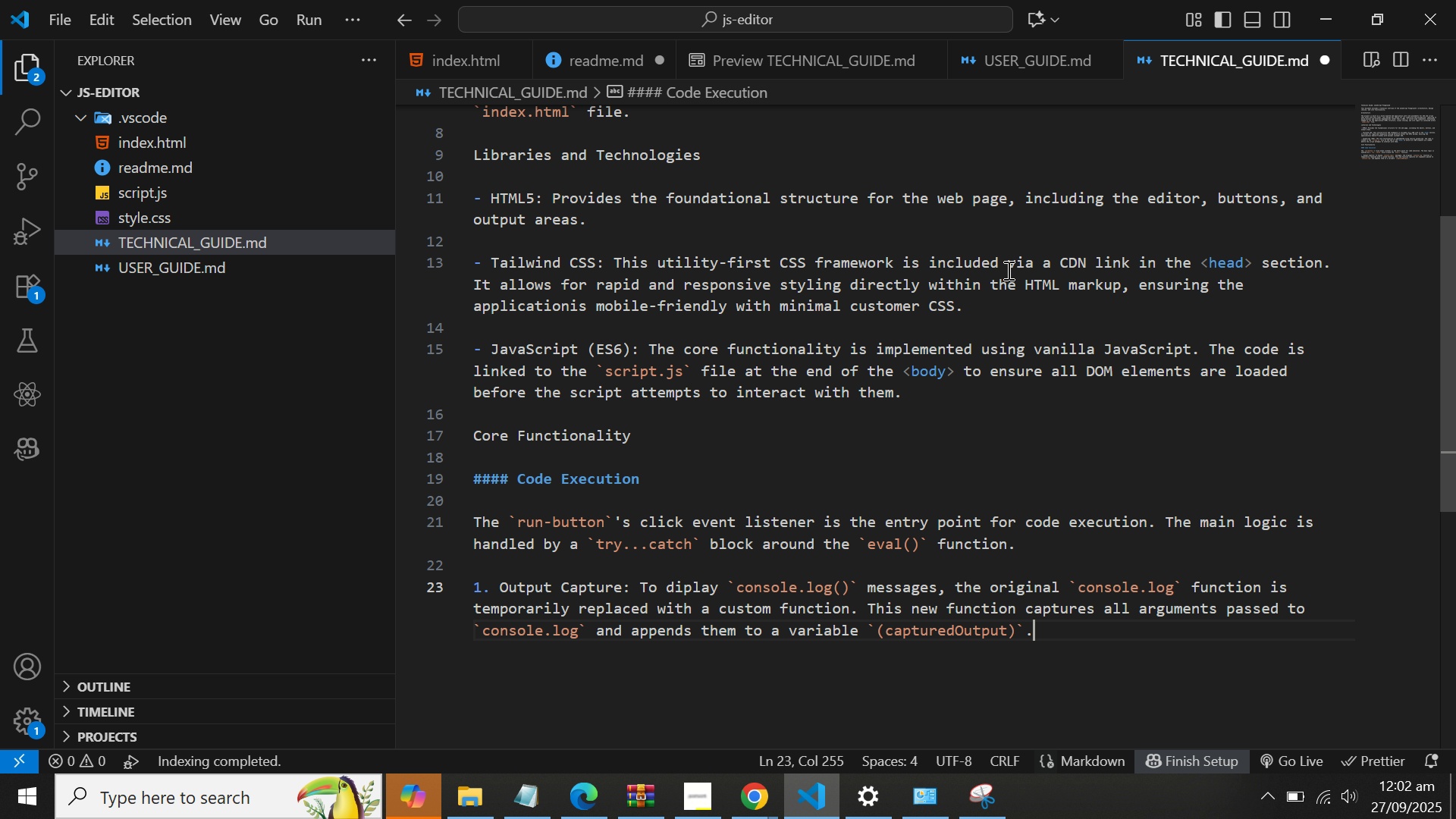 
key(Enter)
 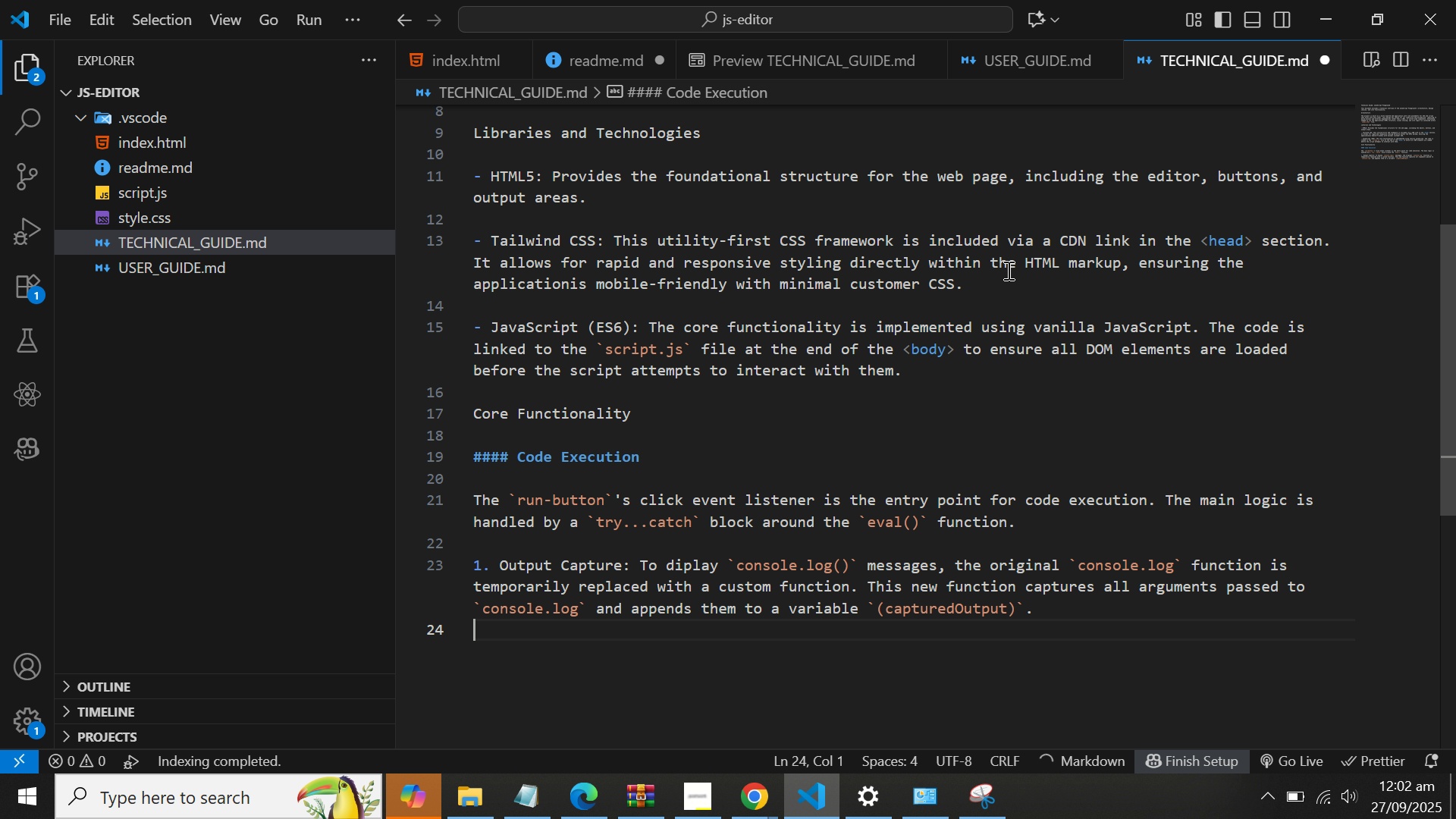 
key(Enter)
 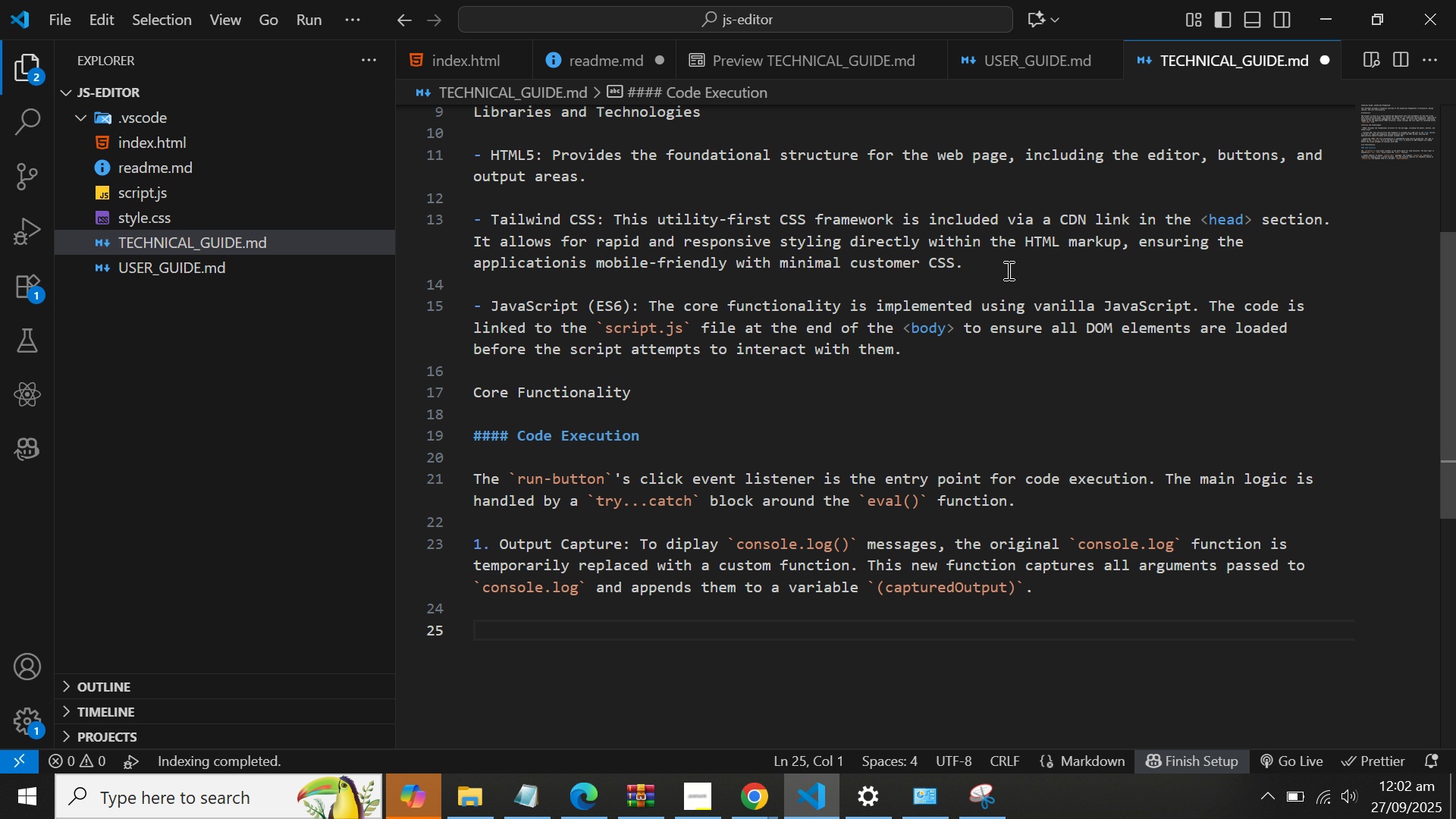 
key(2)
 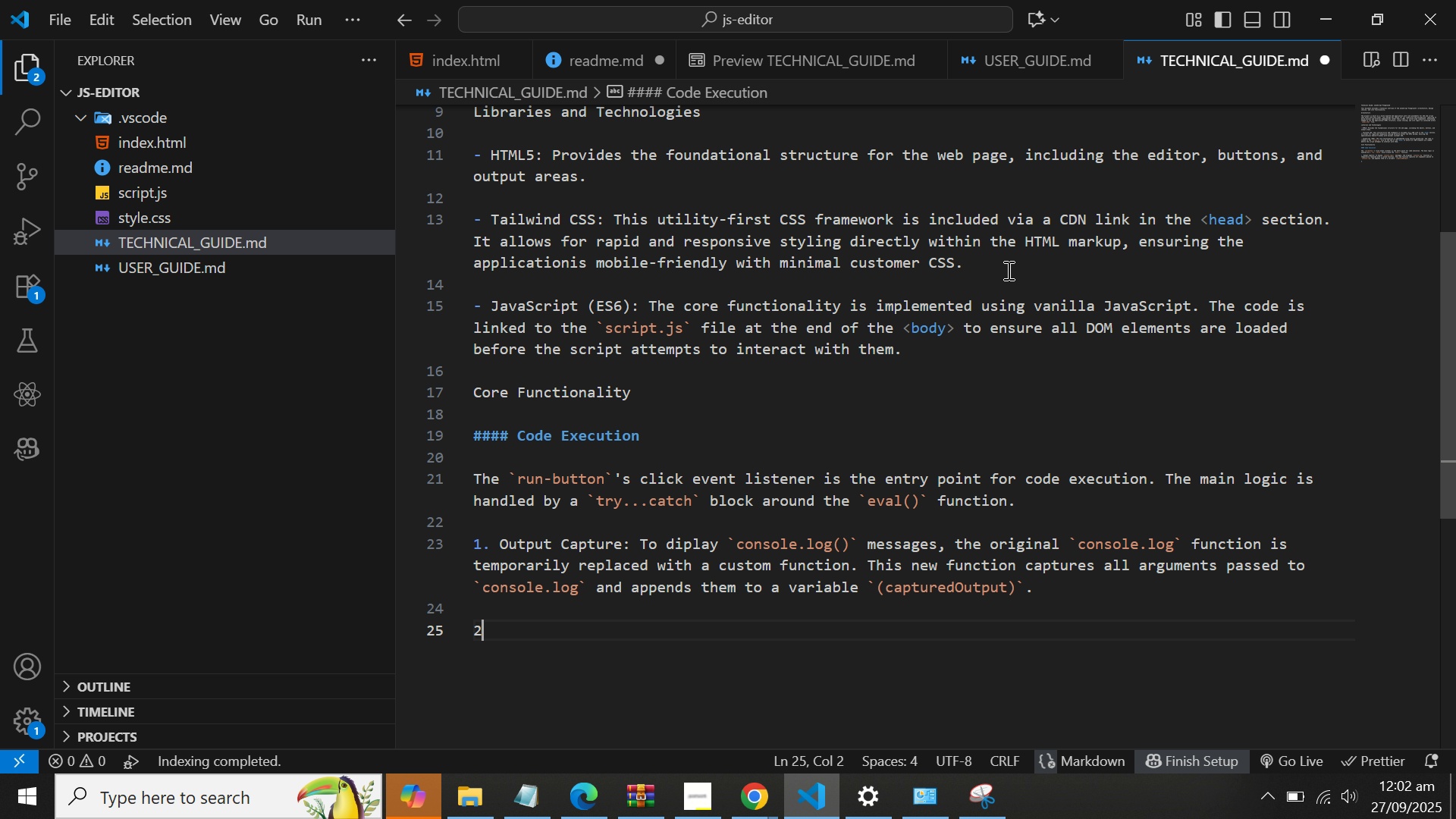 
key(Period)
 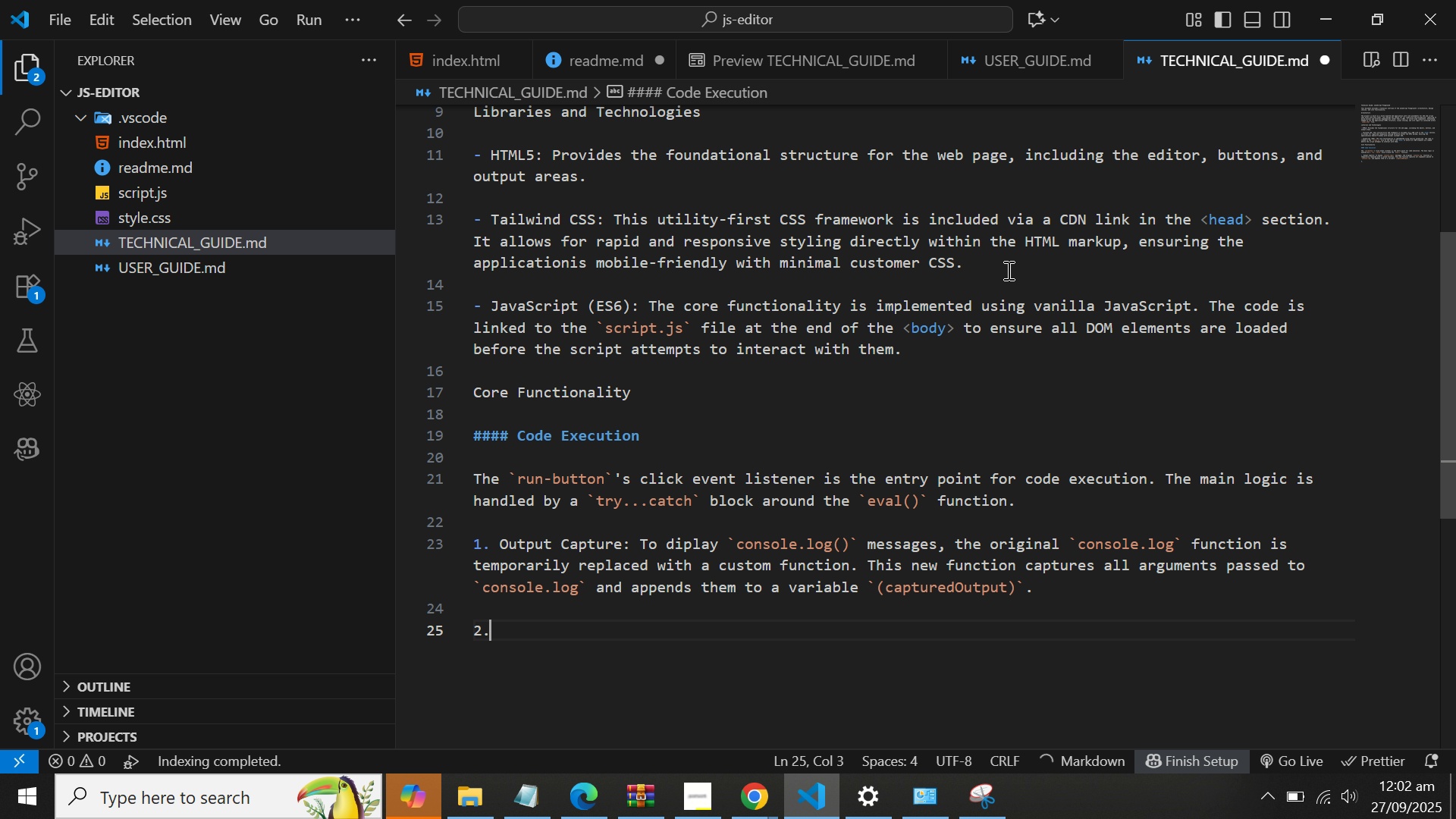 
key(Space)
 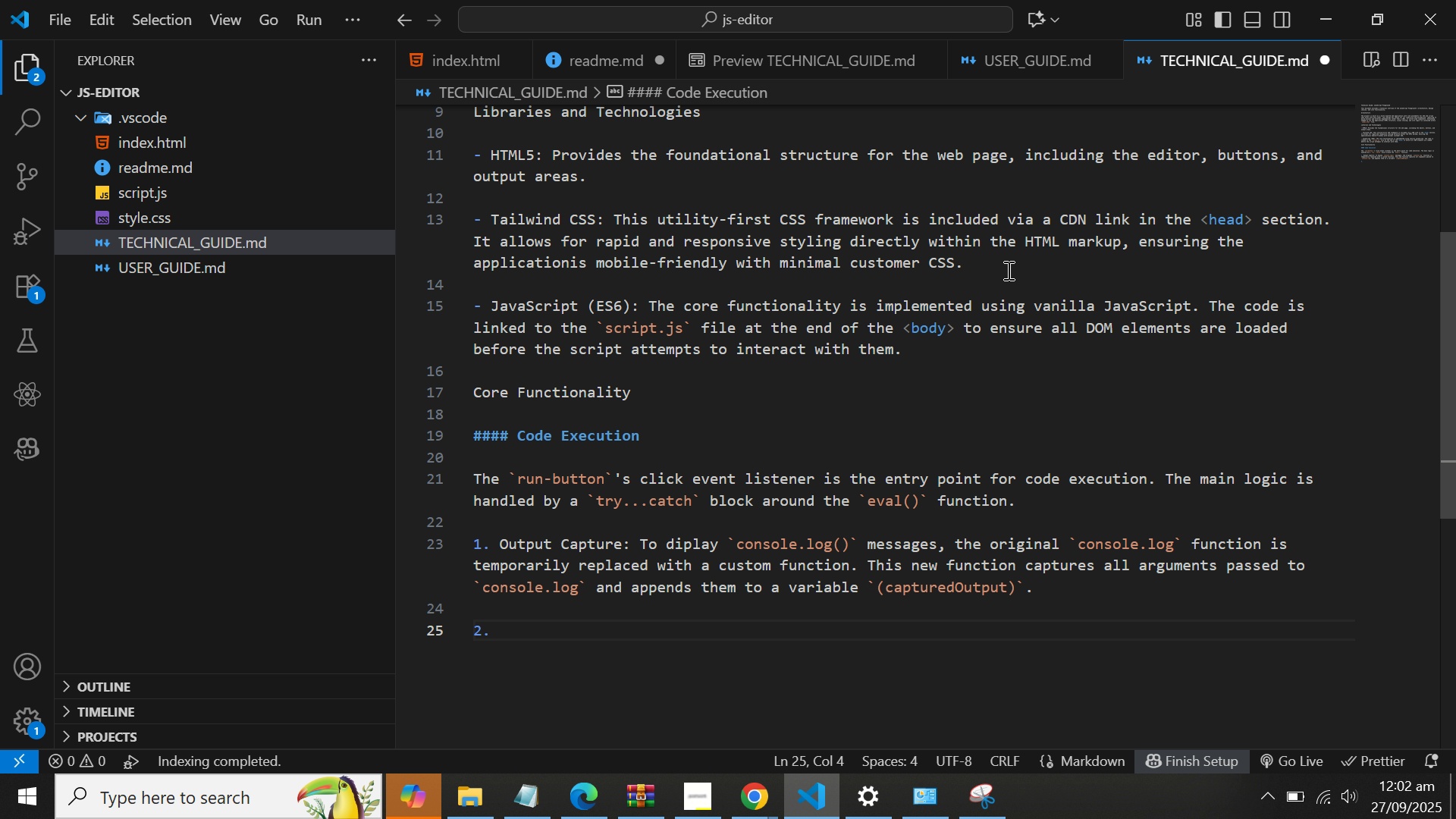 
wait(6.37)
 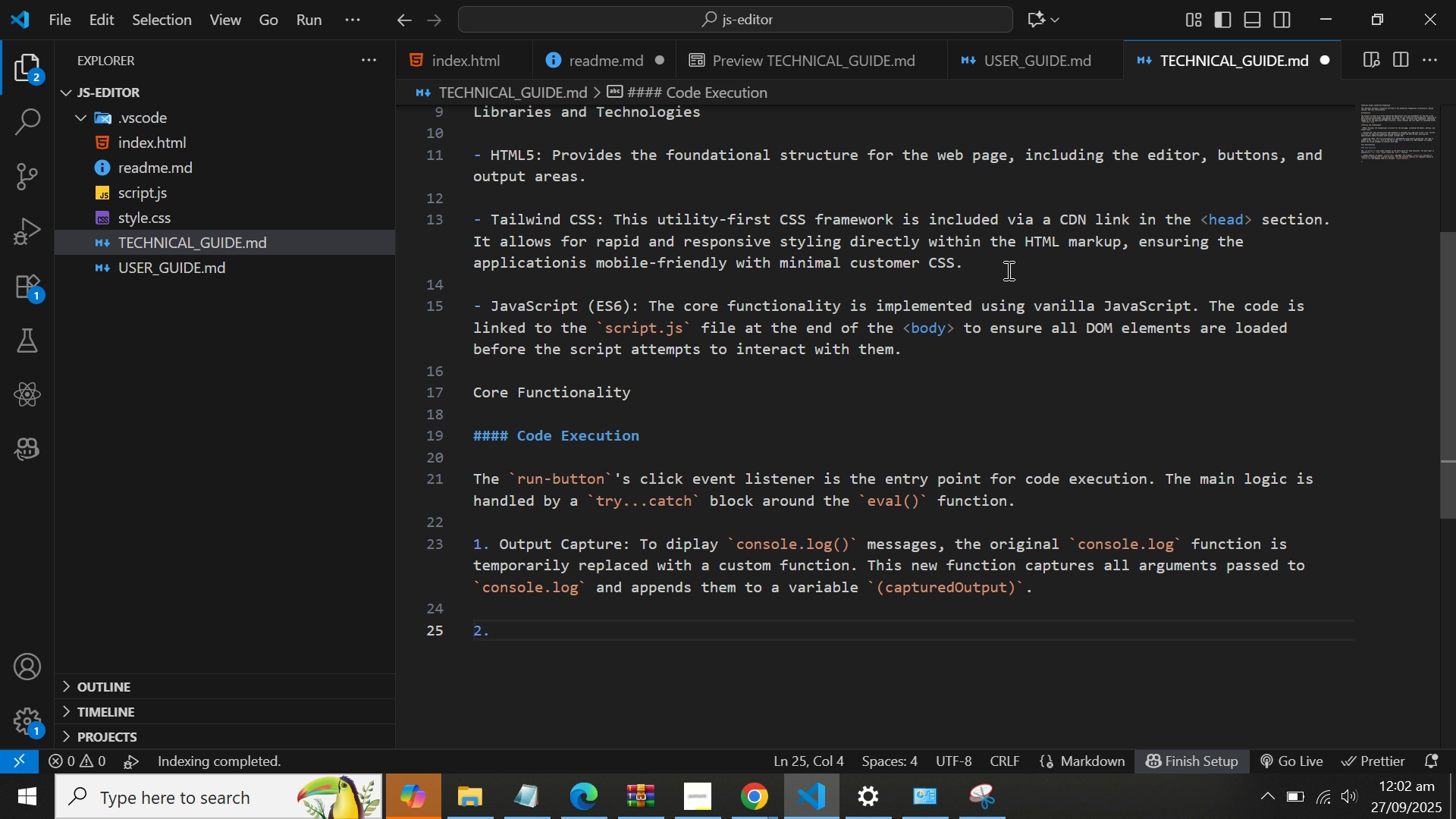 
left_click([1007, 270])
 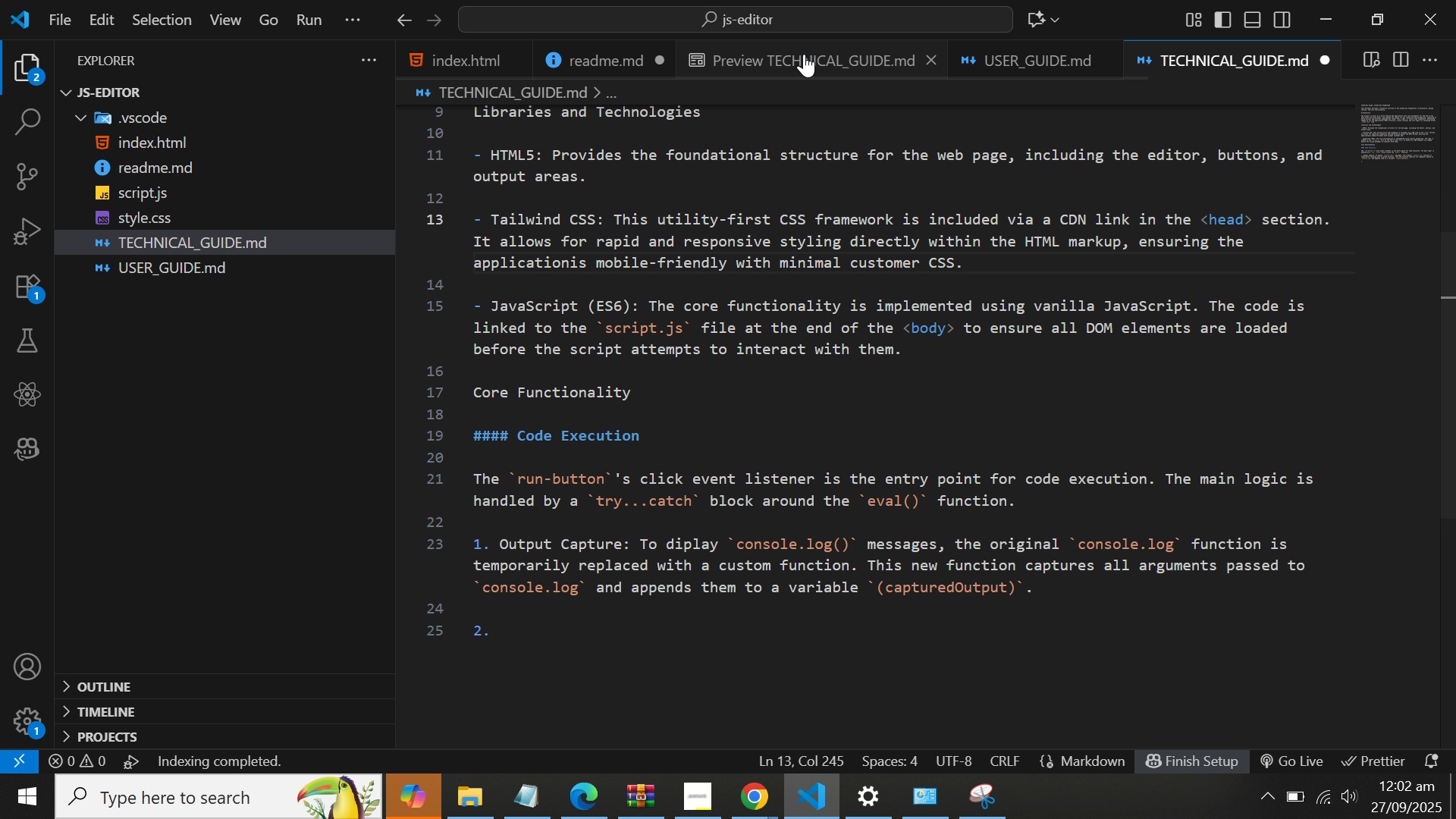 
left_click([801, 56])
 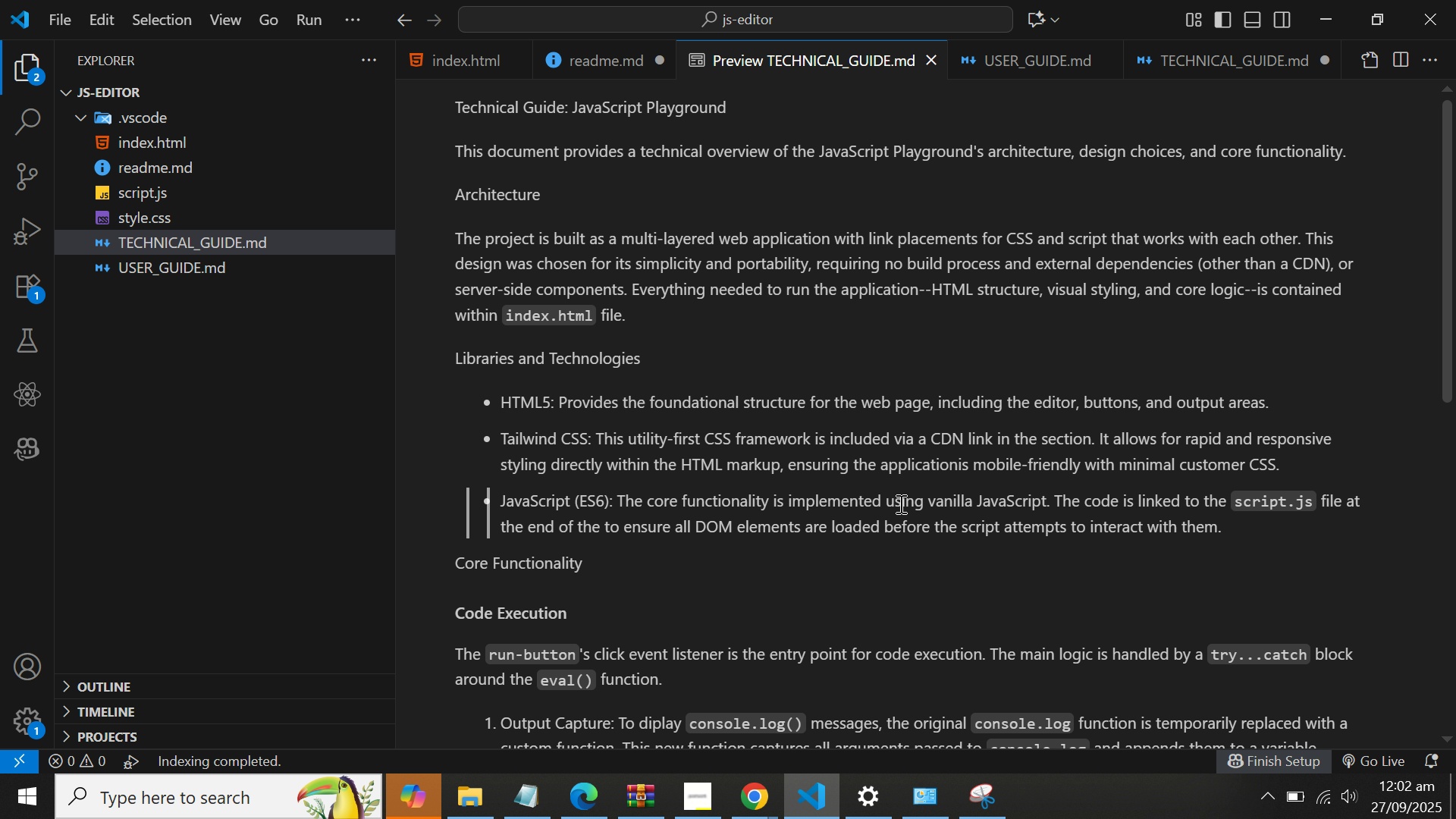 
scroll: coordinate [900, 502], scroll_direction: down, amount: 1.0
 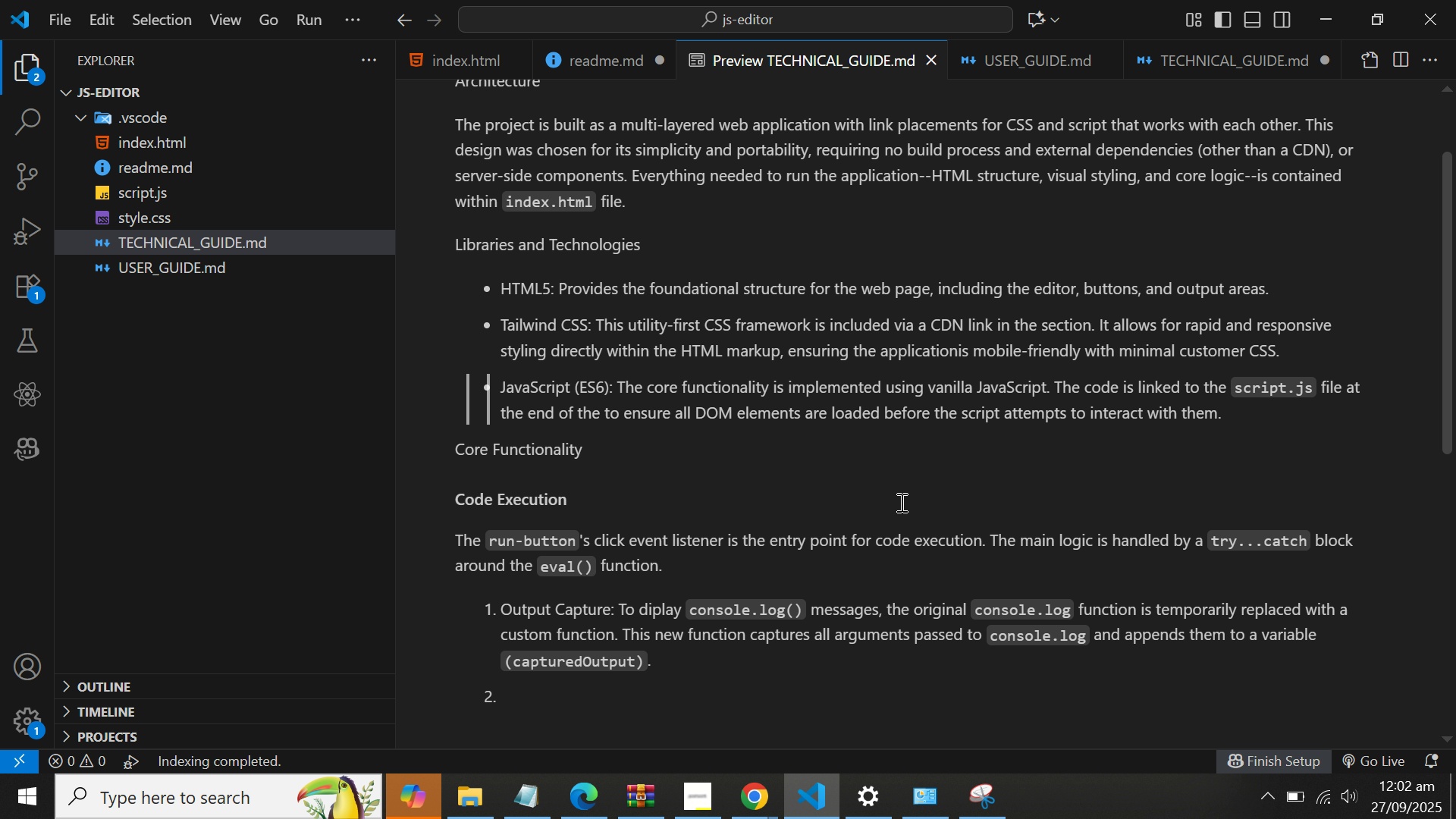 
scroll: coordinate [900, 502], scroll_direction: up, amount: 1.0
 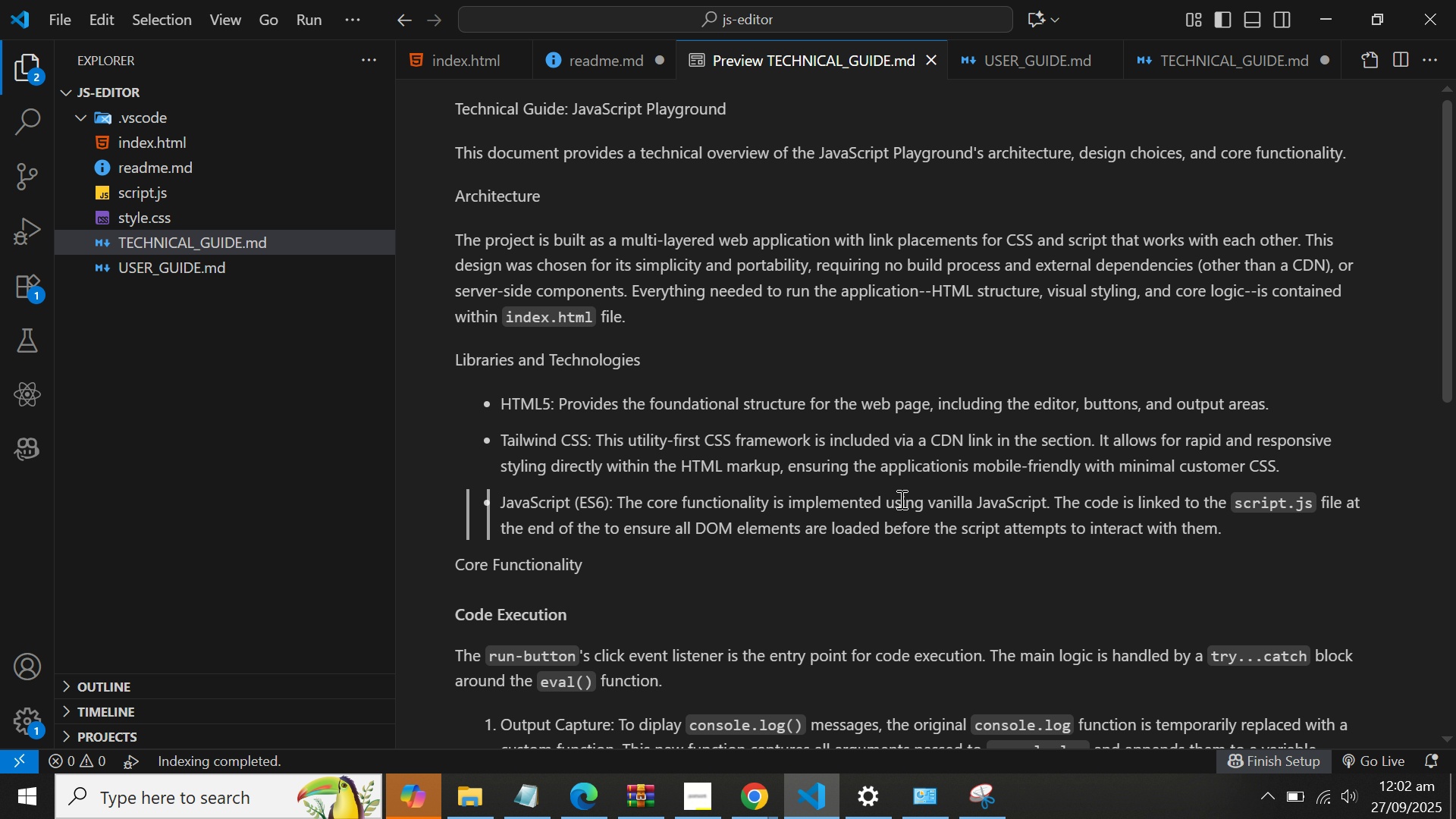 
scroll: coordinate [821, 443], scroll_direction: down, amount: 1.0
 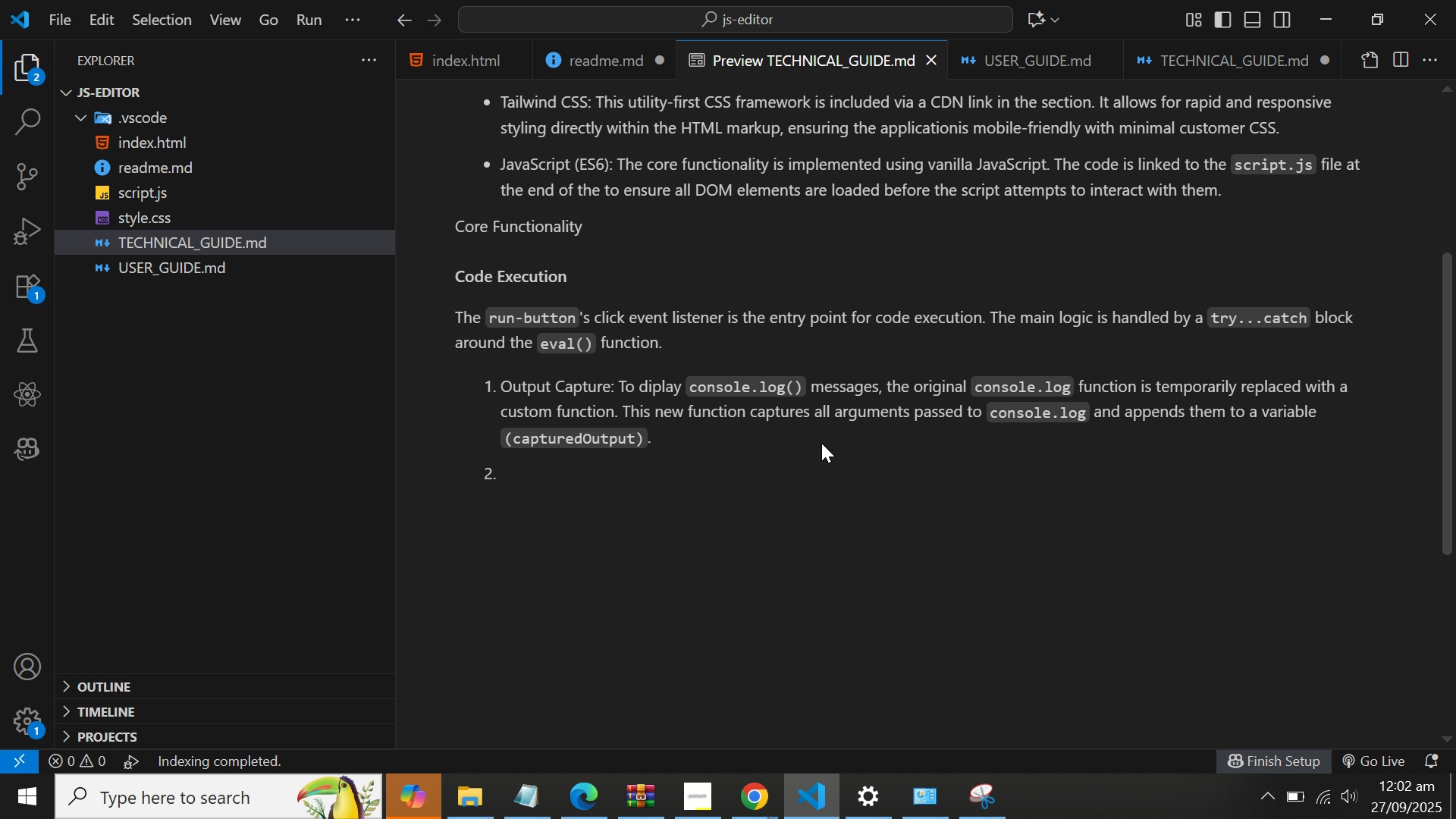 
scroll: coordinate [821, 443], scroll_direction: up, amount: 3.0
 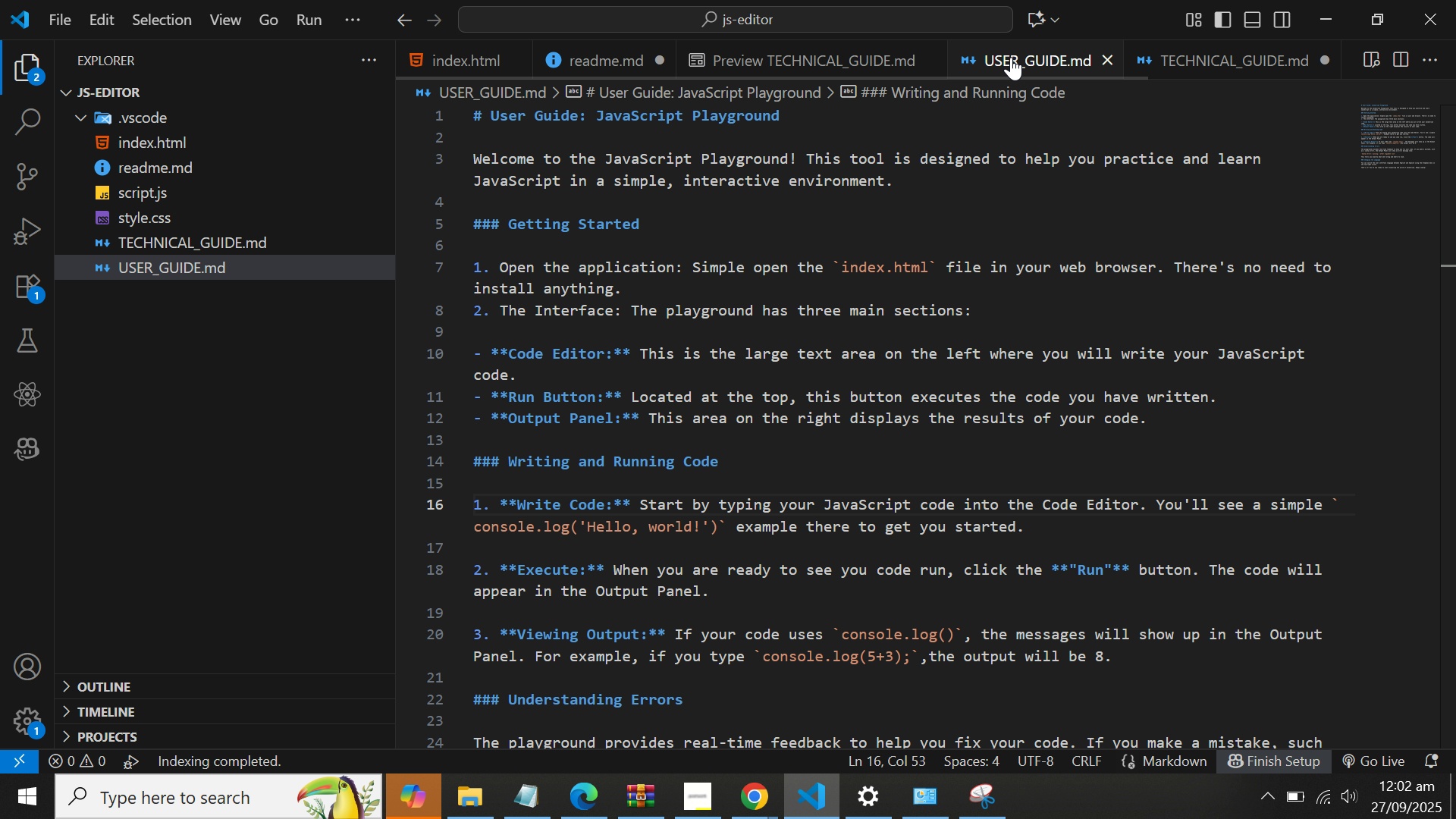 
double_click([1011, 57])
 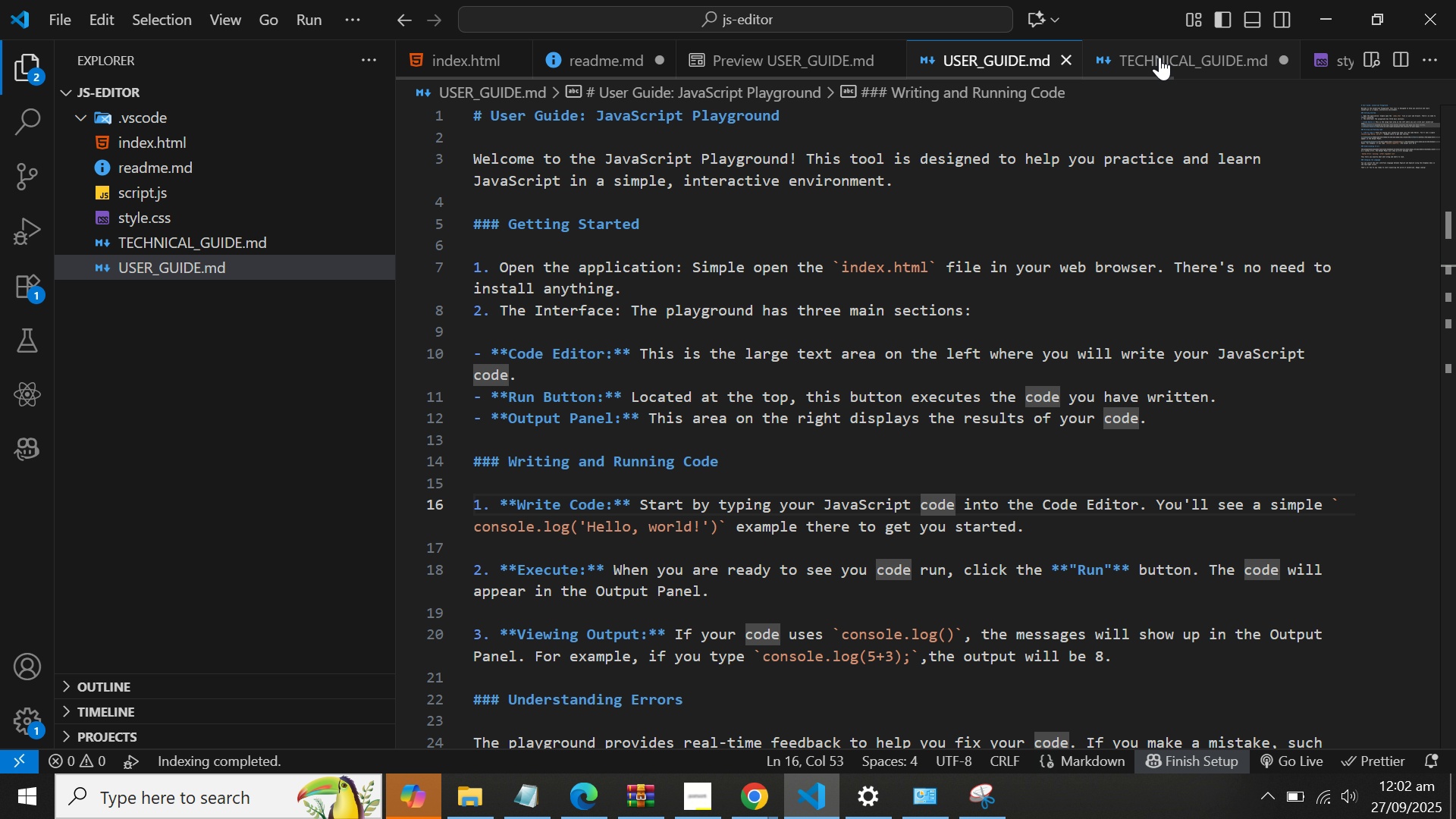 
left_click([1159, 57])
 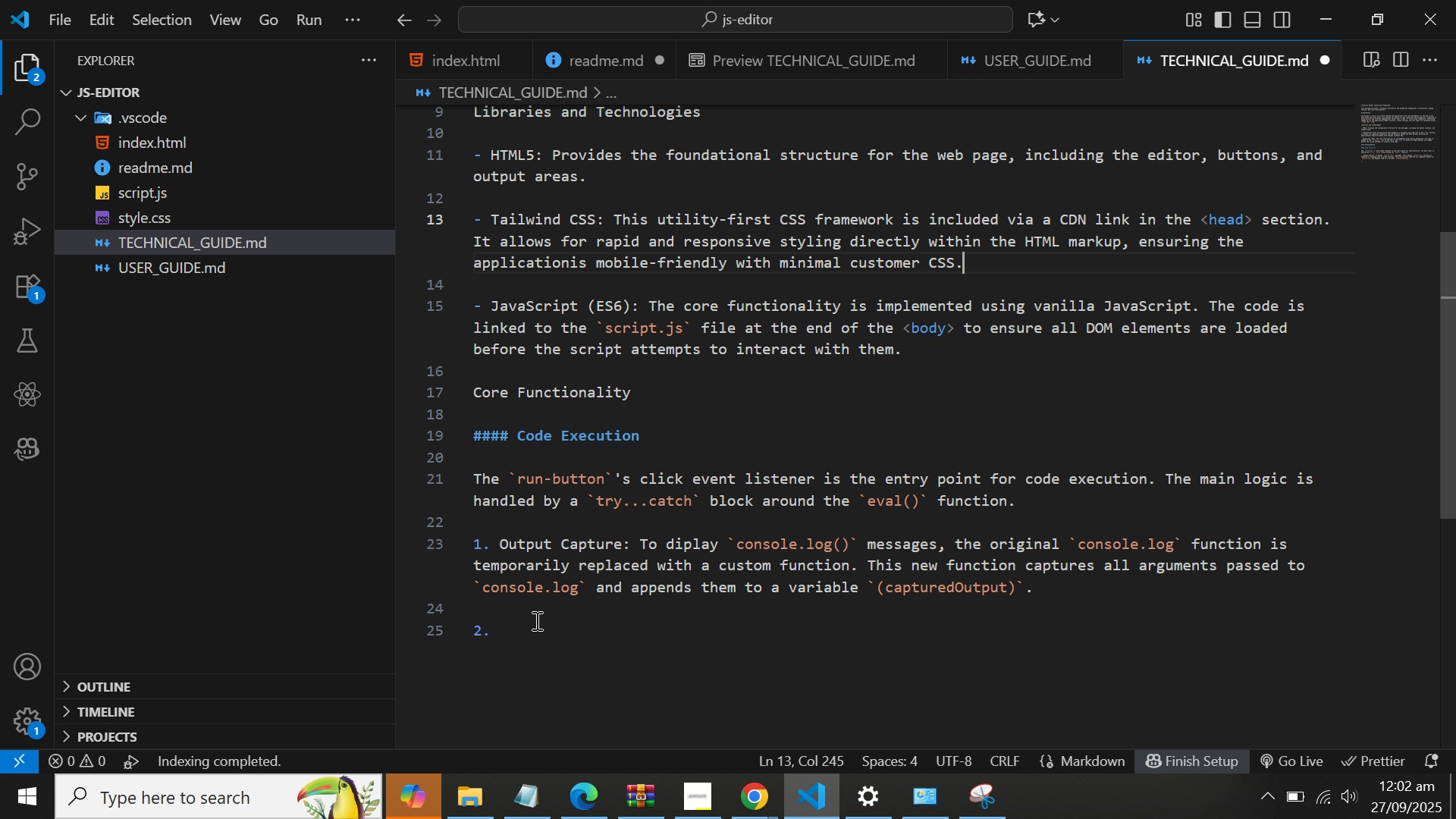 
left_click([536, 620])
 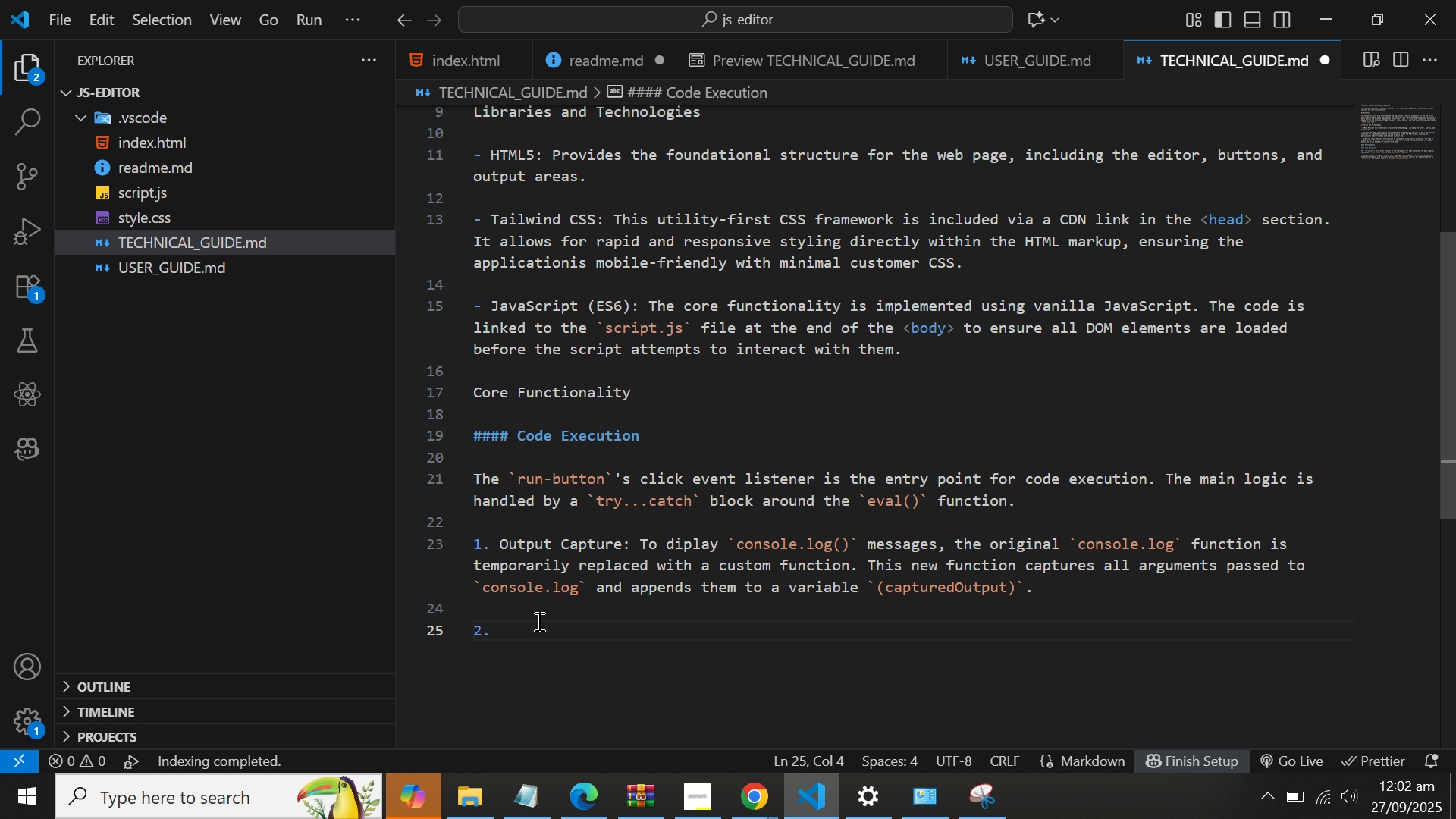 
type(Code EvaluationL:)
key(Backspace)
type( The user's code, retireved)
key(Backspace)
key(Backspace)
key(Backspace)
key(Backspace)
key(Backspace)
key(Backspace)
type(rieved from the <textarea)
 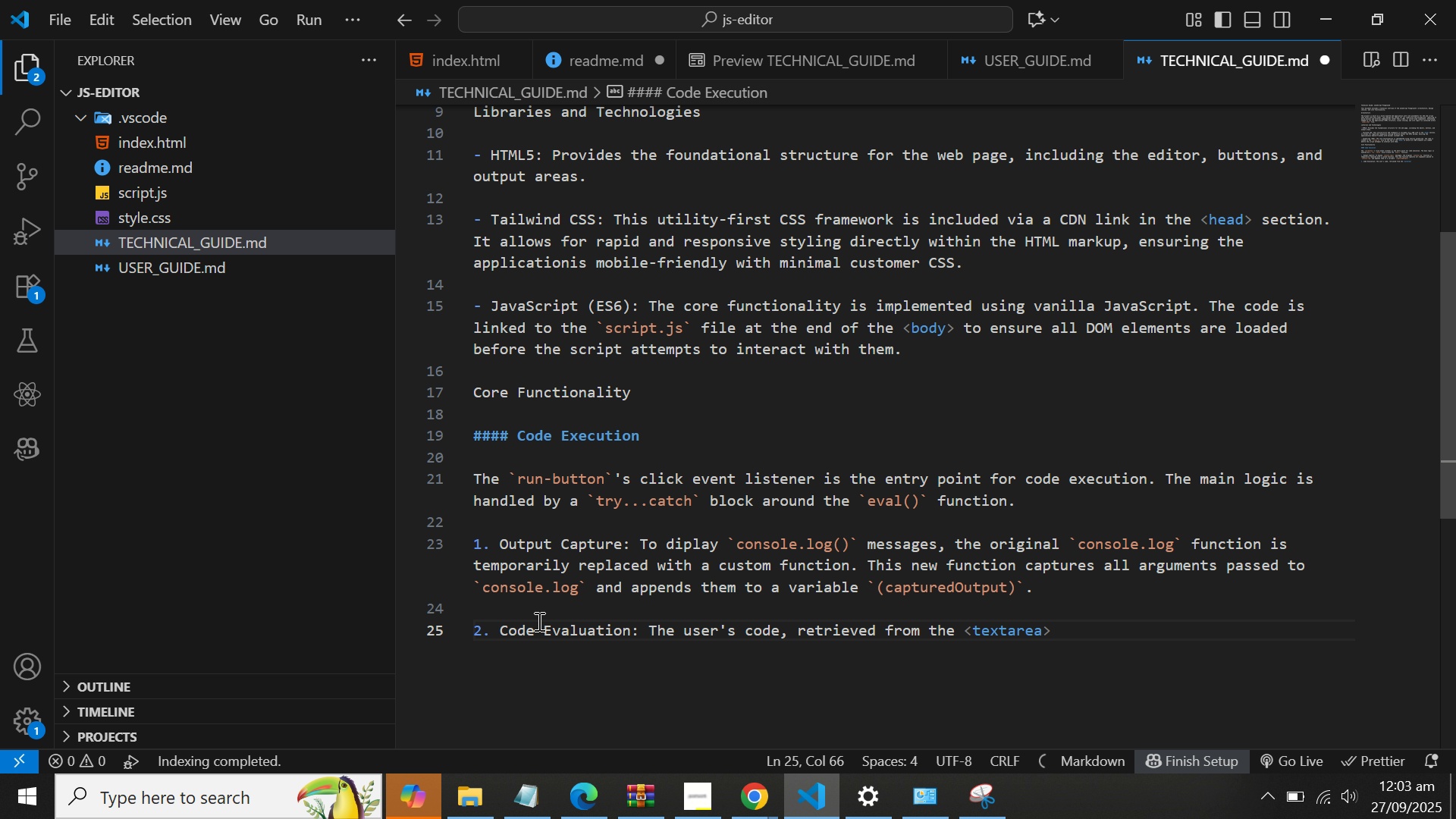 
key(ArrowRight)
 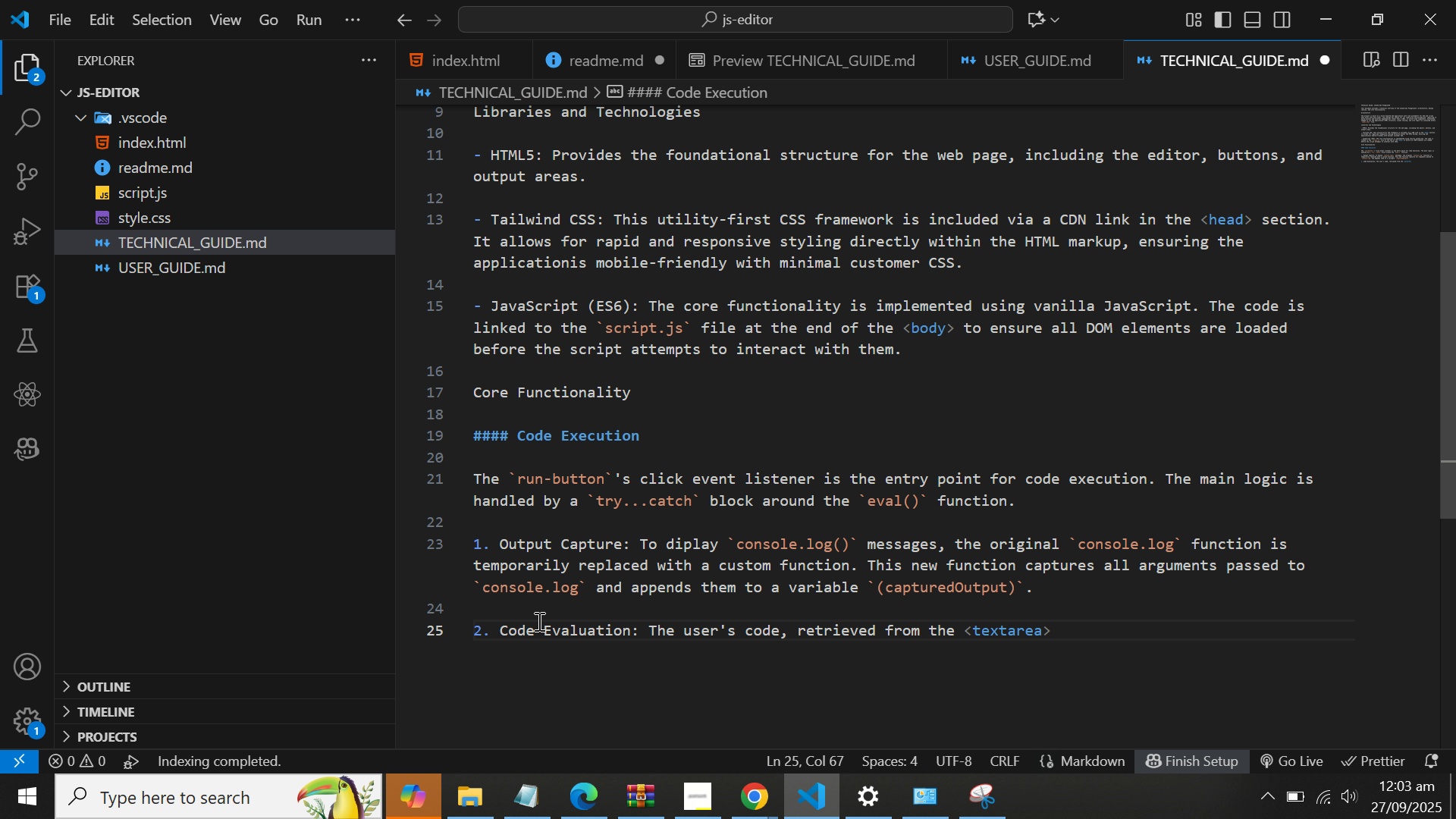 
type(, is ee)
key(Backspace)
type(xecuted using eval ())
key(Backspace)
key(Backspace)
key(Backspace)
type(().)
 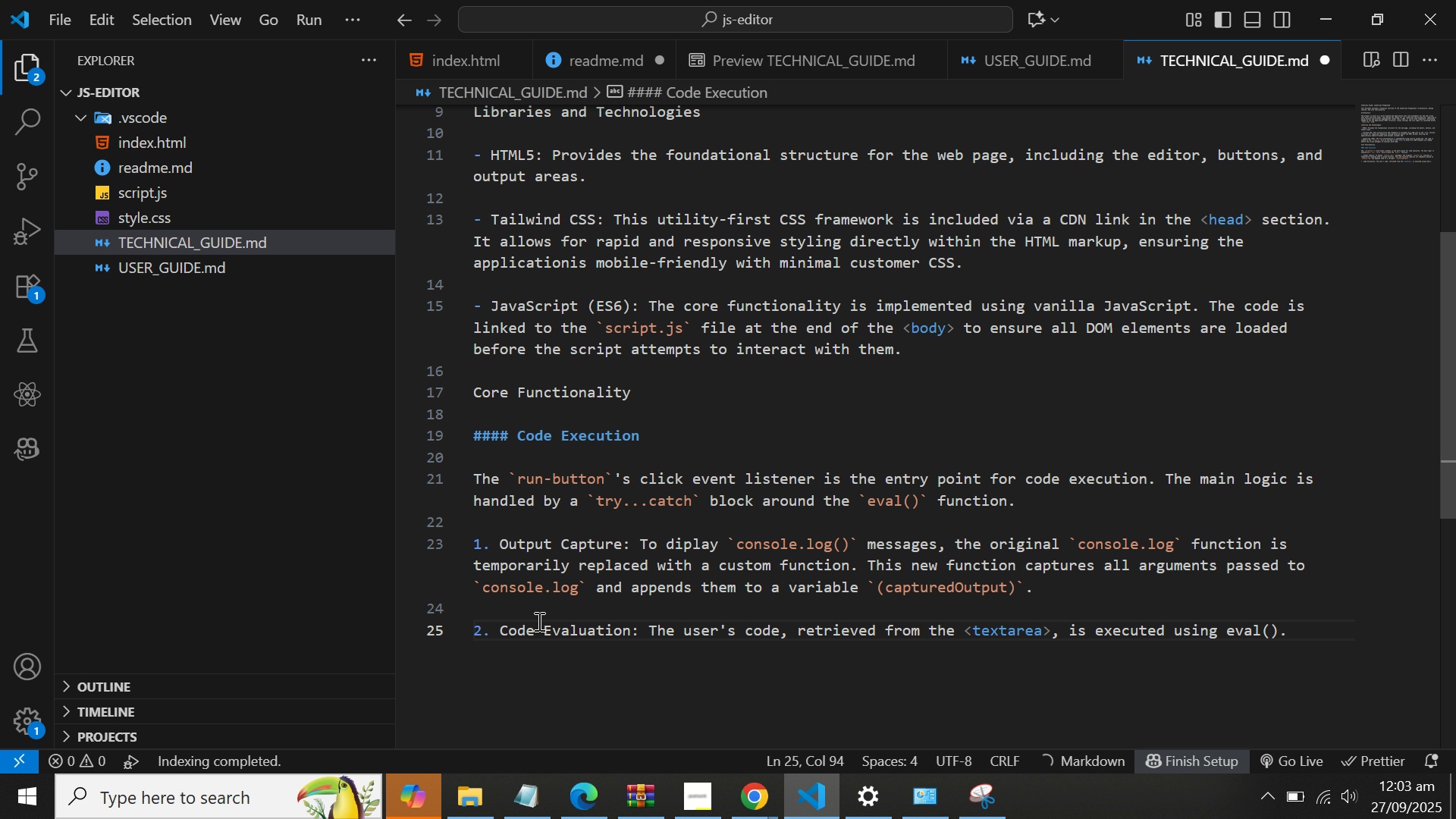 
key(ArrowLeft)
 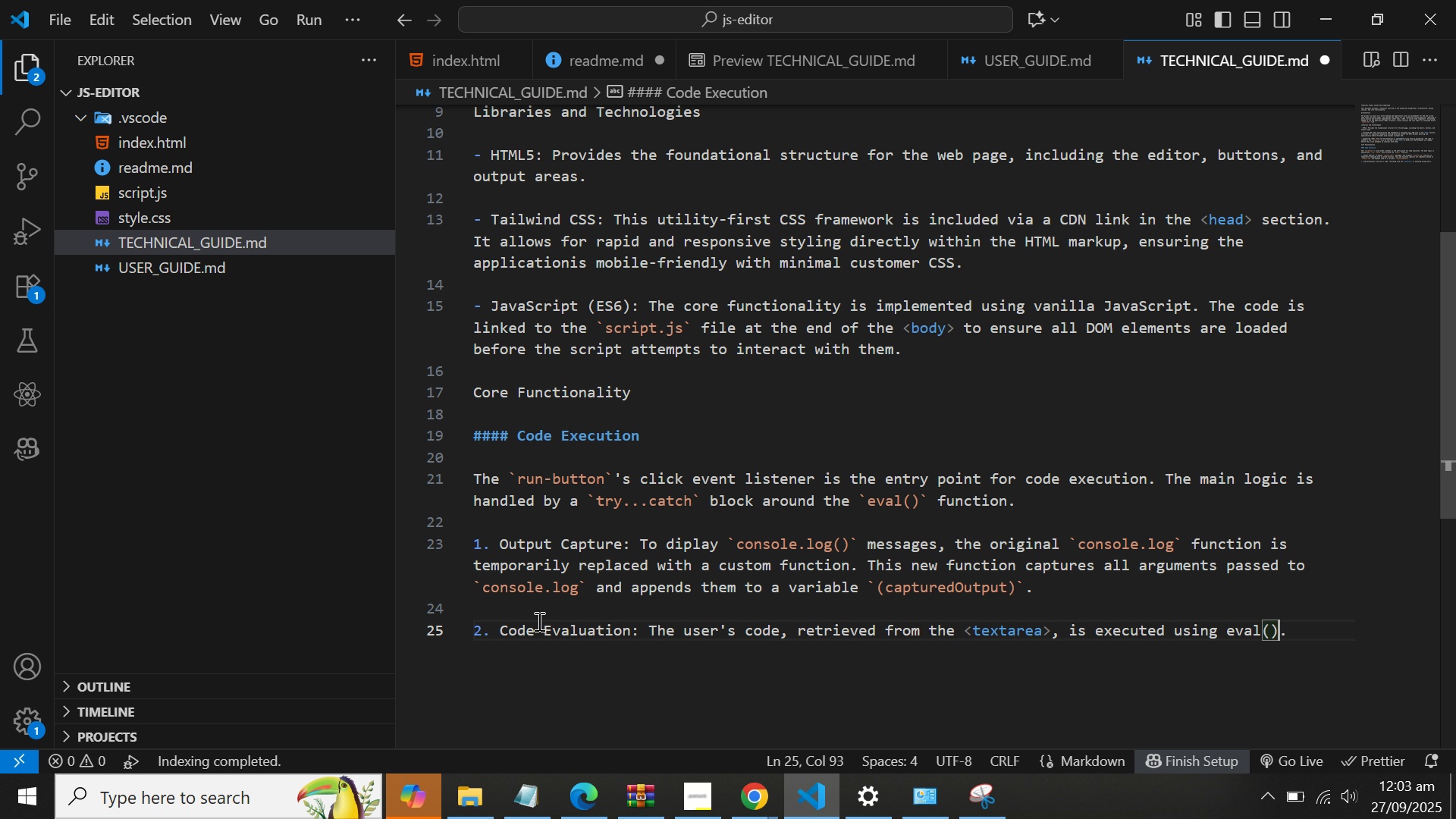 
key(Backquote)
 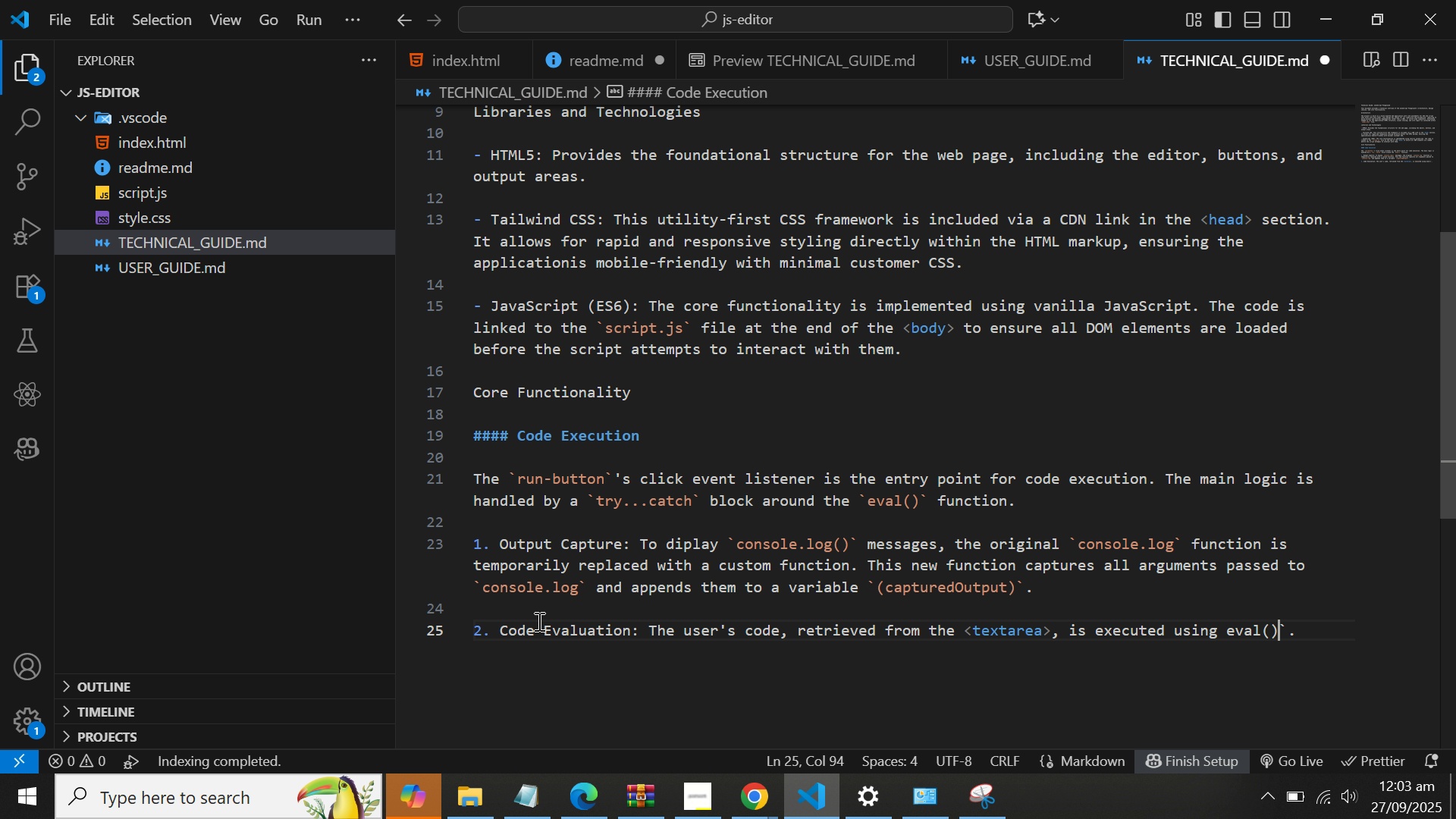 
key(ArrowLeft)
 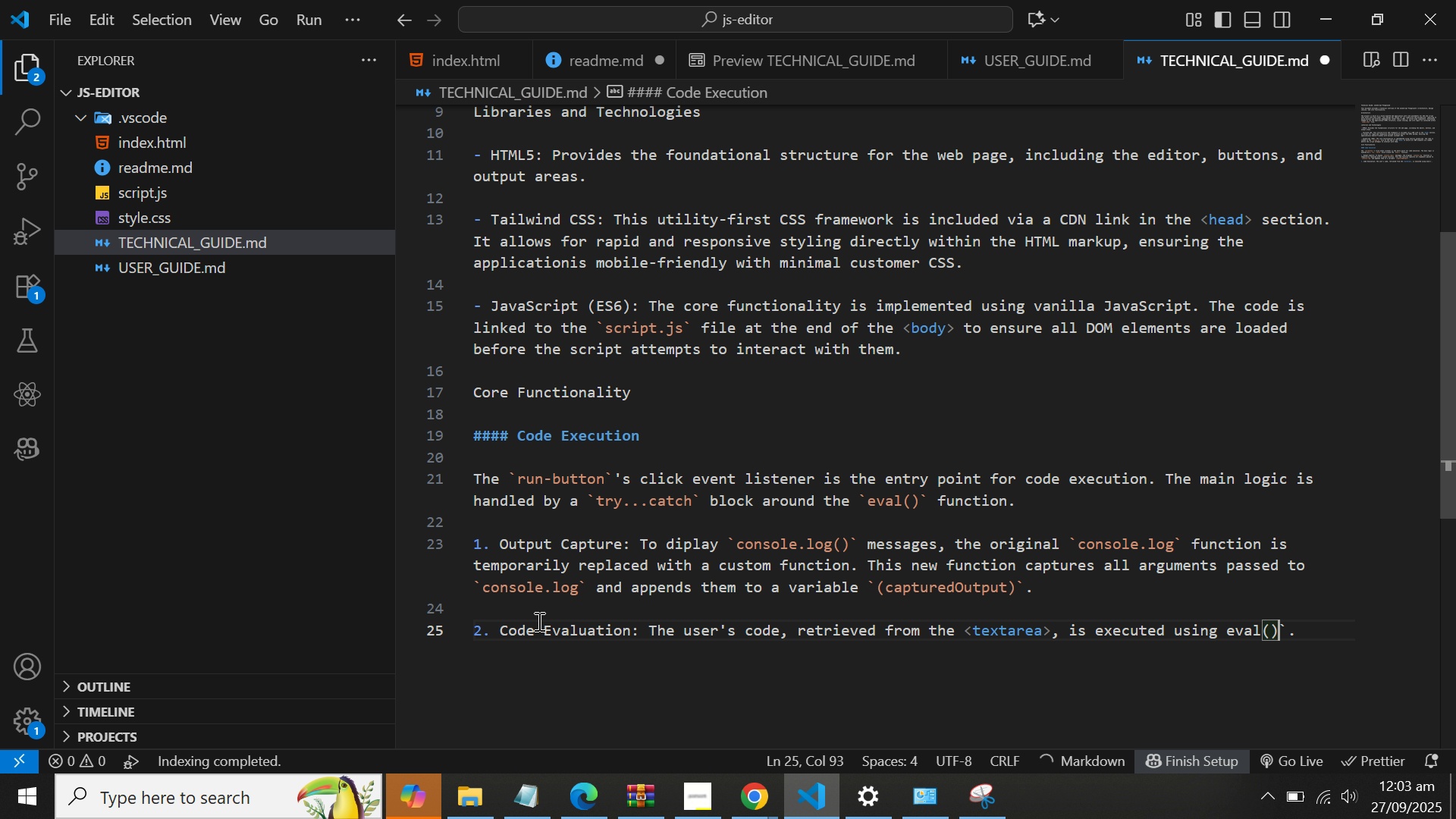 
key(ArrowLeft)
 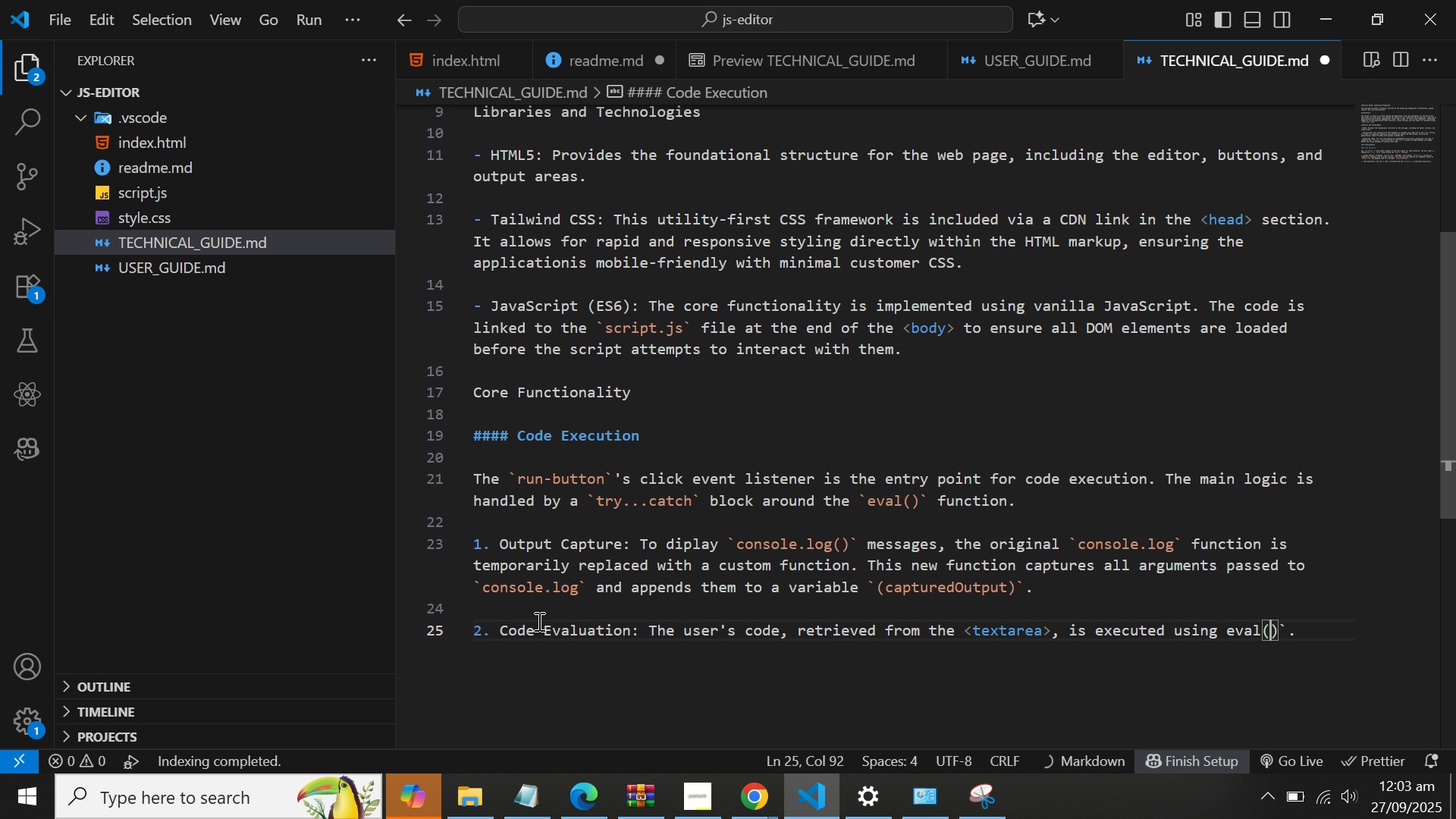 
key(ArrowLeft)
 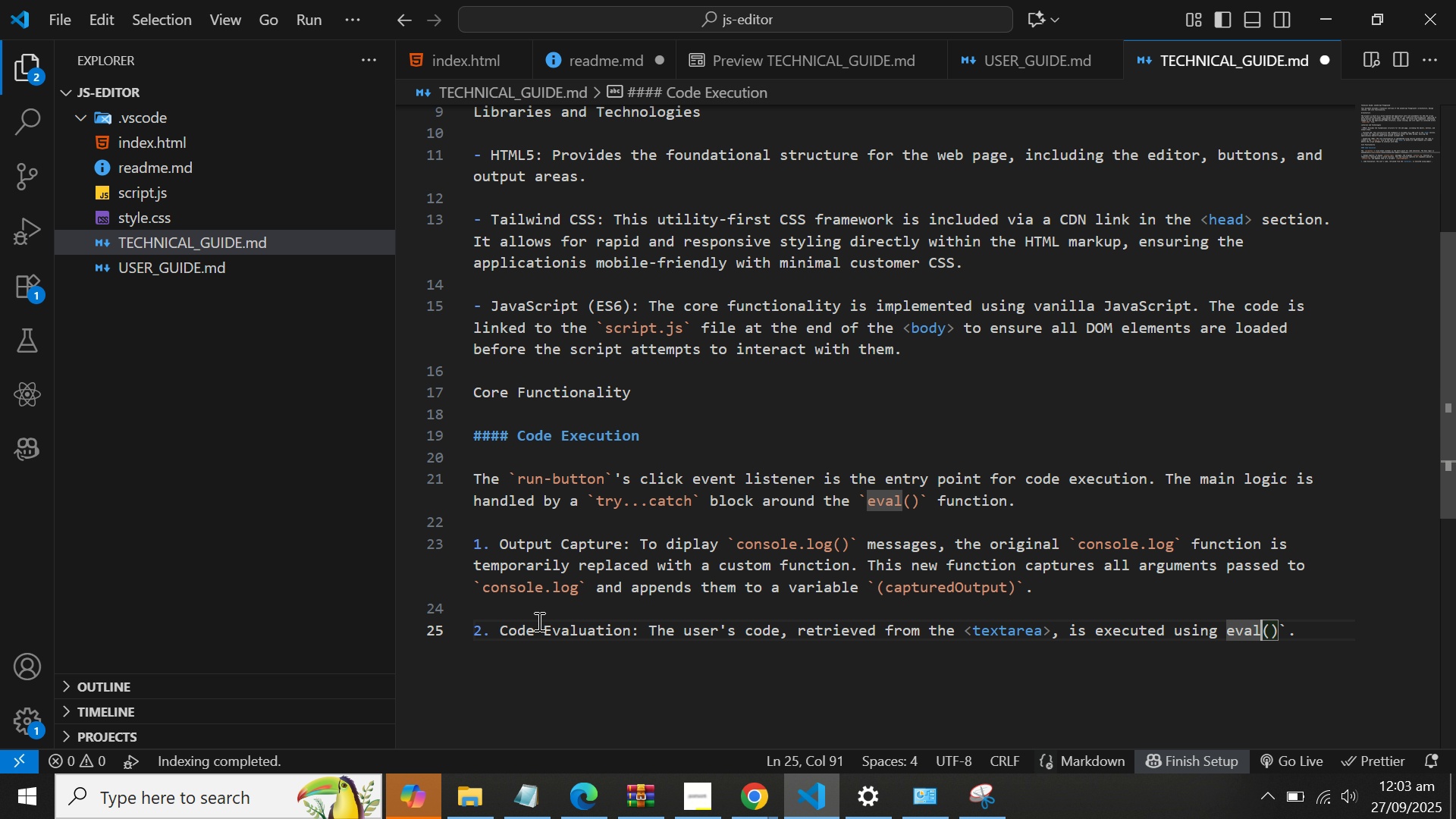 
key(ArrowLeft)
 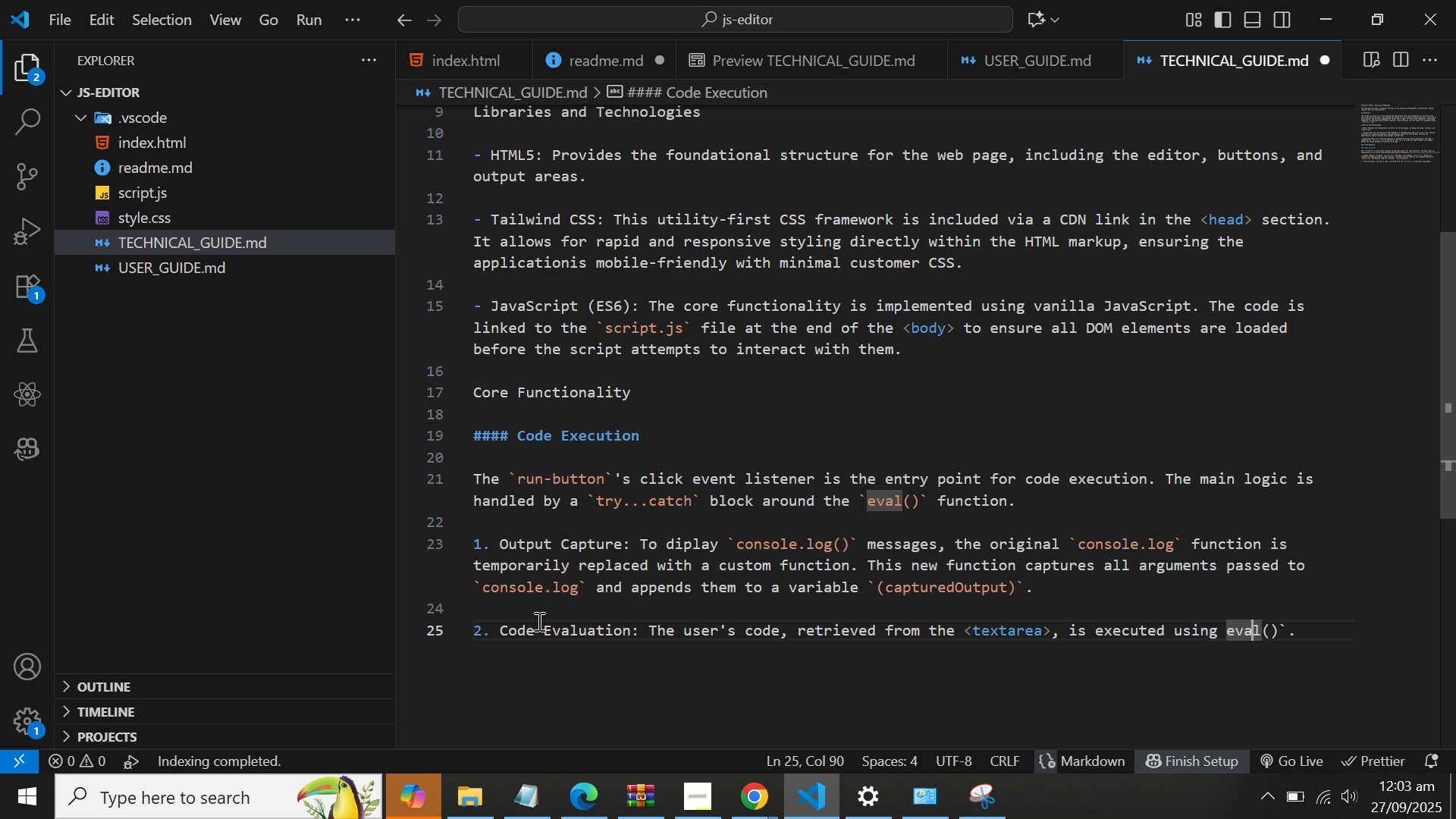 
key(ArrowLeft)
 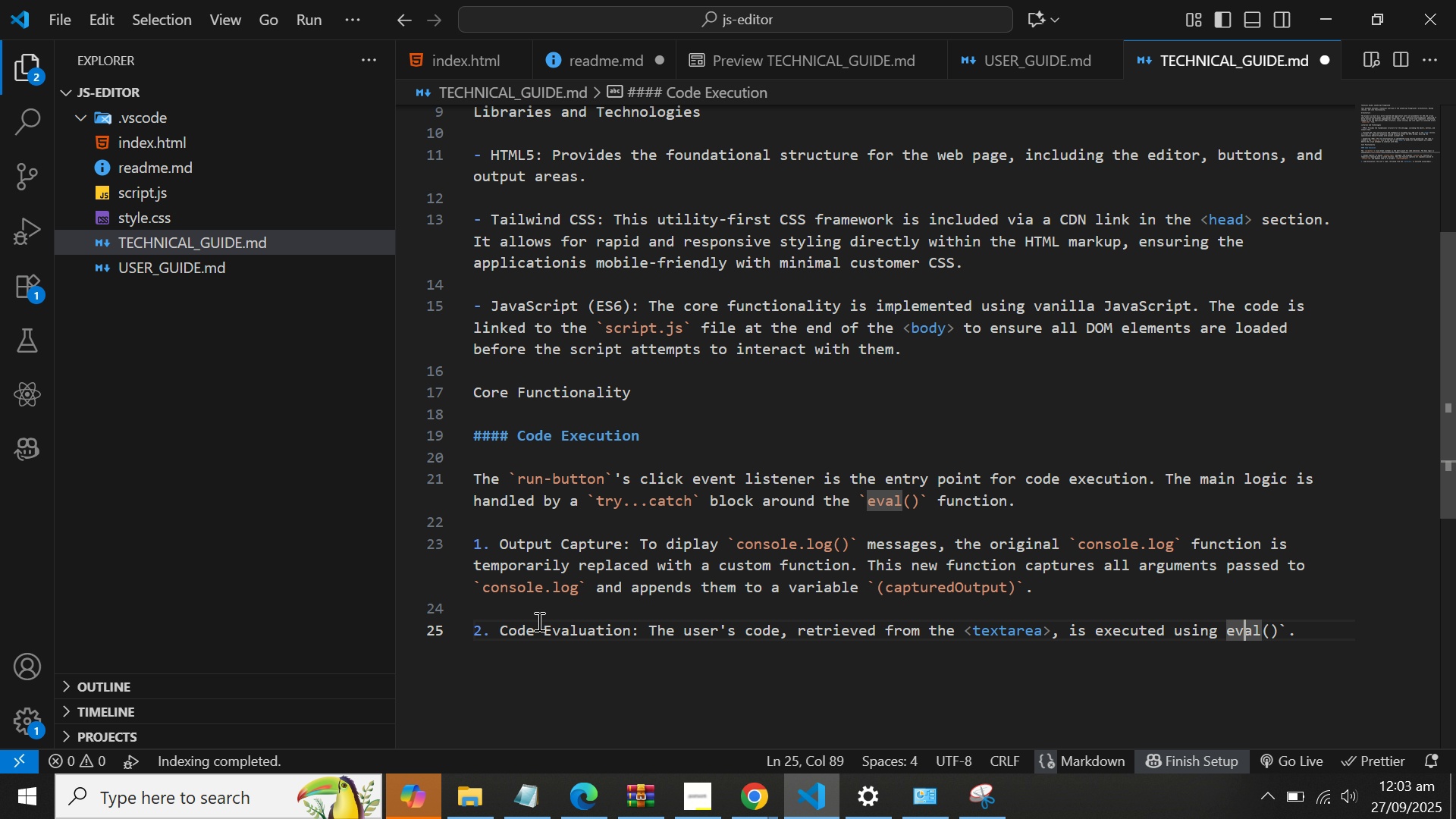 
key(ArrowLeft)
 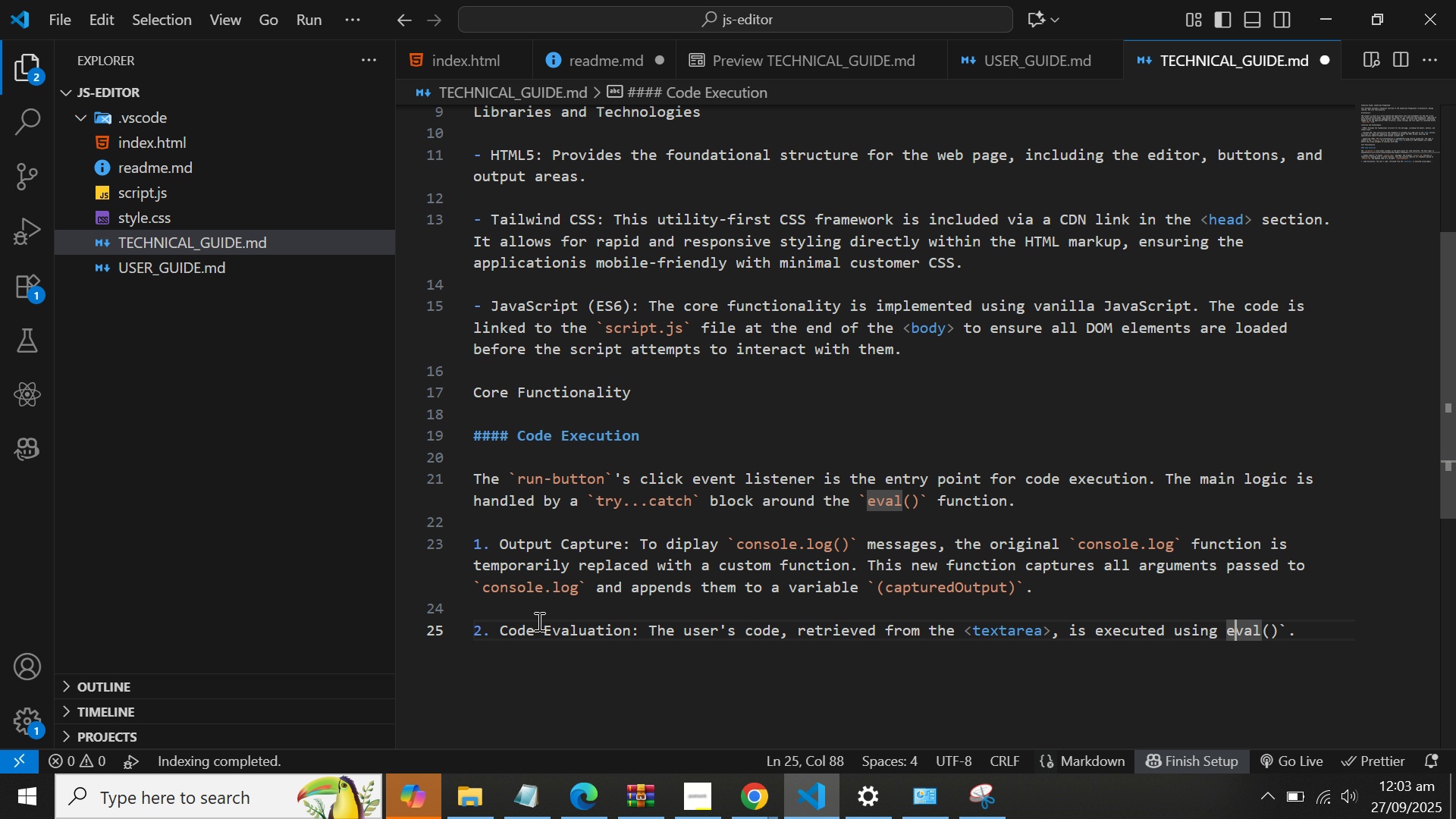 
key(ArrowLeft)
 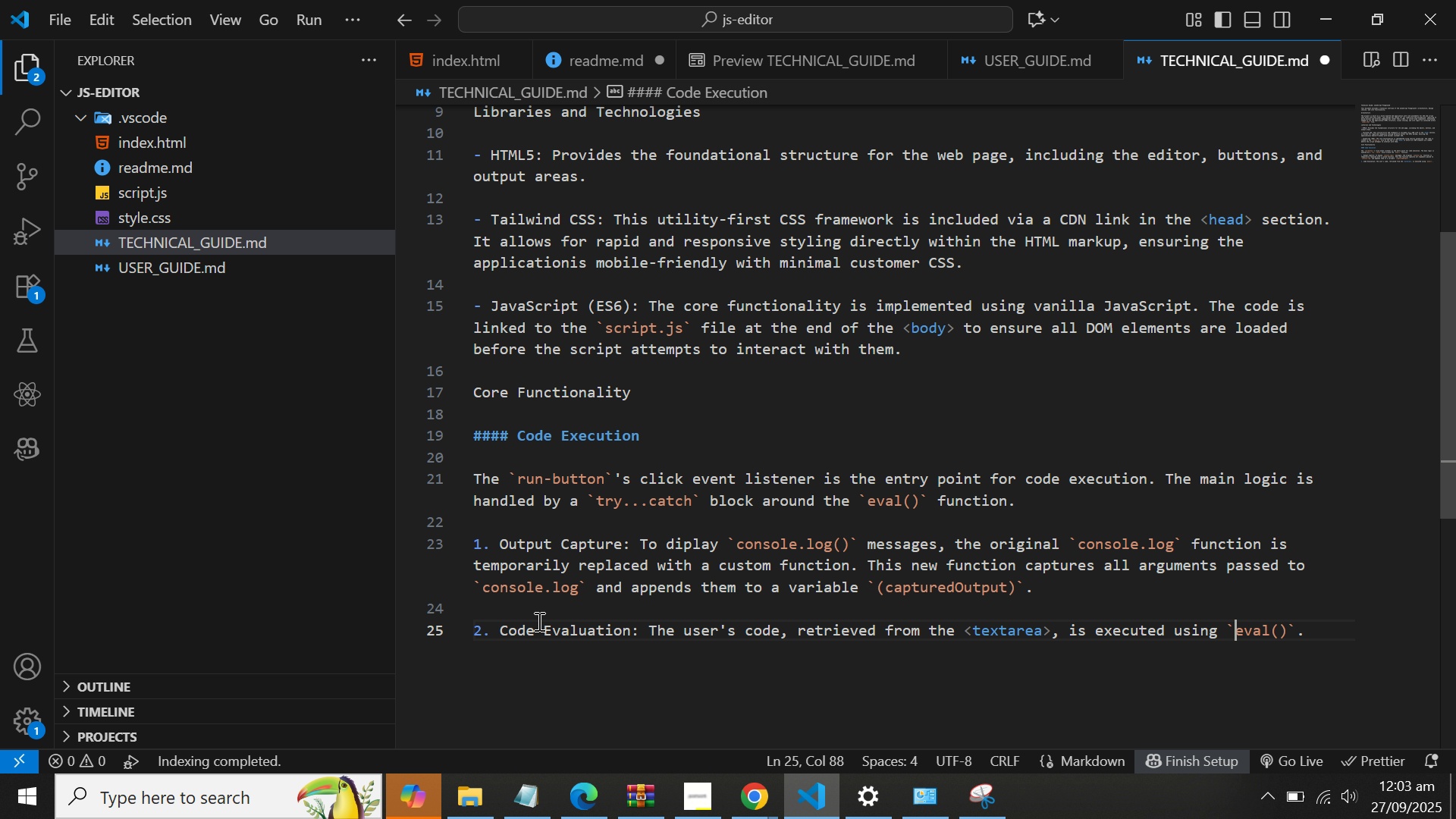 
key(Backquote)
 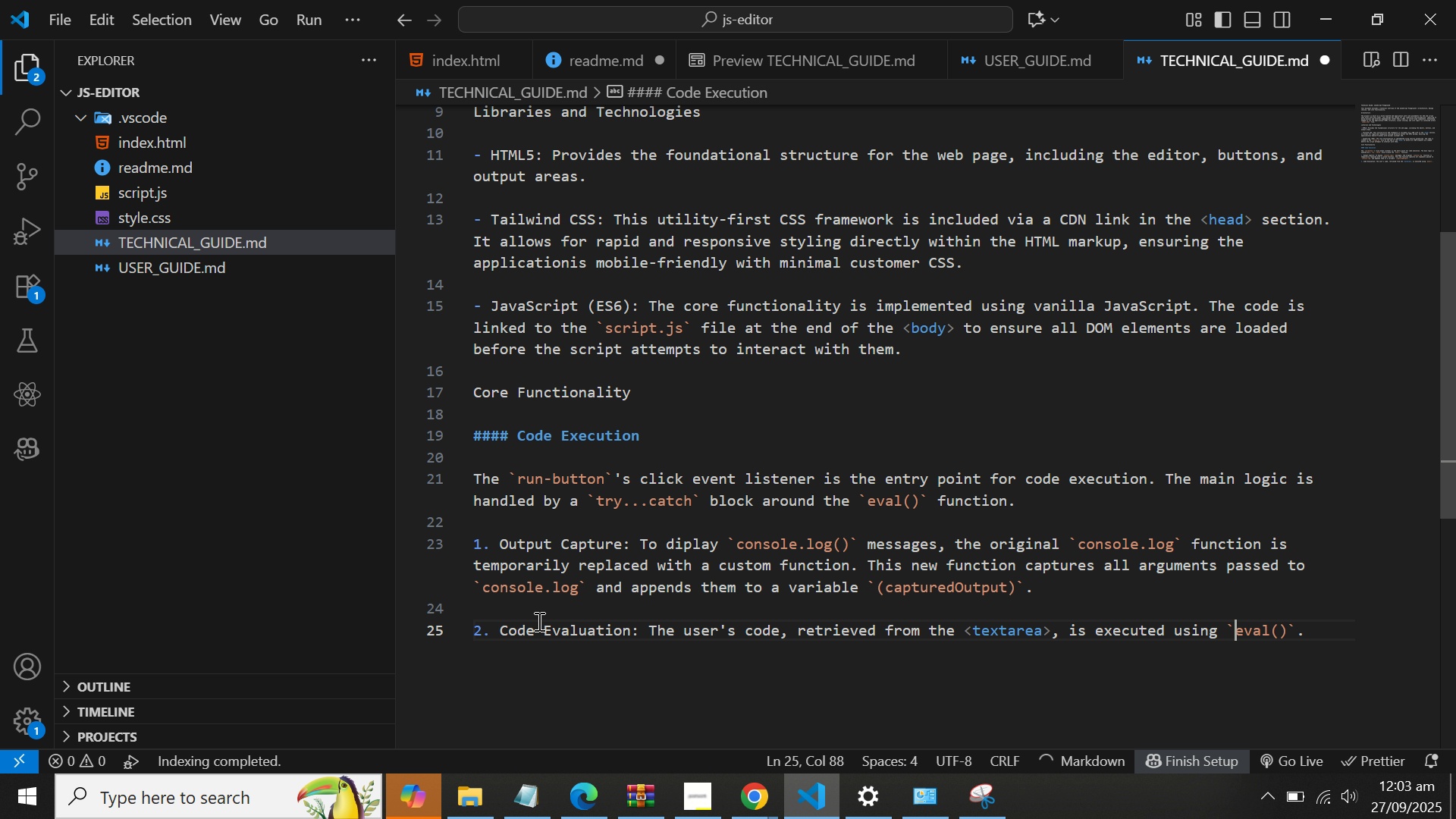 
hold_key(key=ArrowRight, duration=0.77)
 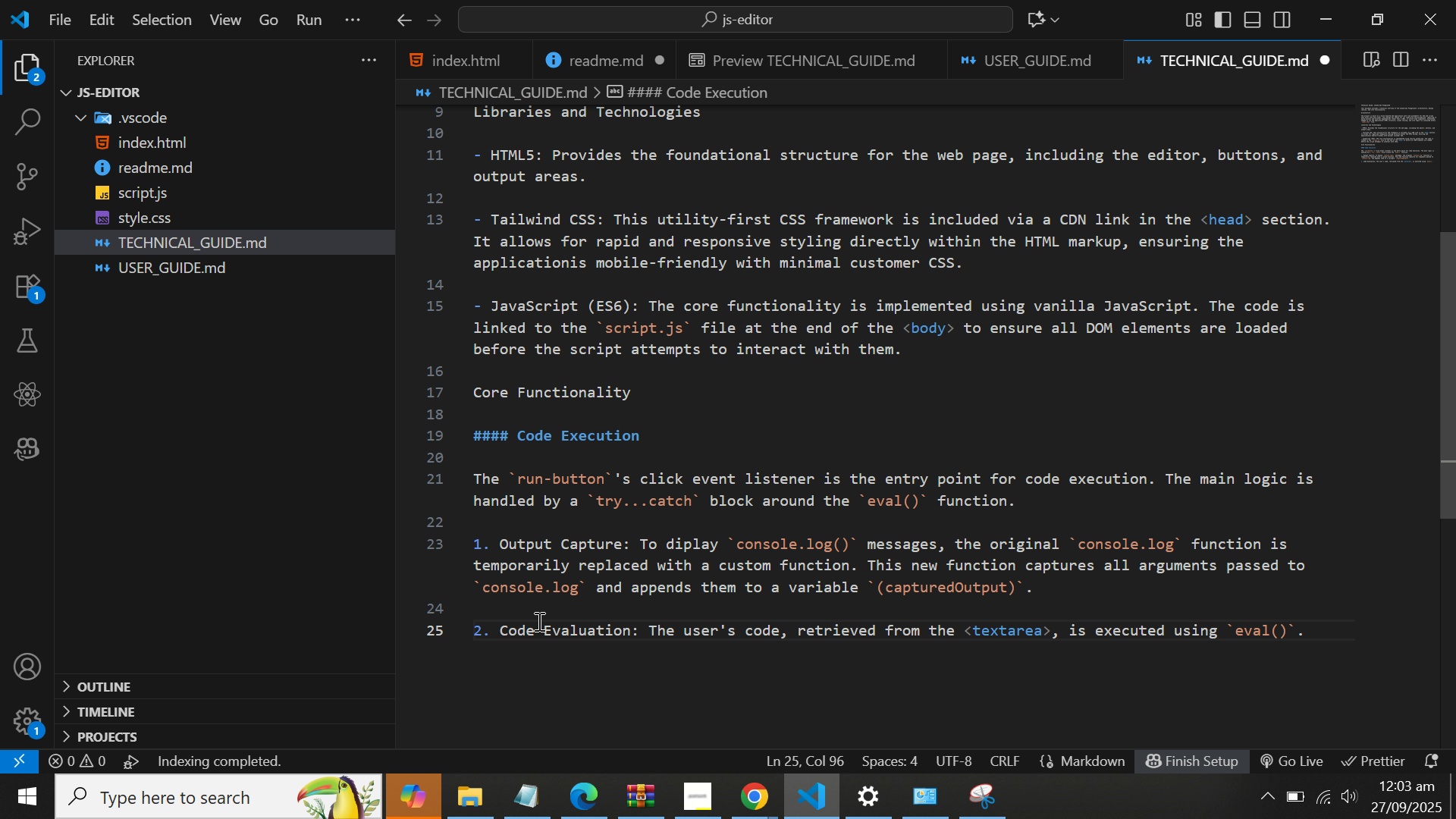 
key(Enter)
 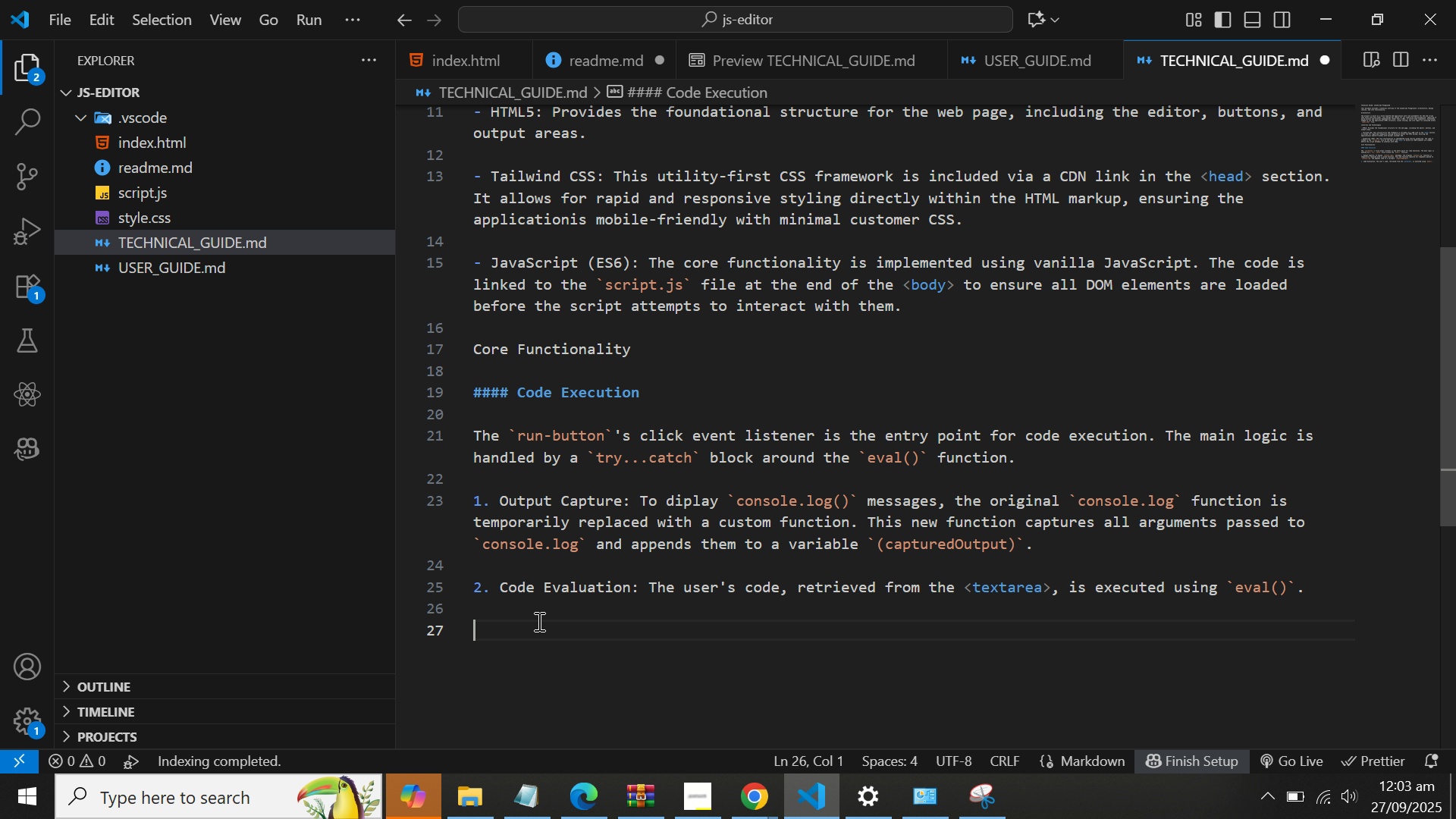 
key(Enter)
 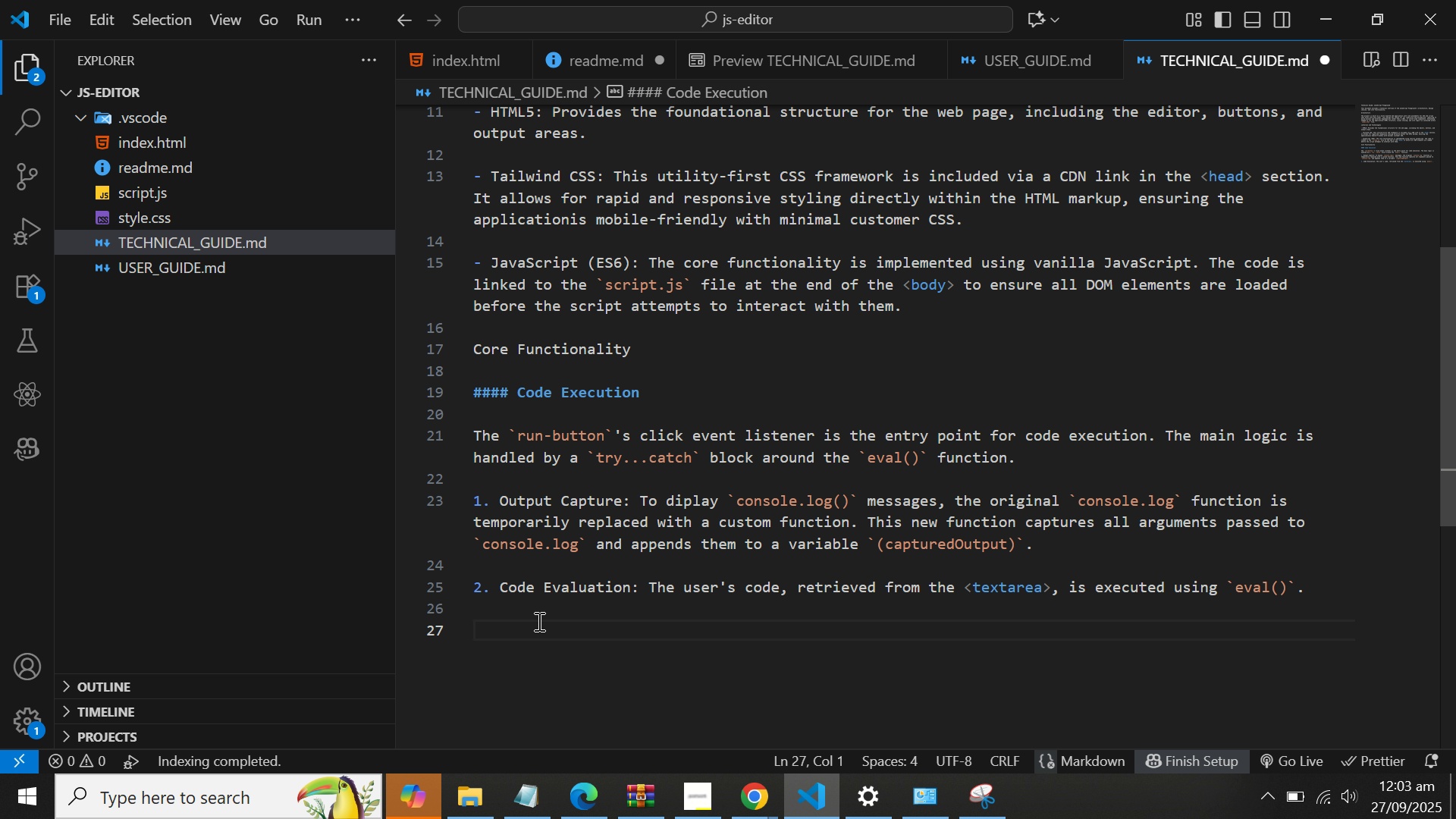 
key(3)
 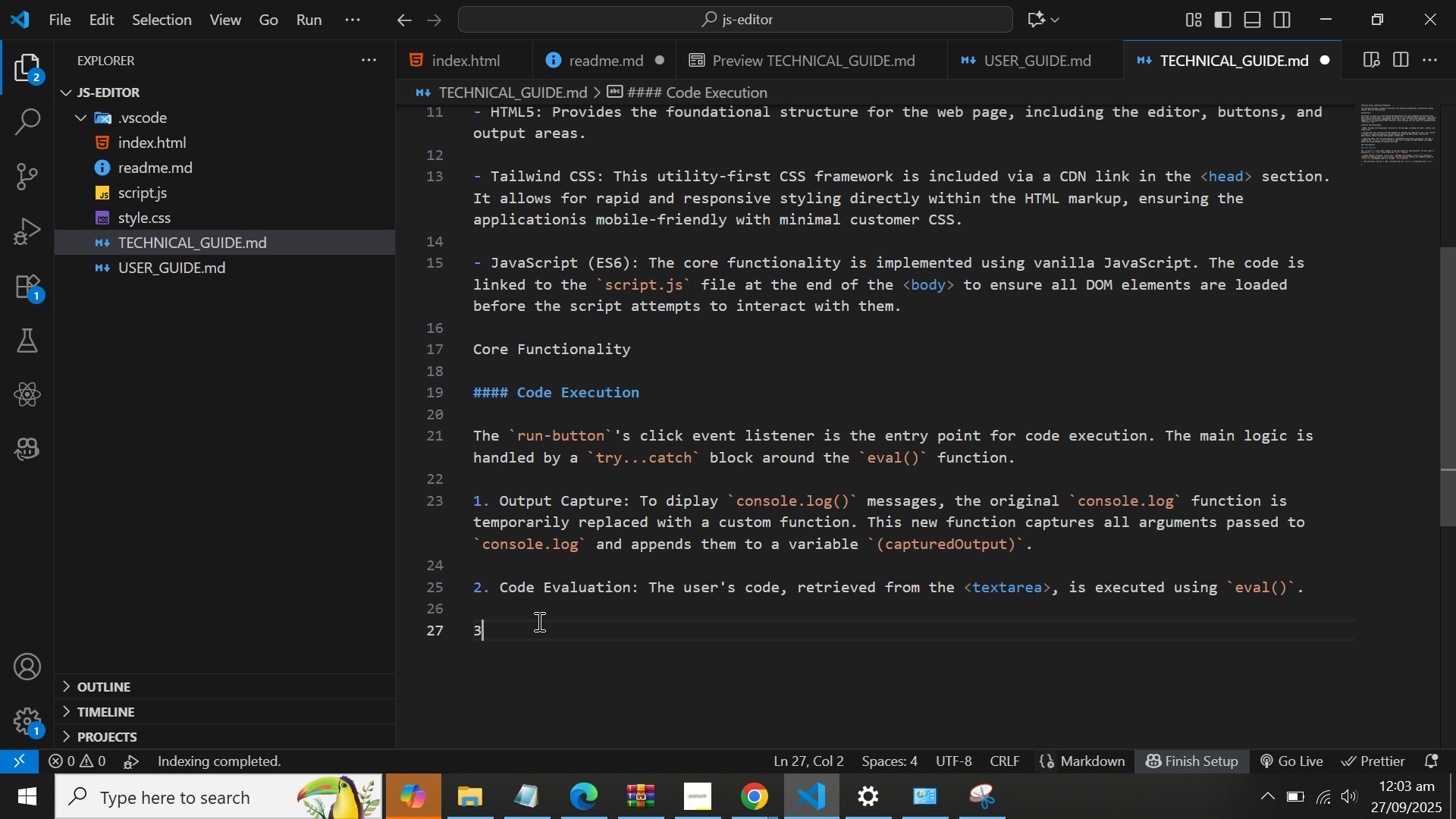 
key(Period)
 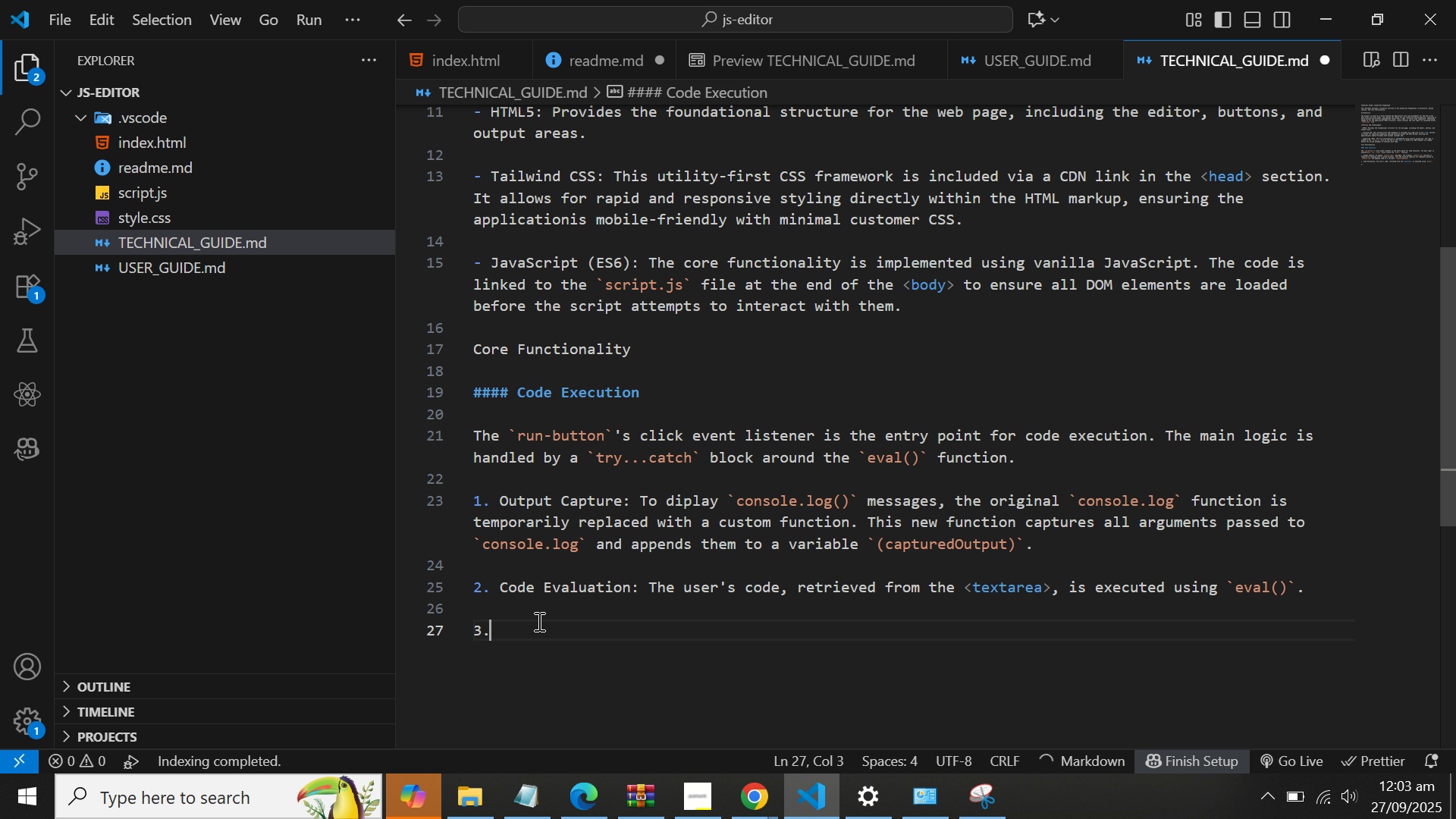 
key(Space)
 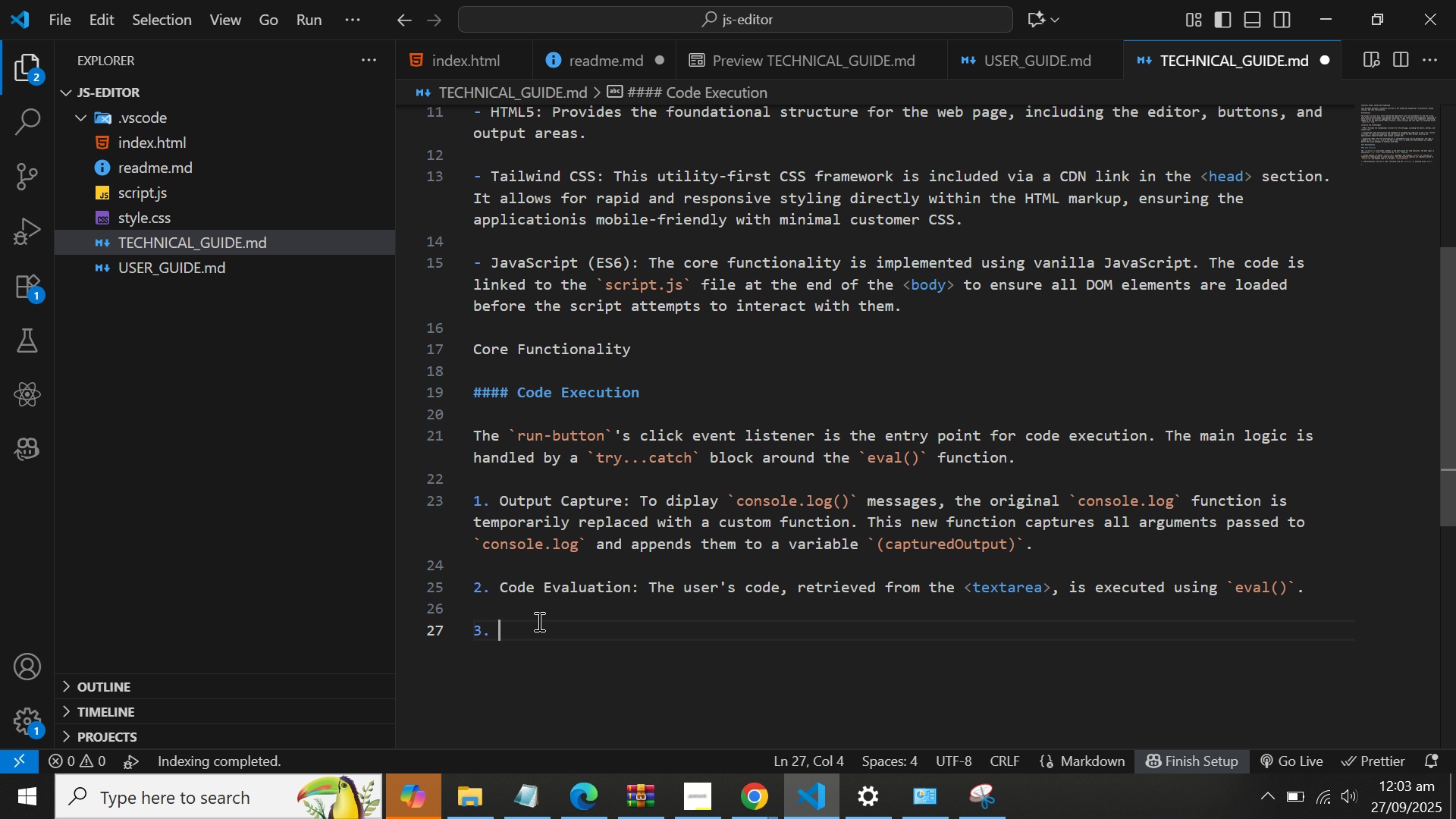 
wait(6.93)
 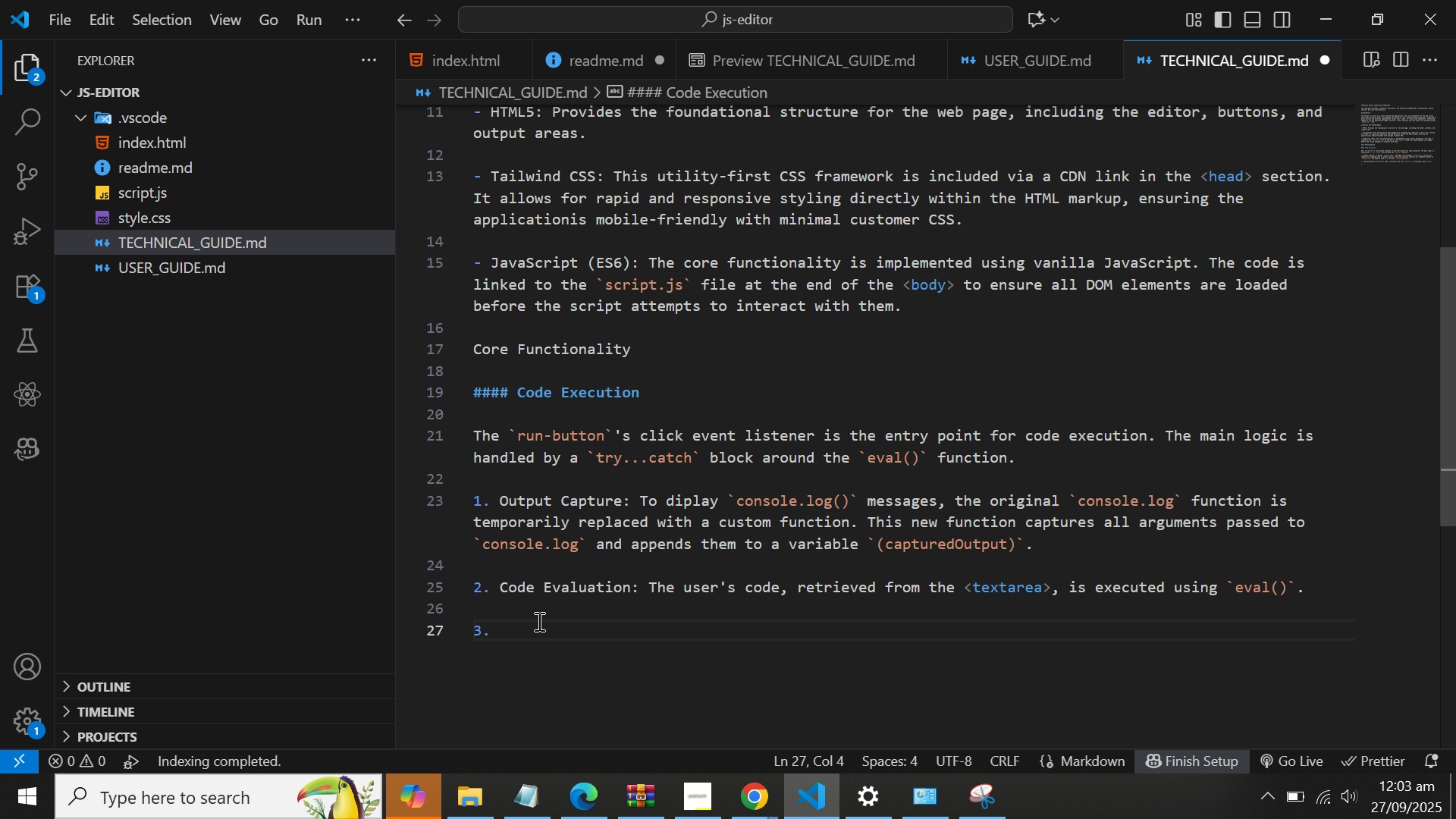 
type(Error handl)
key(Backspace)
key(Backspace)
key(Backspace)
key(Backspace)
key(Backspace)
type(Handling:)
 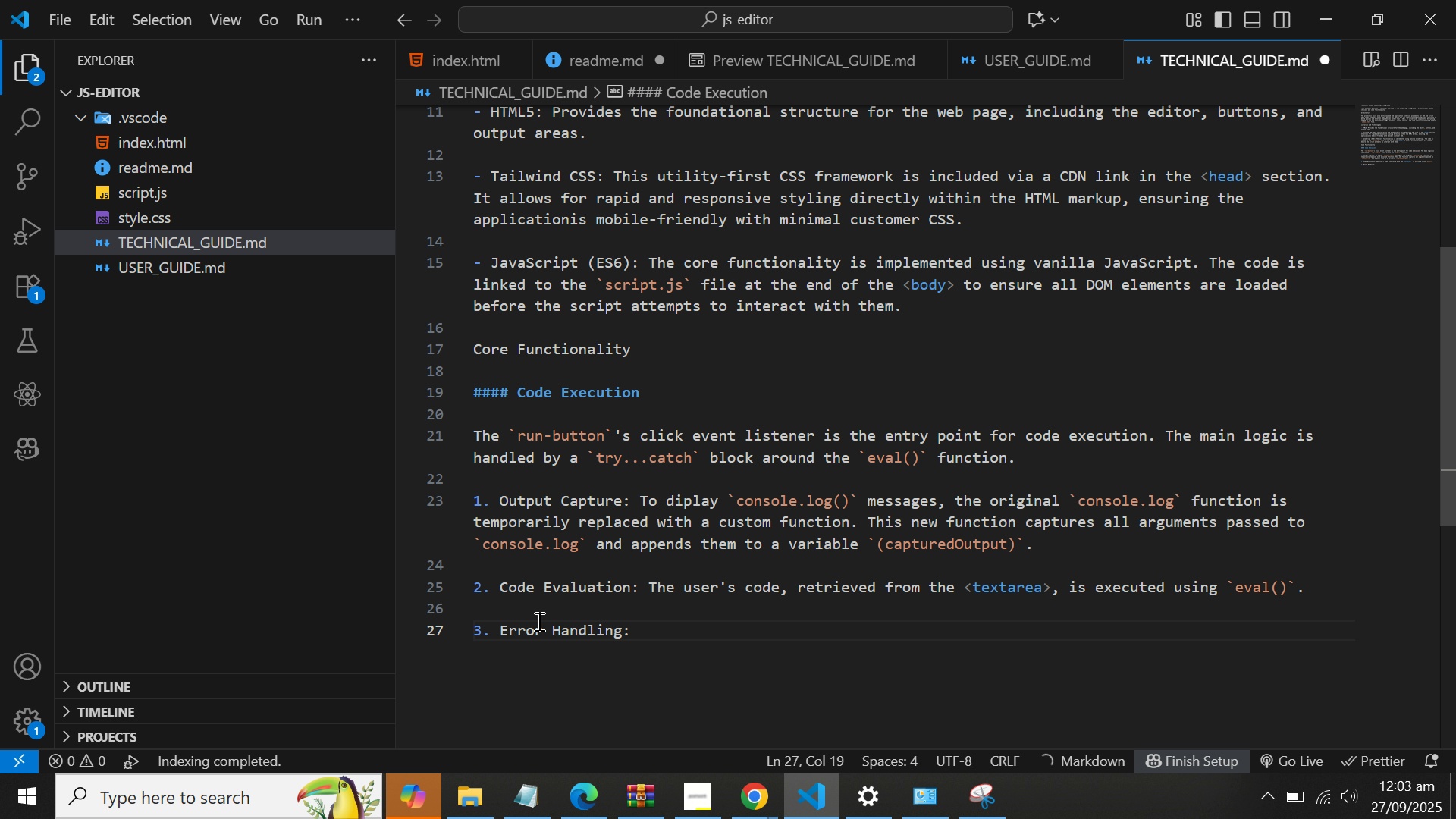 
key(Enter)
 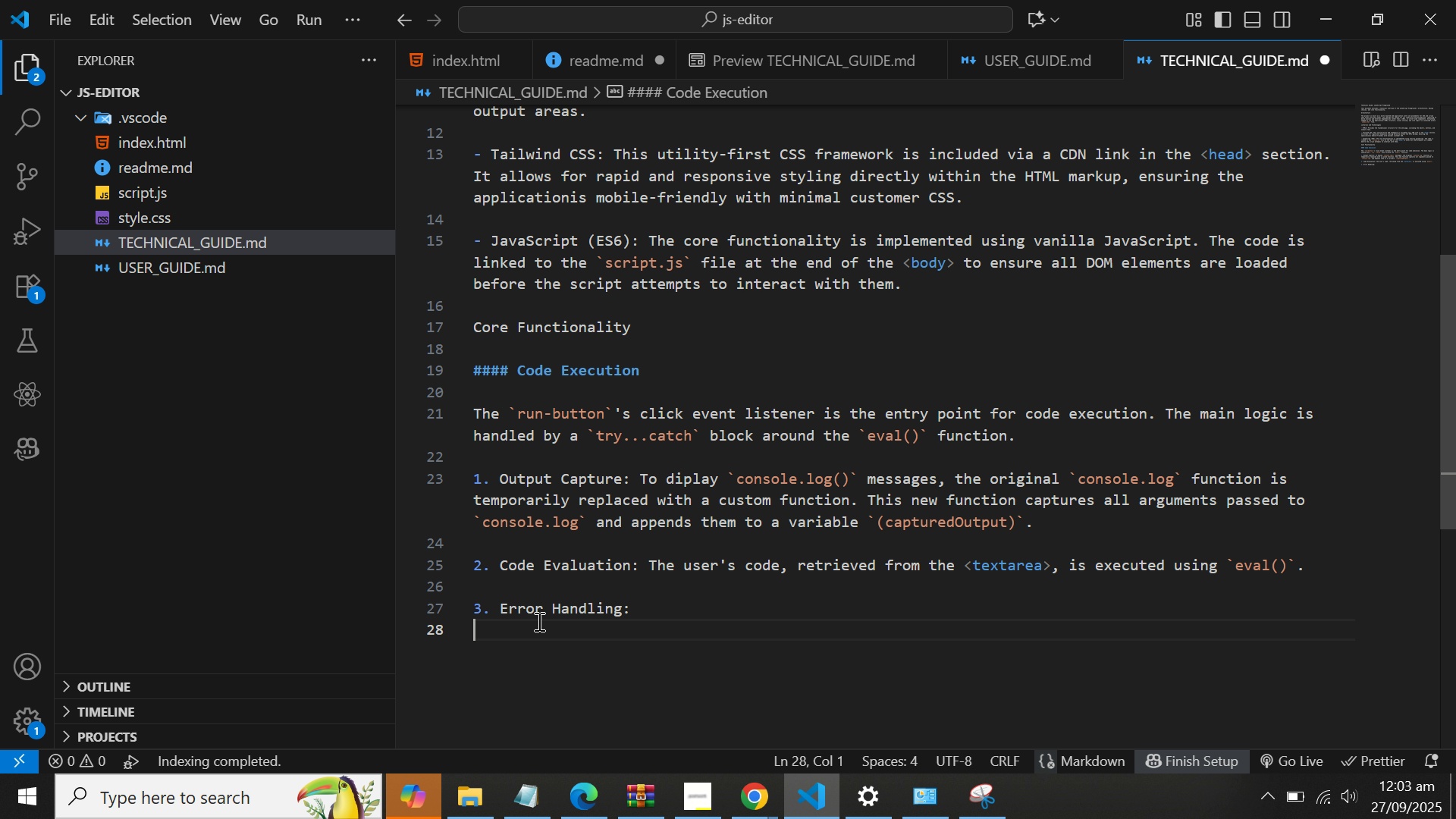 
key(Enter)
 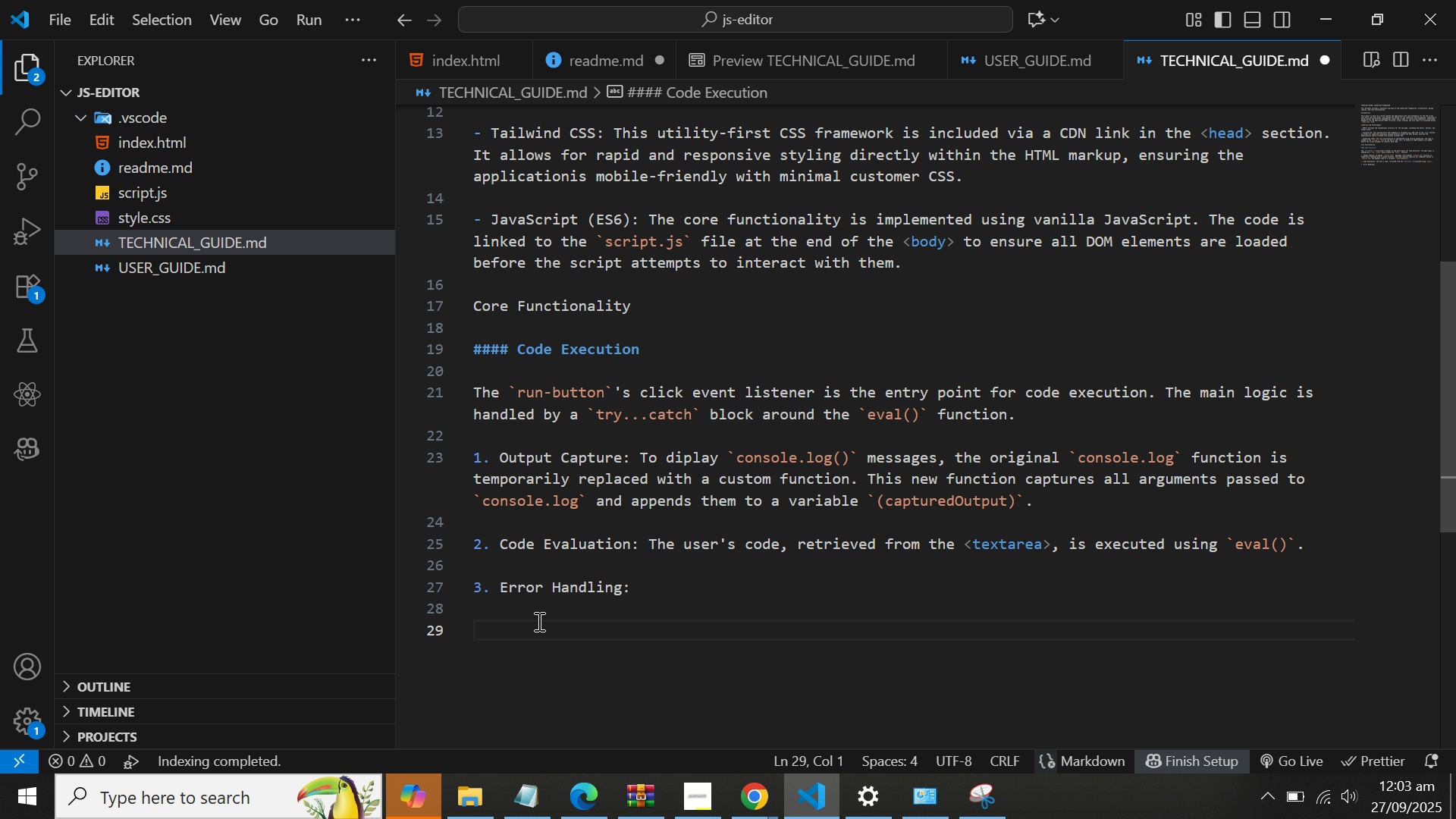 
key(Backspace)
 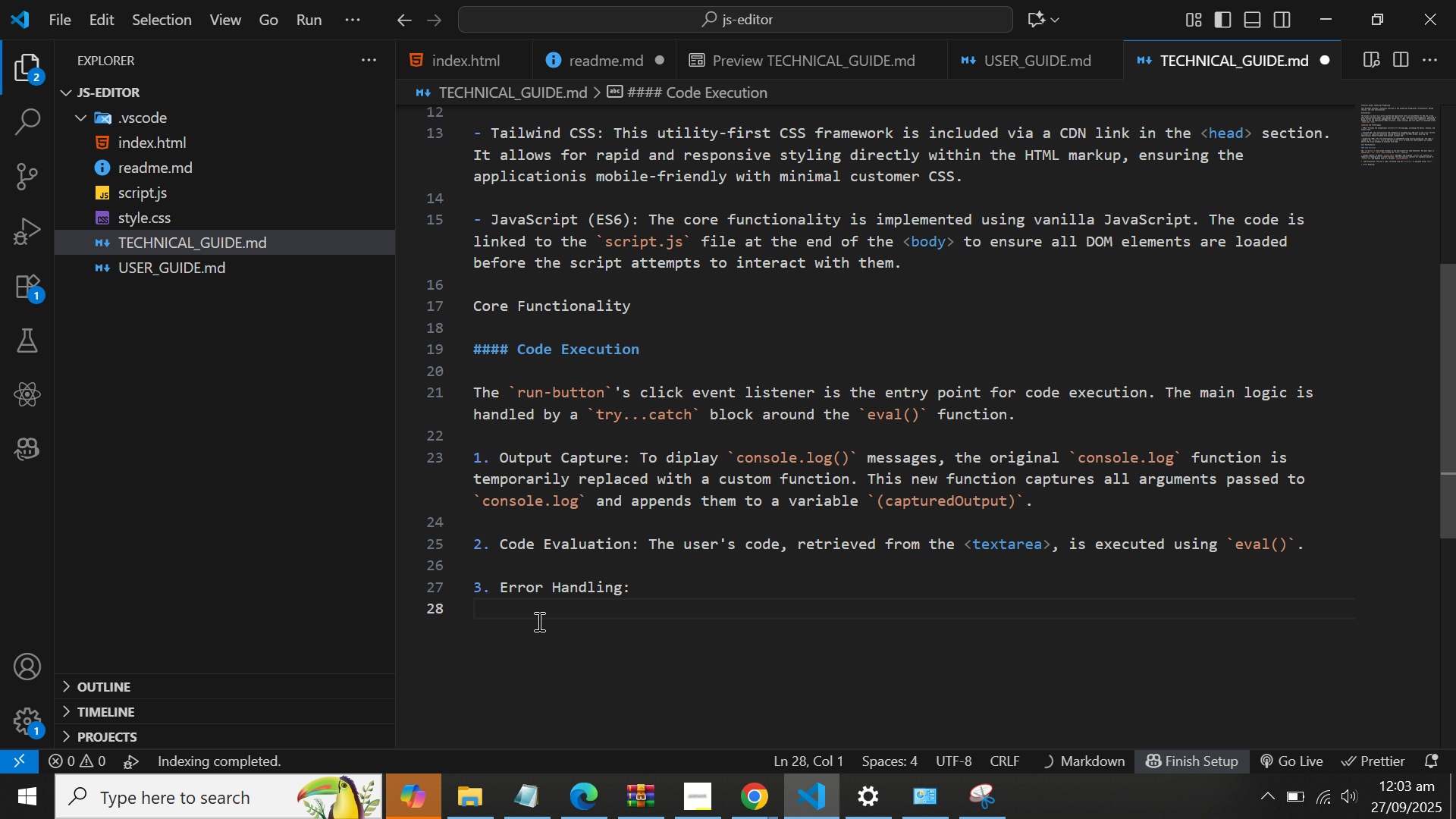 
key(Backspace)
 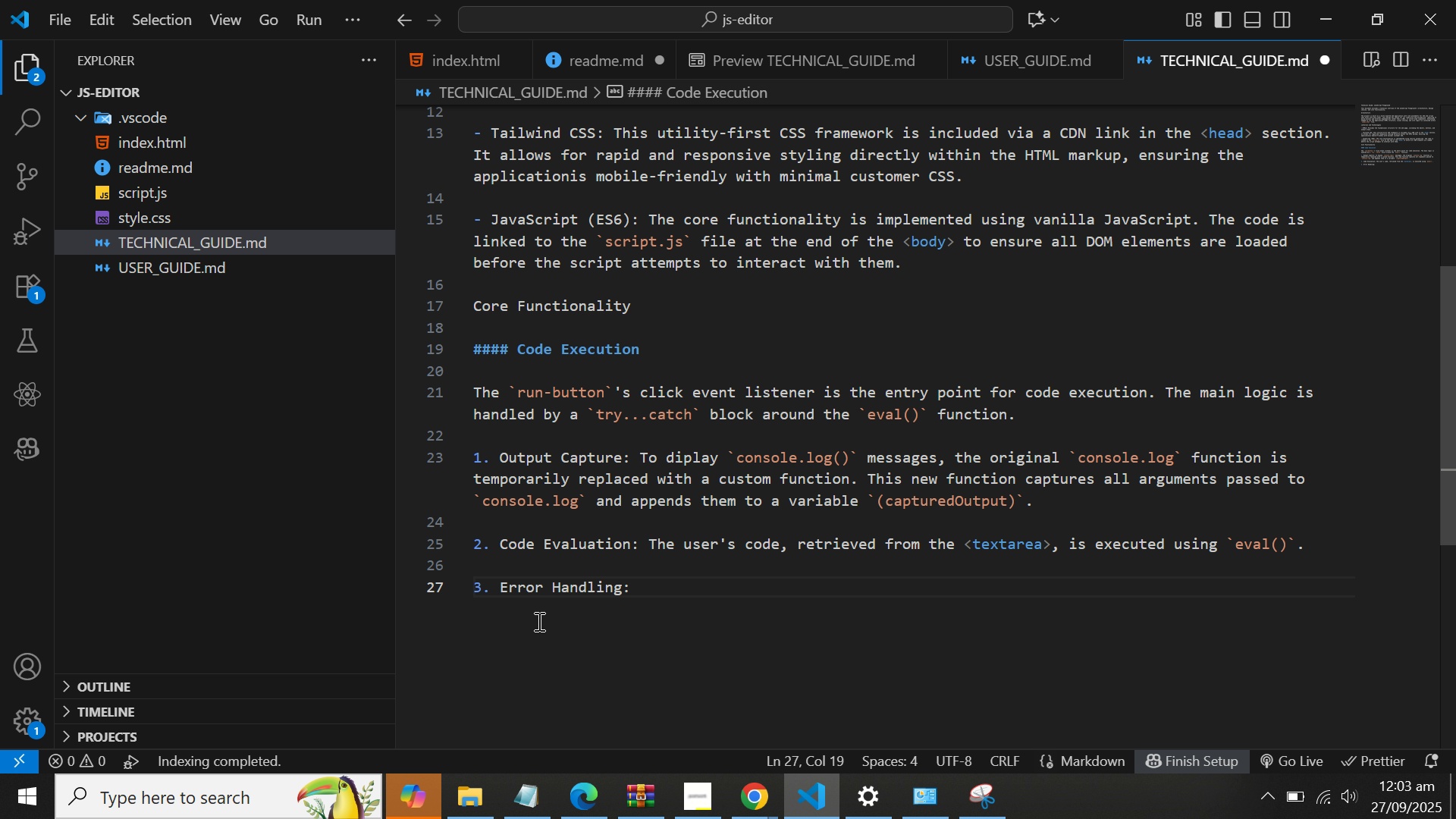 
key(Enter)
 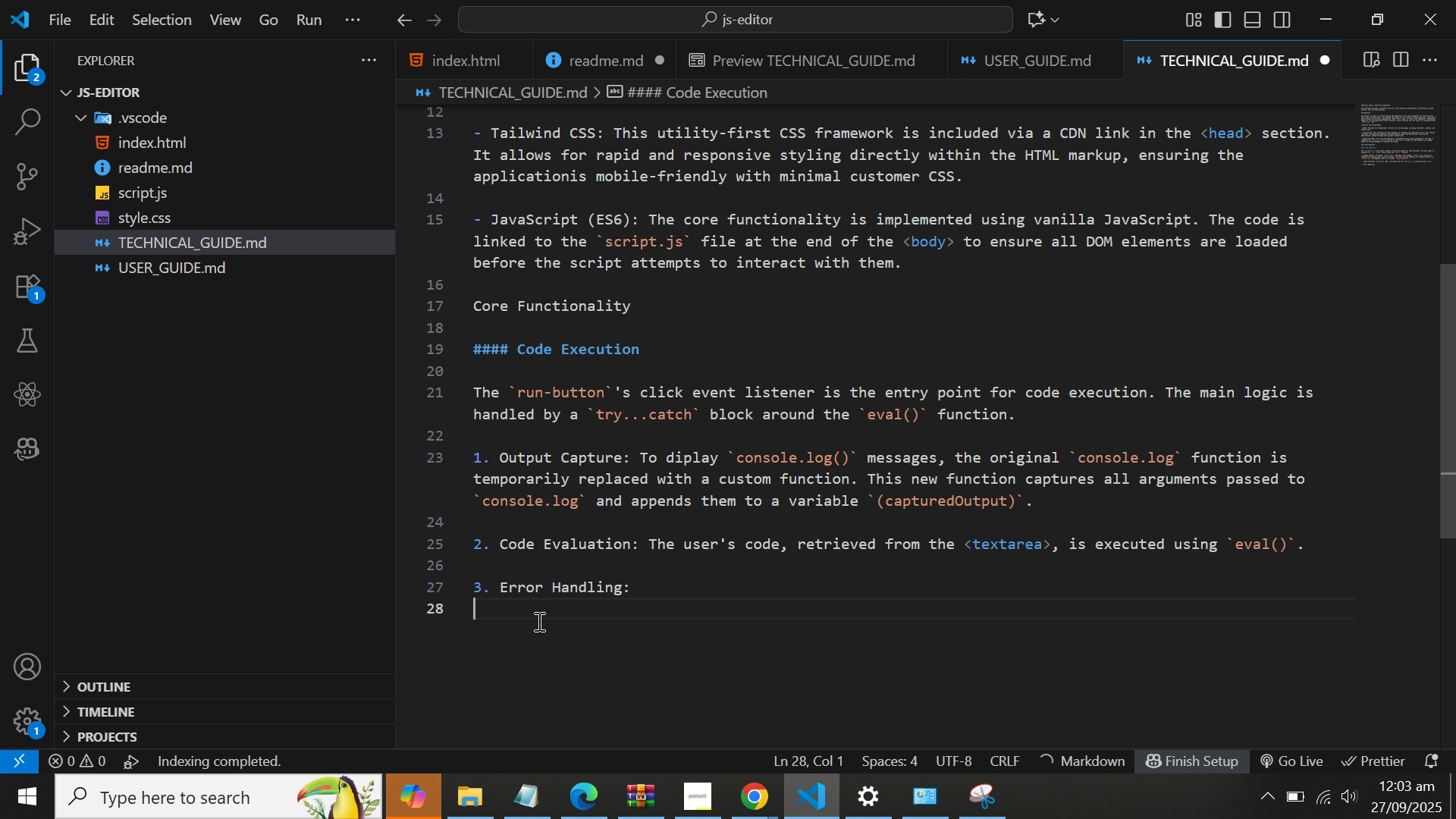 
key(Enter)
 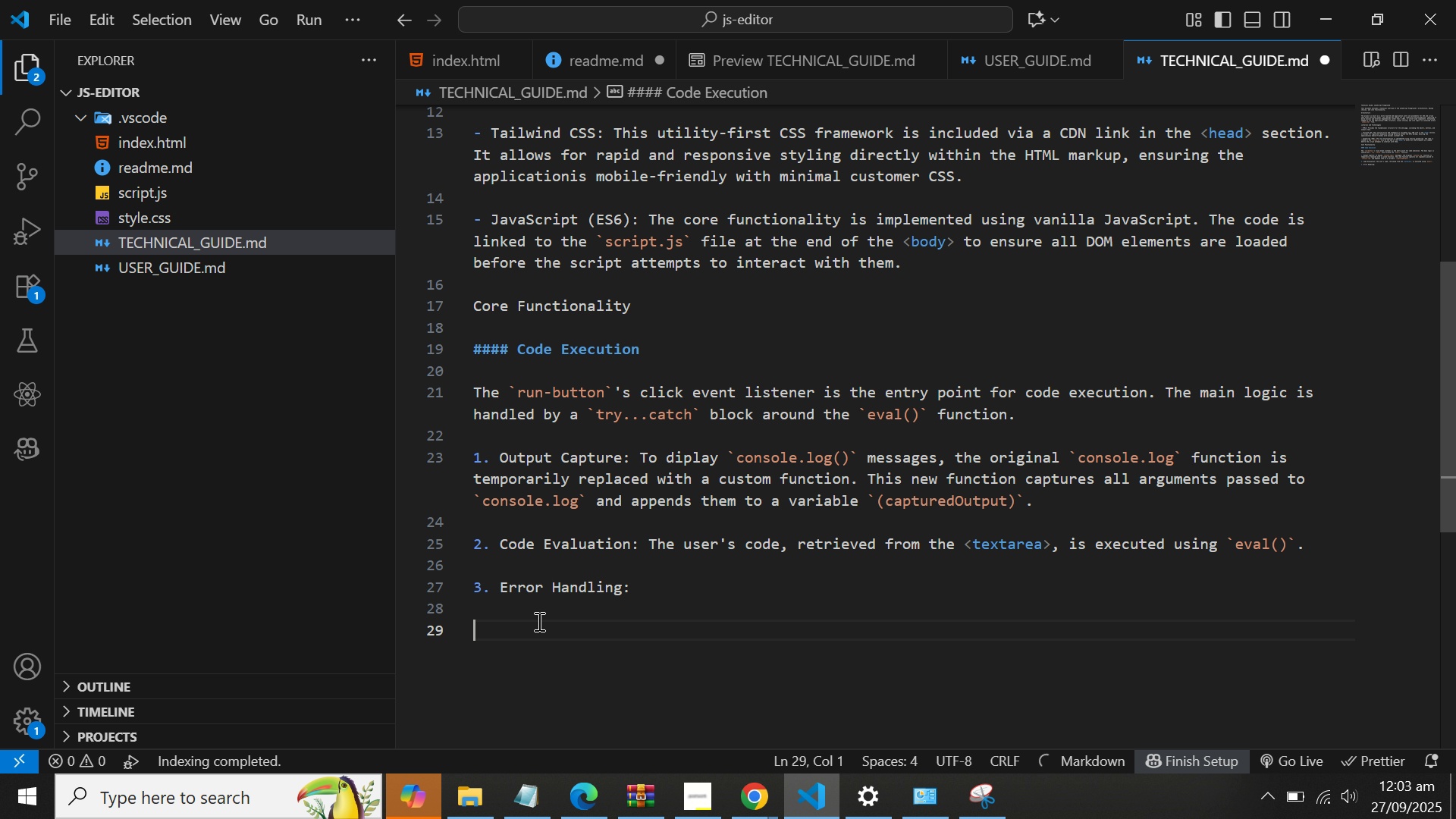 
key(Minus)
 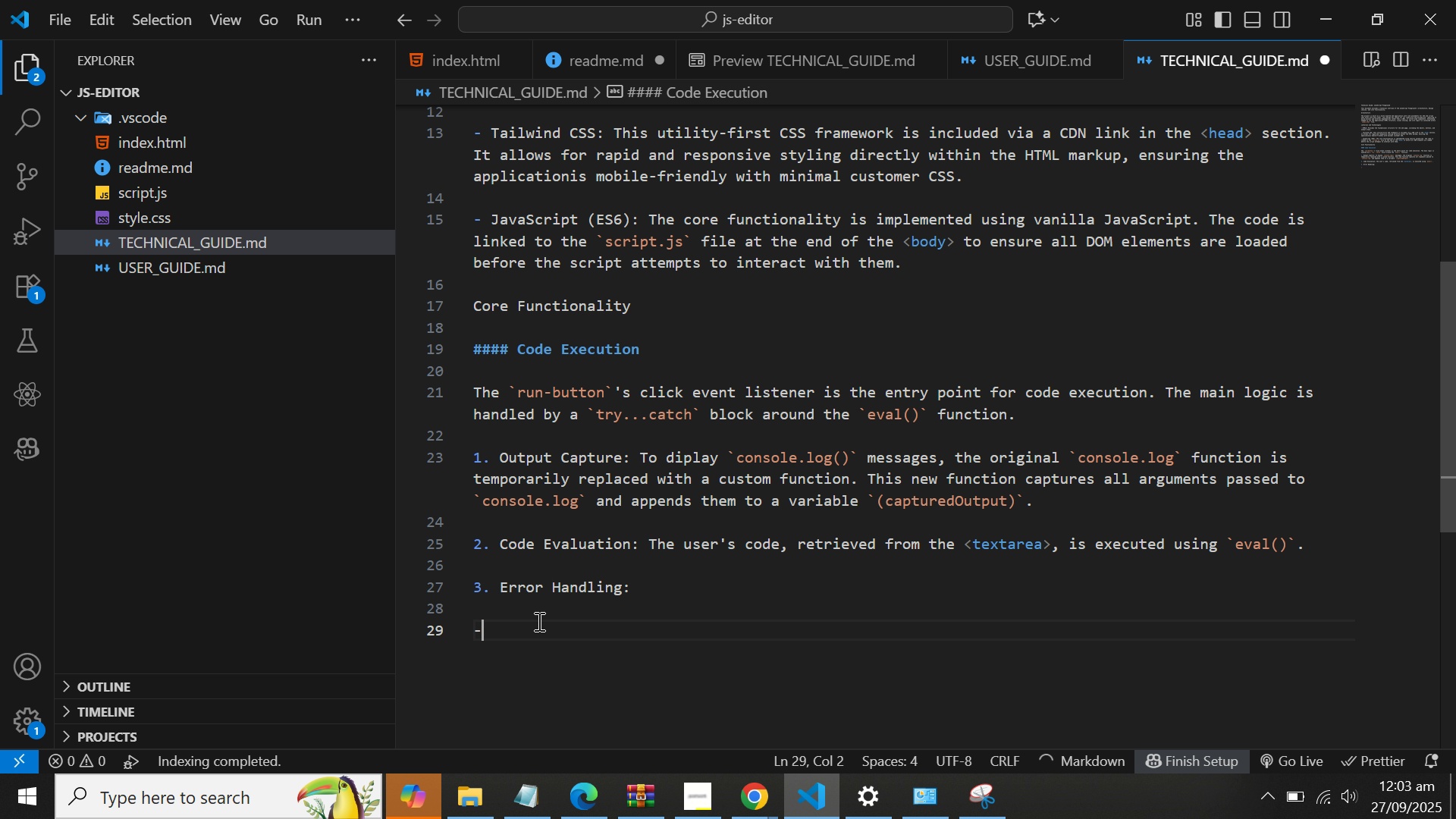 
key(Space)
 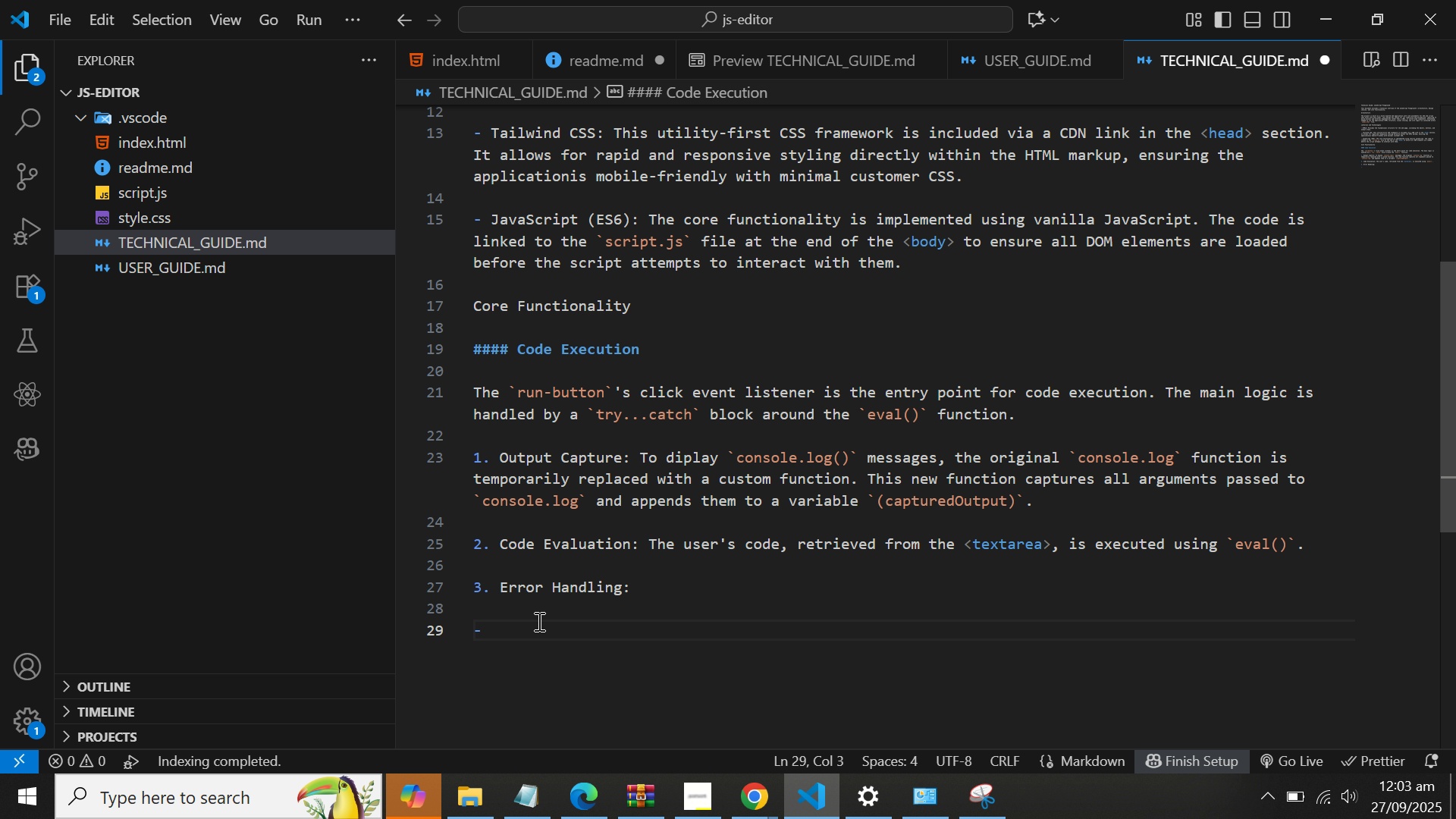 
wait(7.57)
 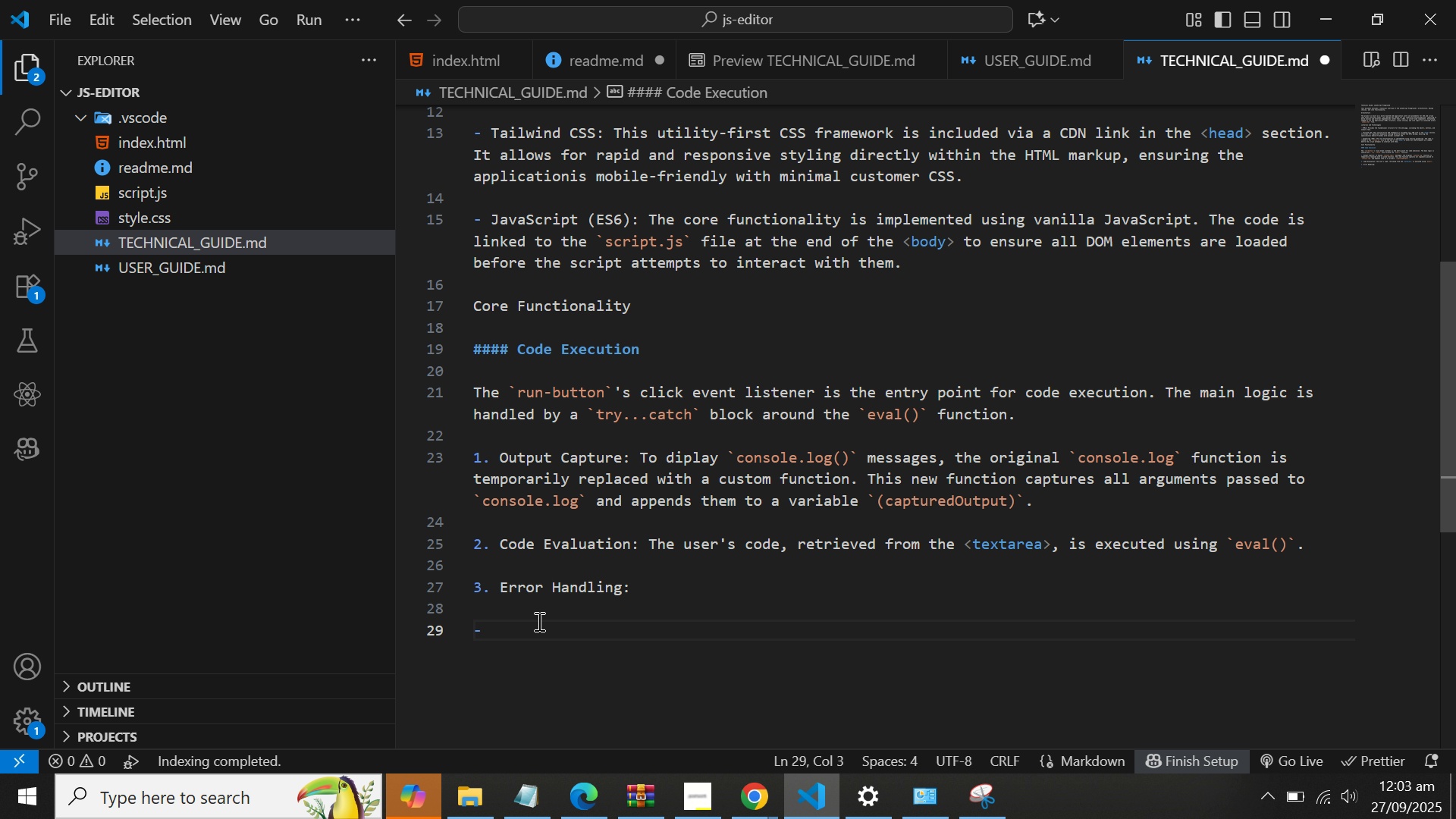 
type(If evak)
key(Backspace)
type(l()`)
 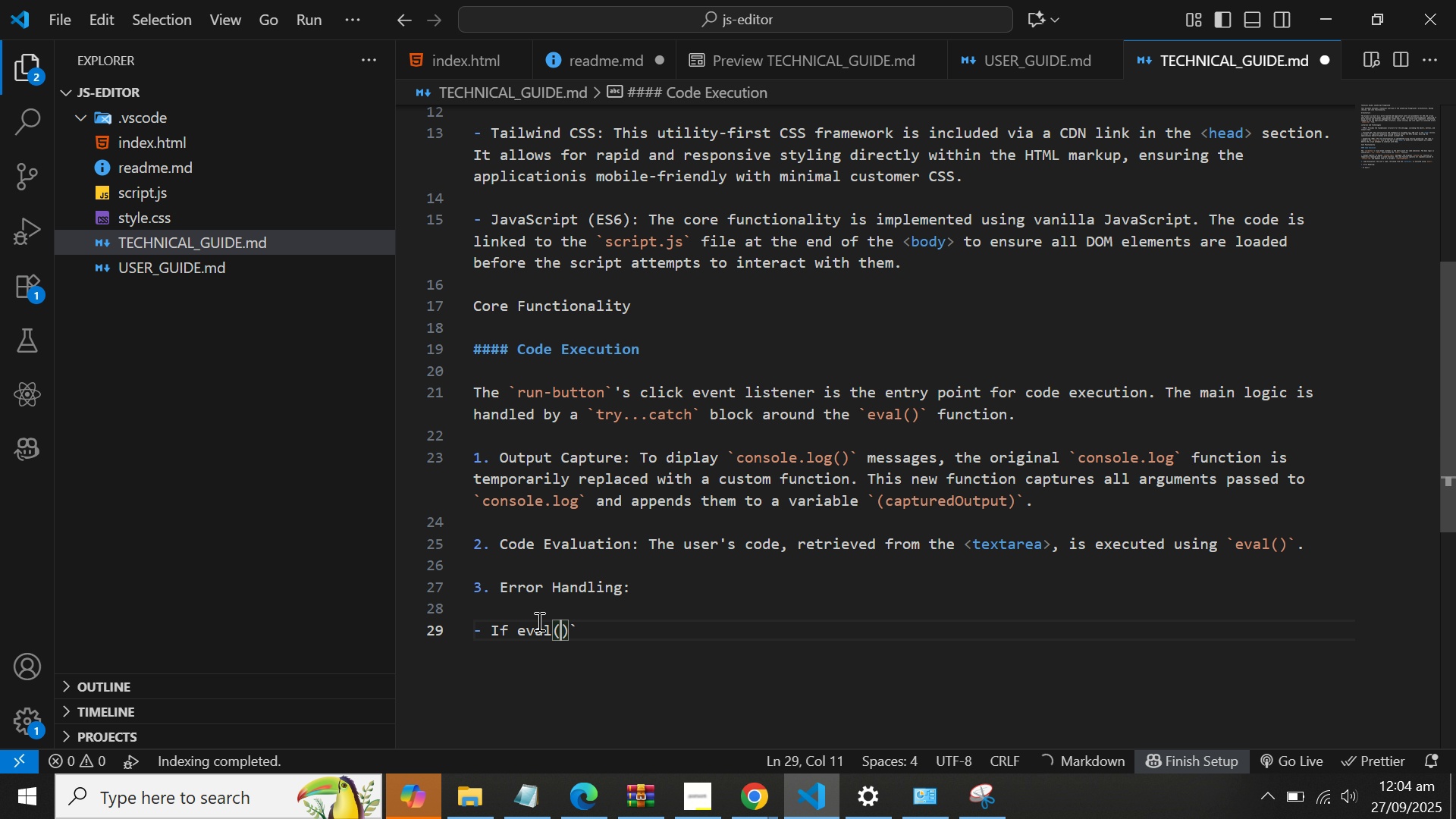 
 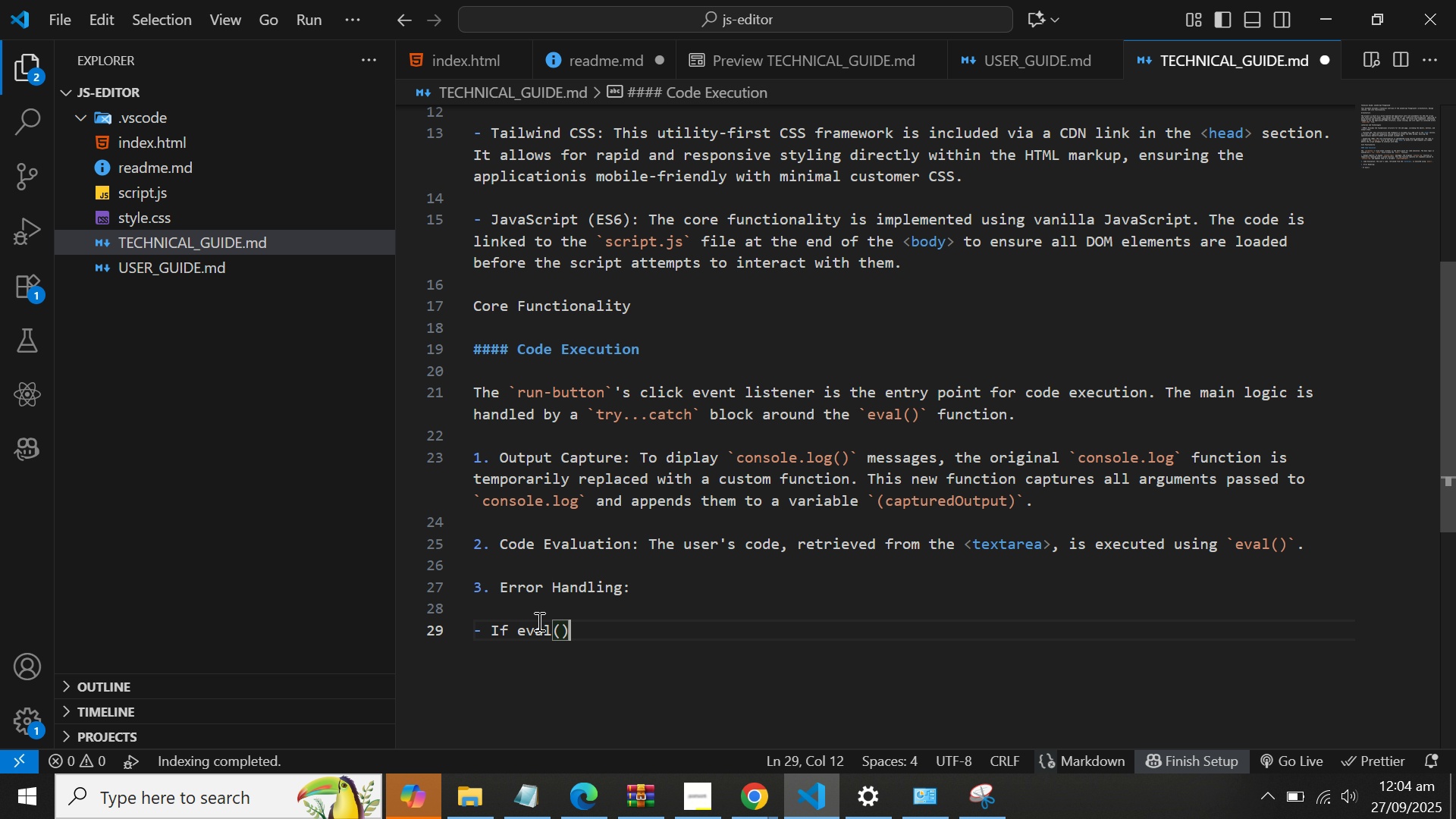 
key(ArrowLeft)
 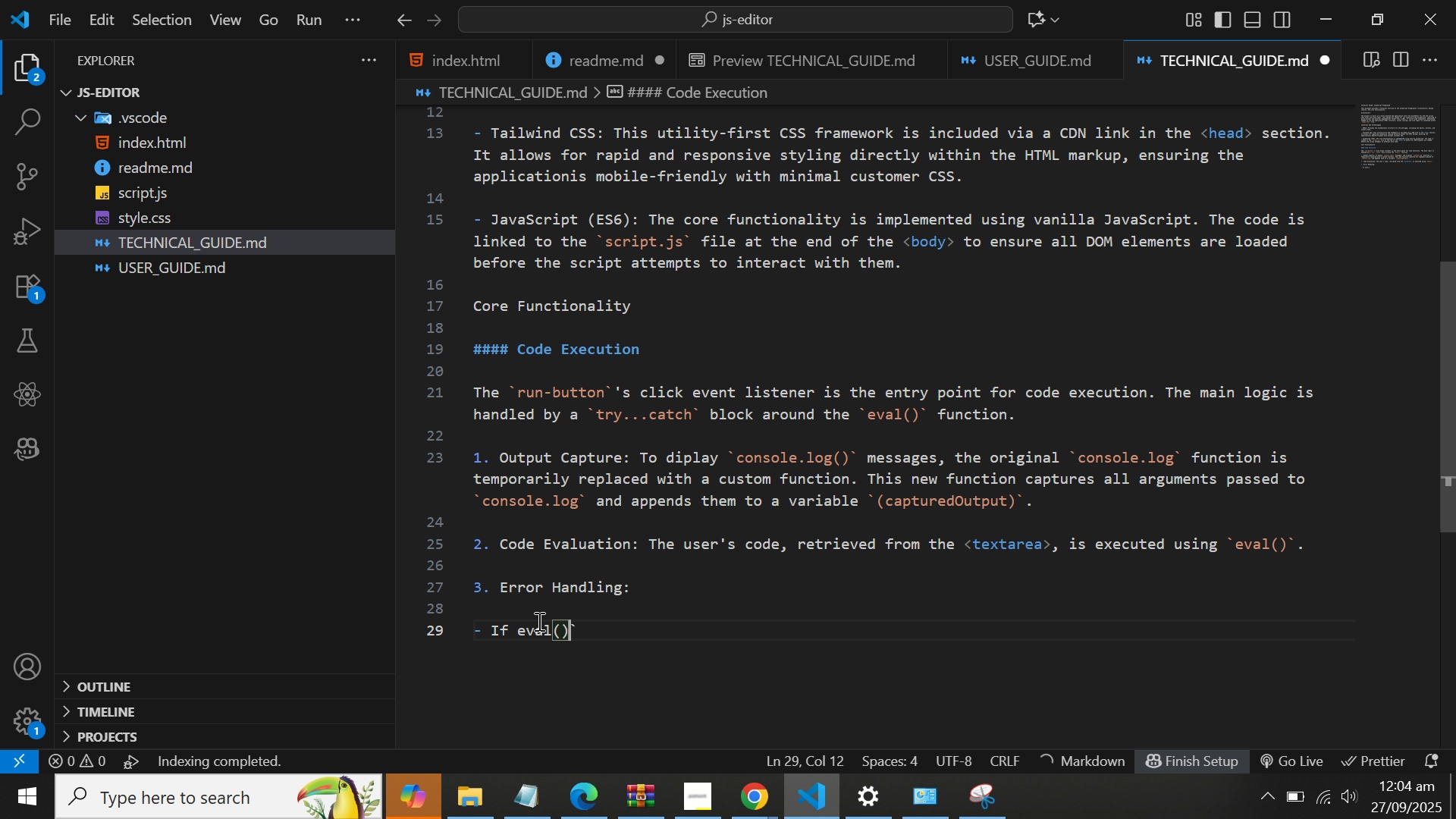 
key(ArrowLeft)
 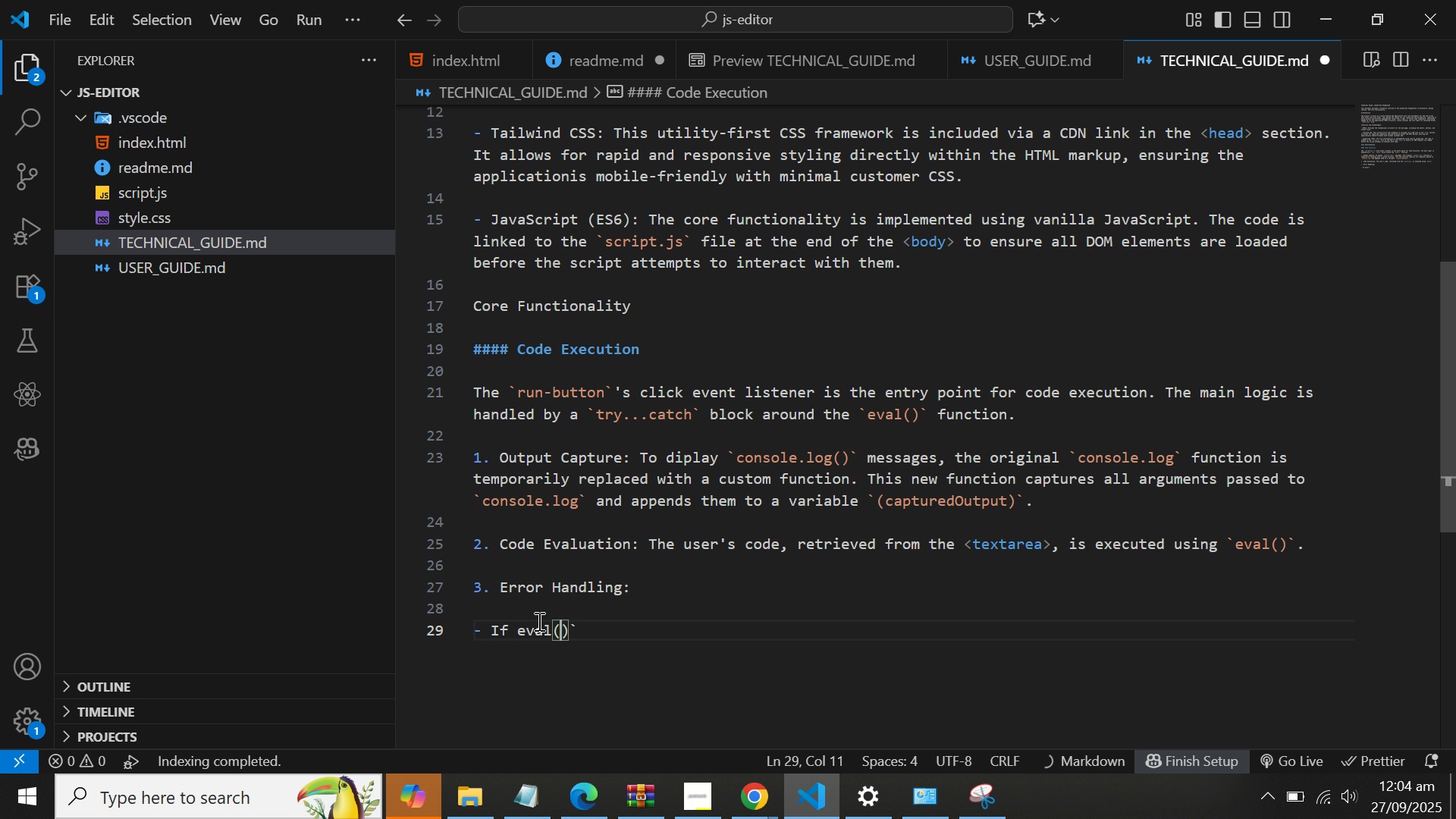 
key(ArrowLeft)
 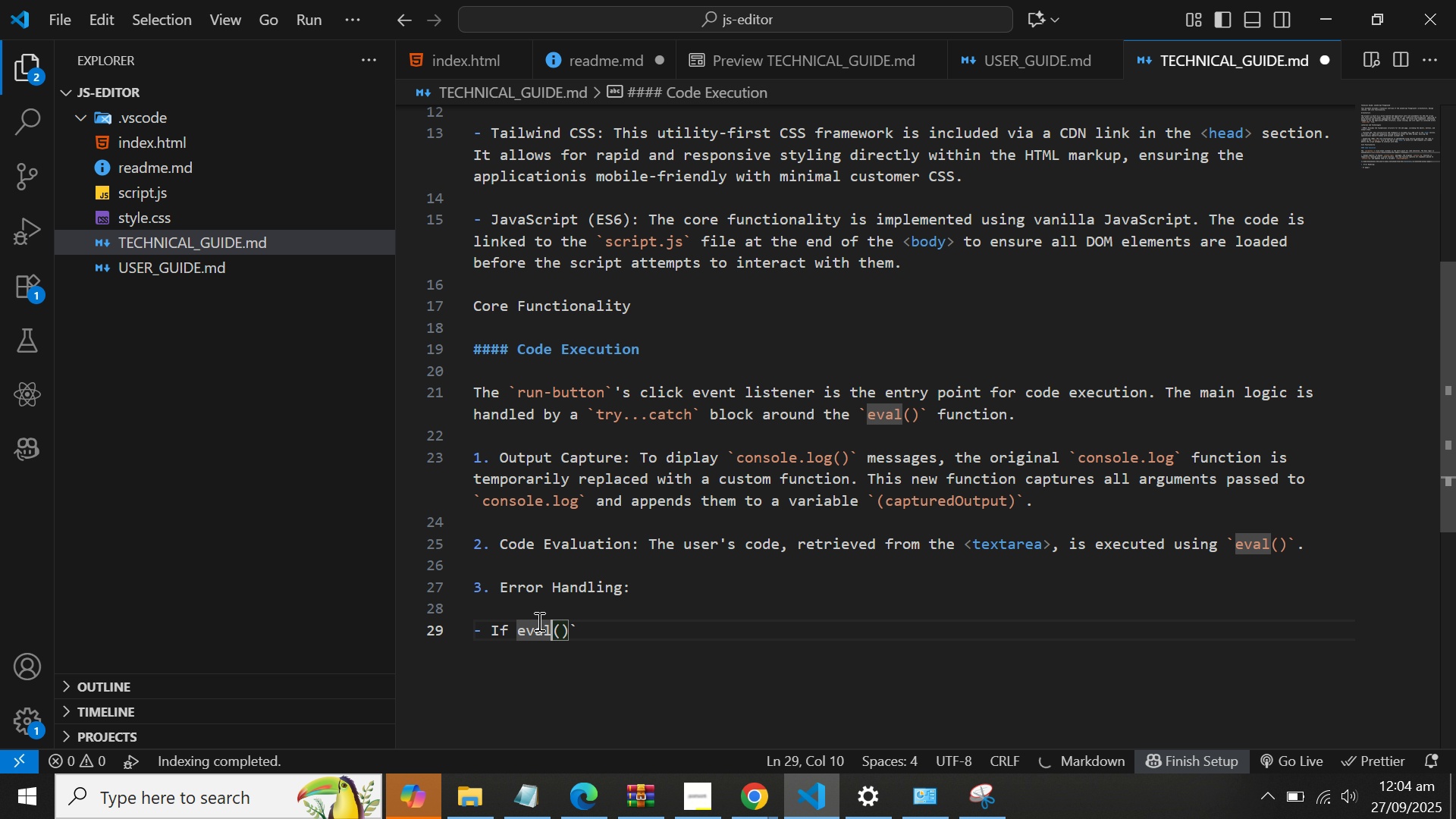 
key(ArrowLeft)
 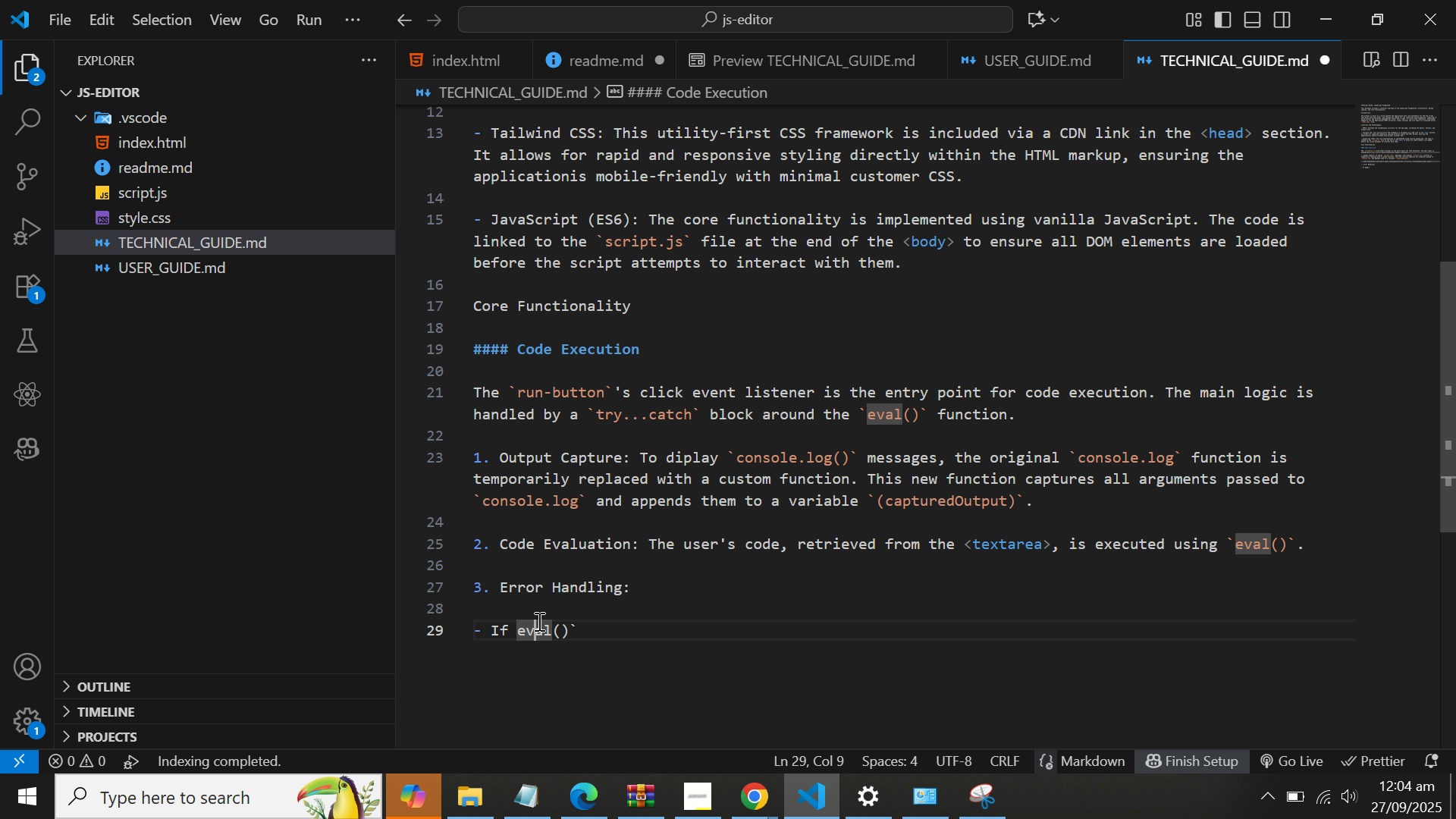 
key(ArrowLeft)
 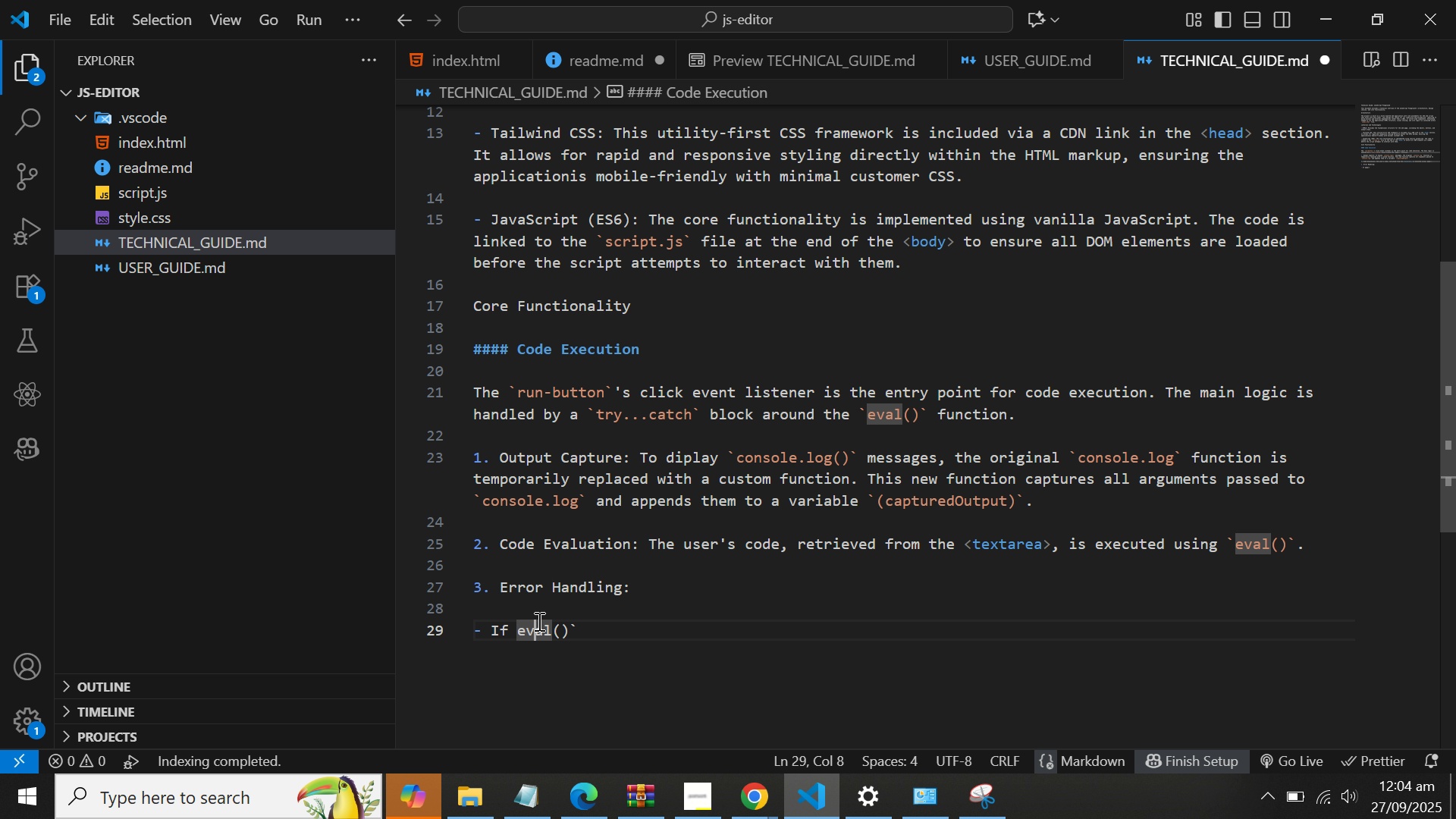 
key(ArrowLeft)
 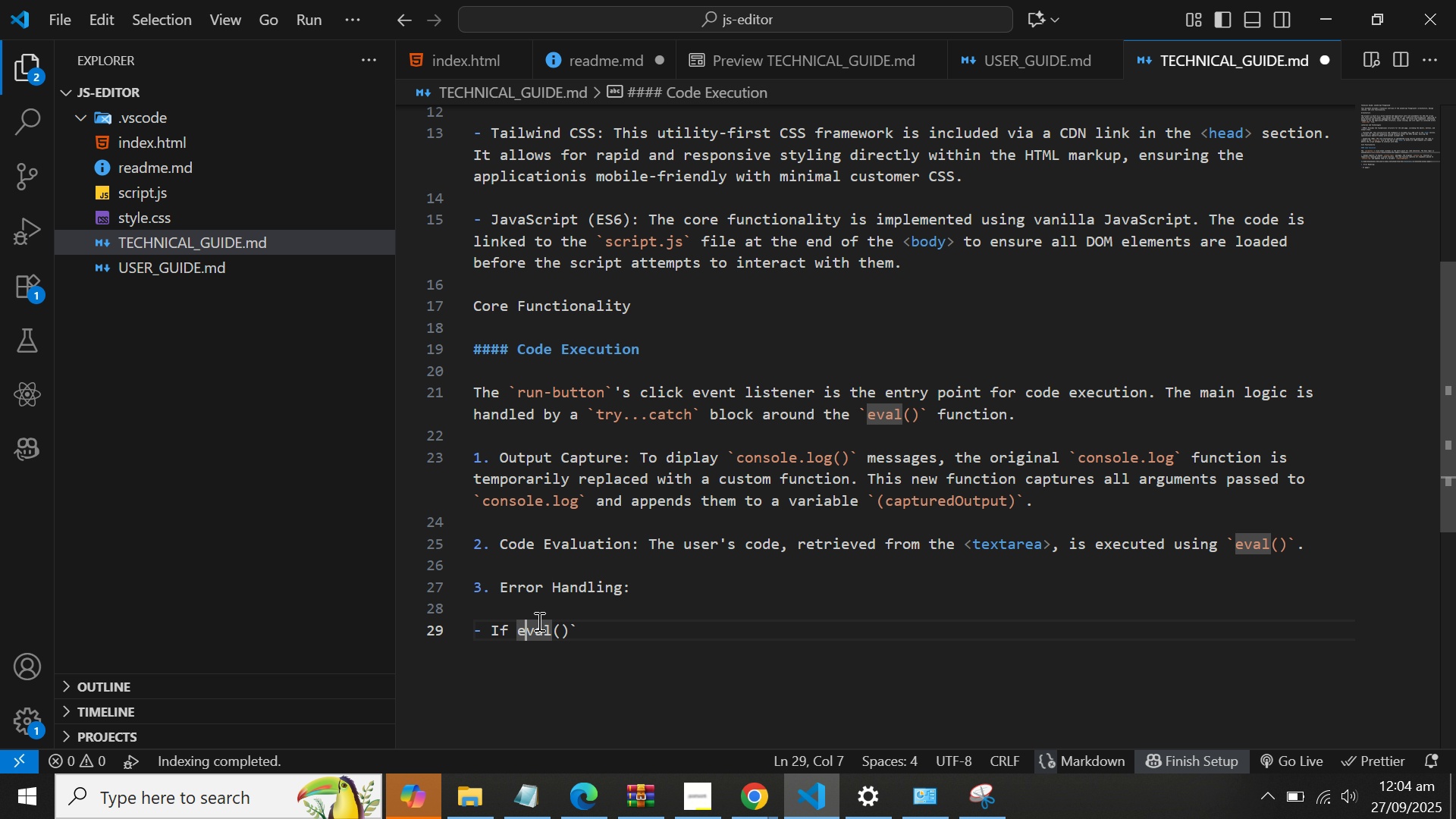 
key(ArrowLeft)
 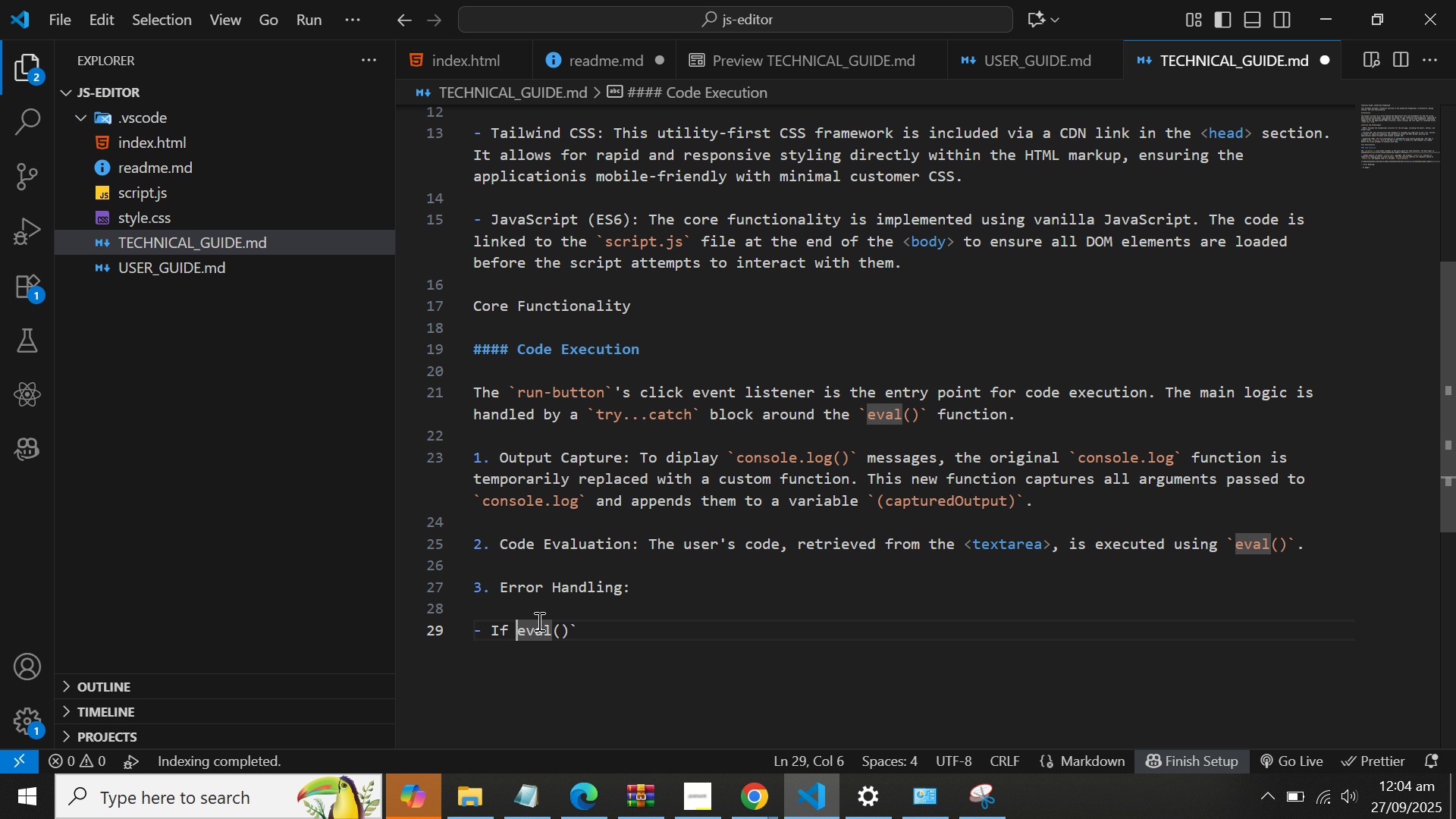 
key(Backquote)
 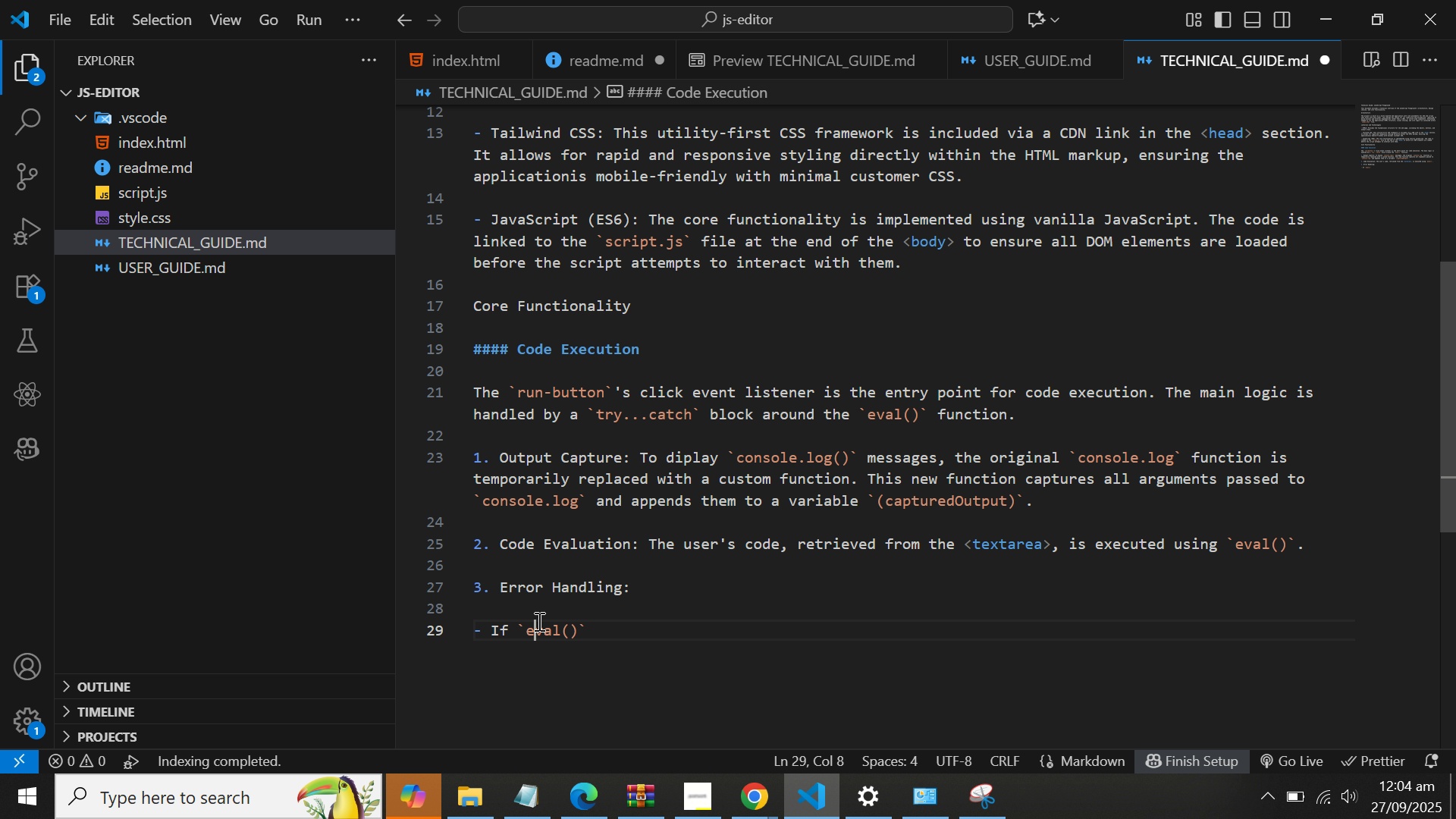 
key(ArrowRight)
 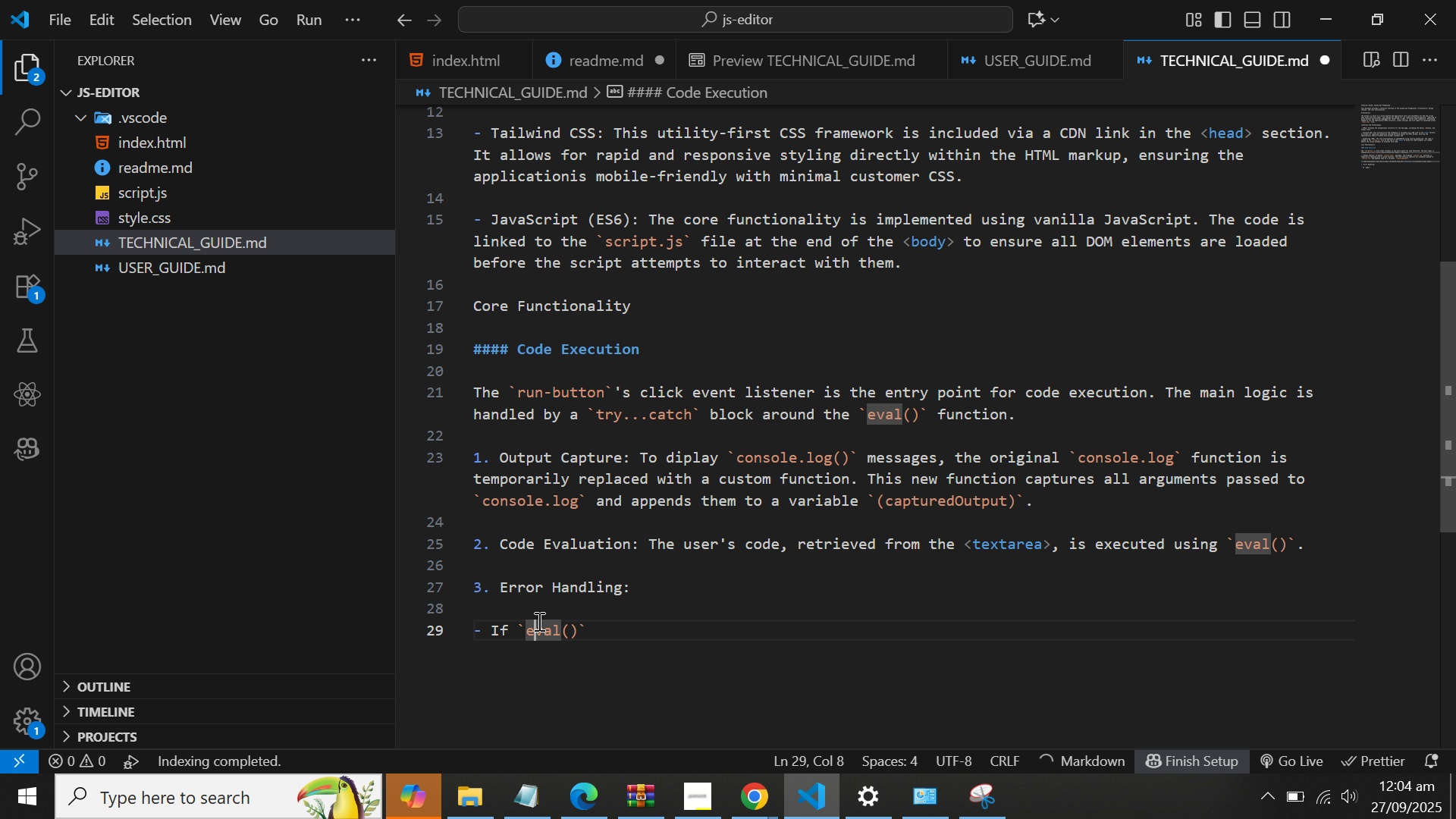 
key(ArrowRight)
 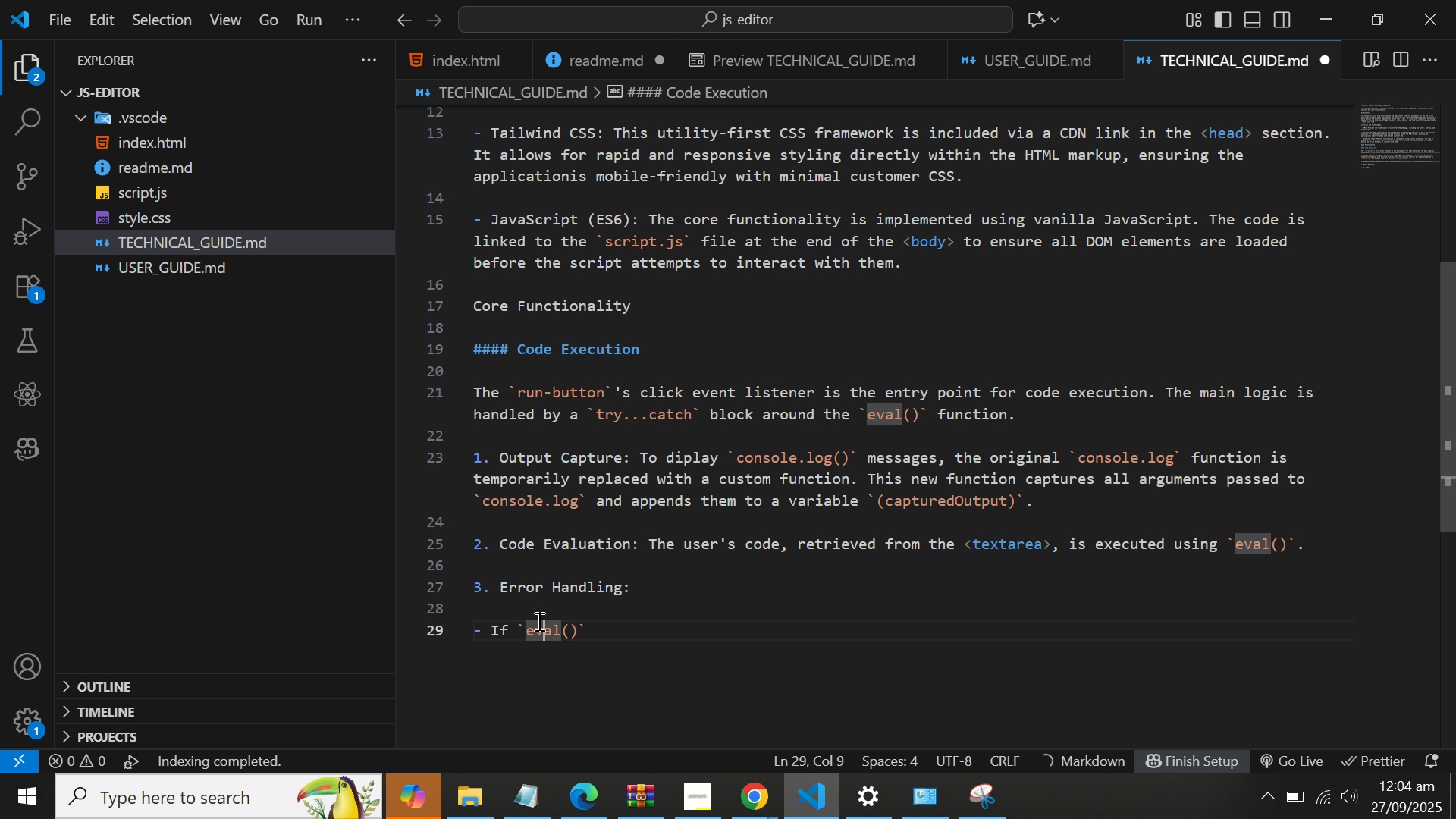 
key(ArrowRight)
 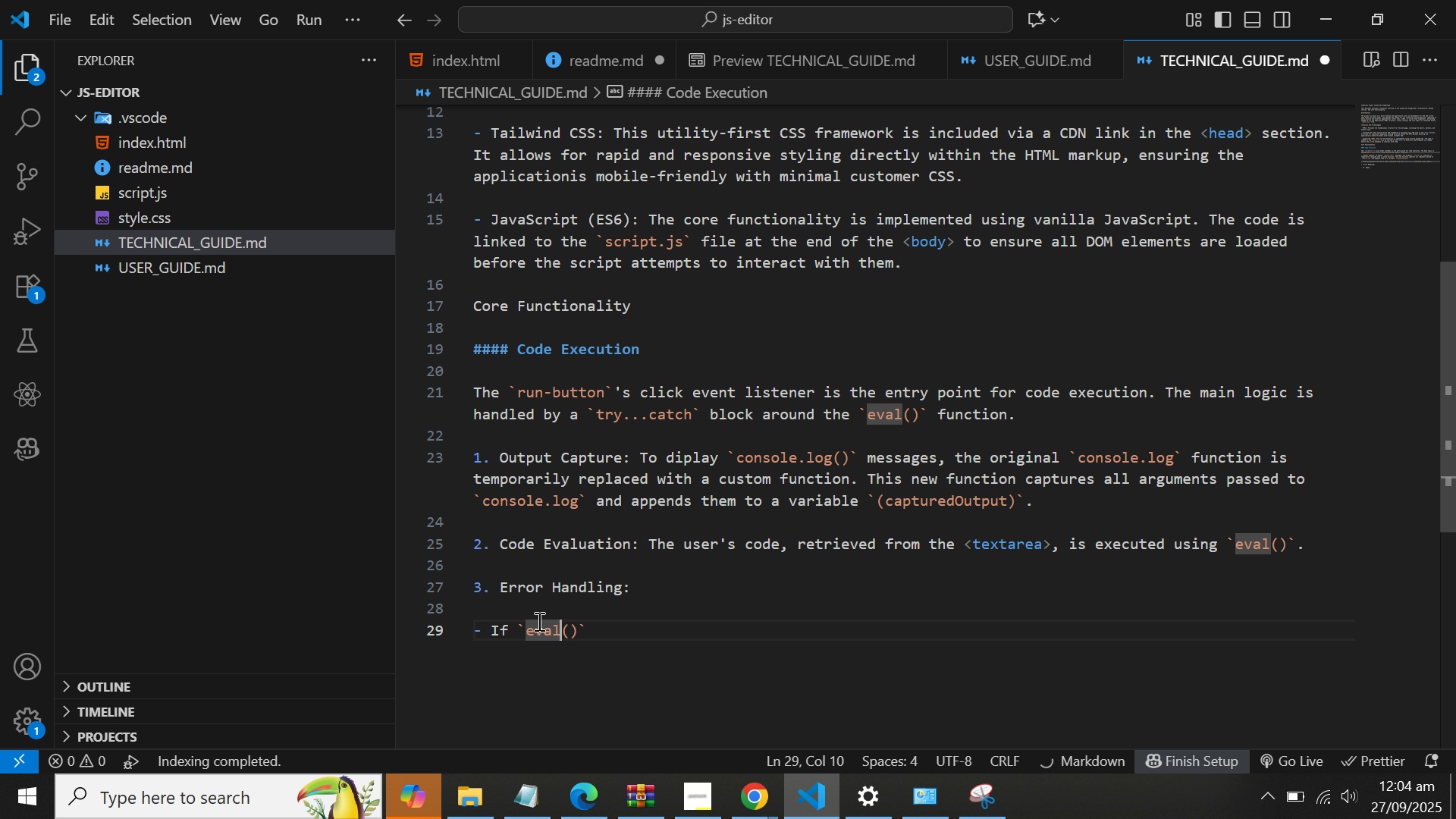 
key(ArrowRight)
 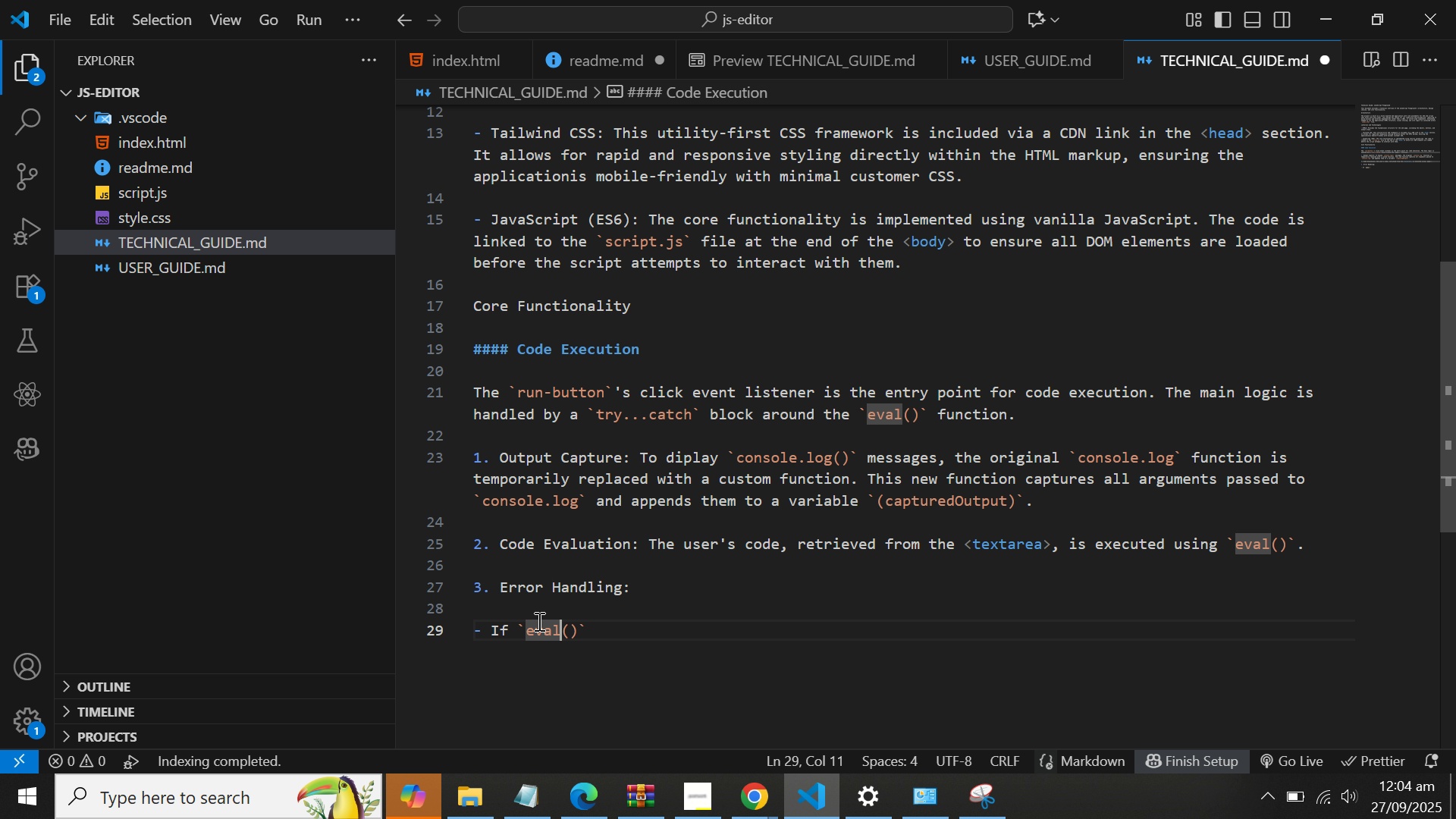 
key(ArrowRight)
 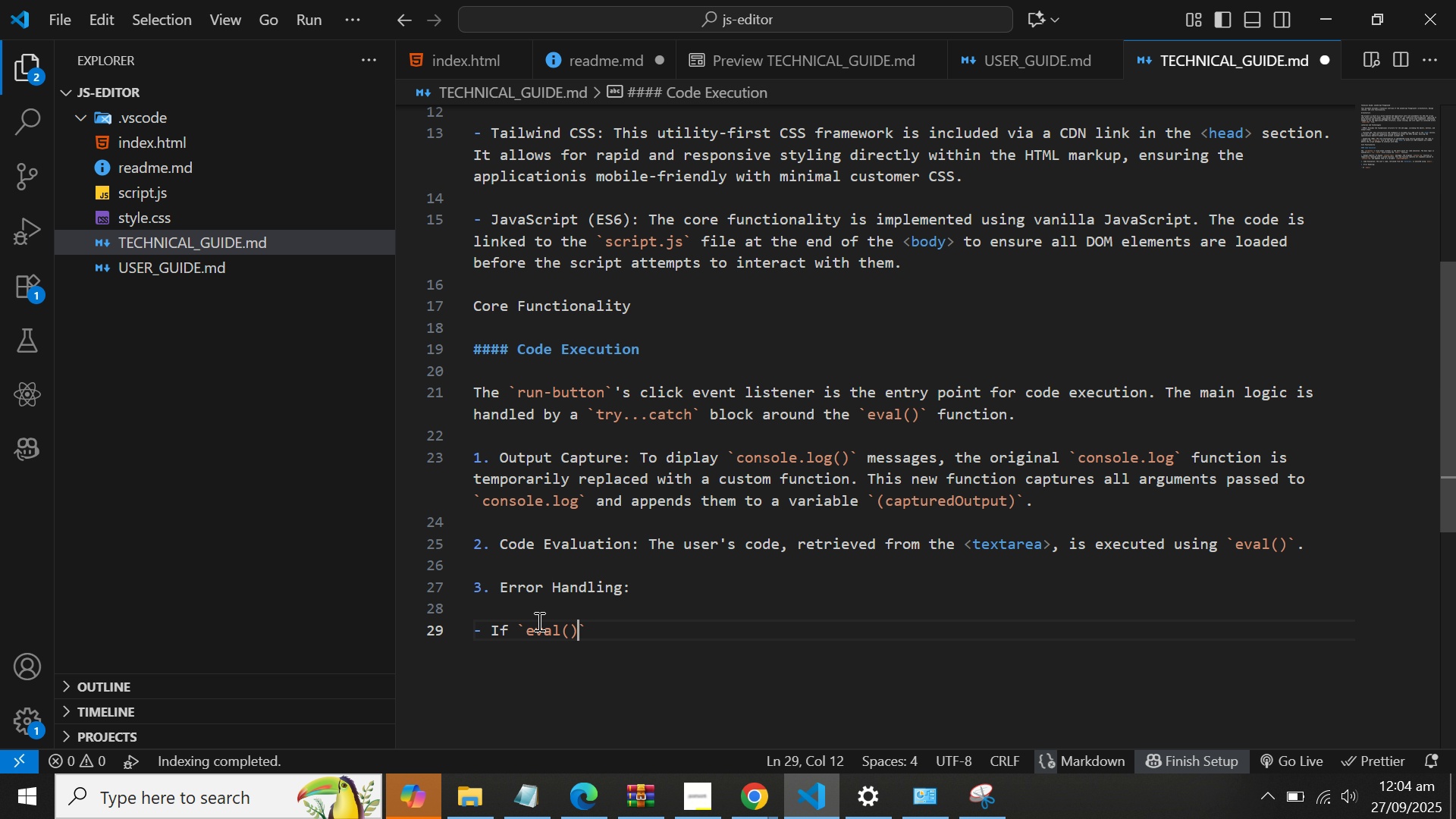 
key(ArrowRight)
 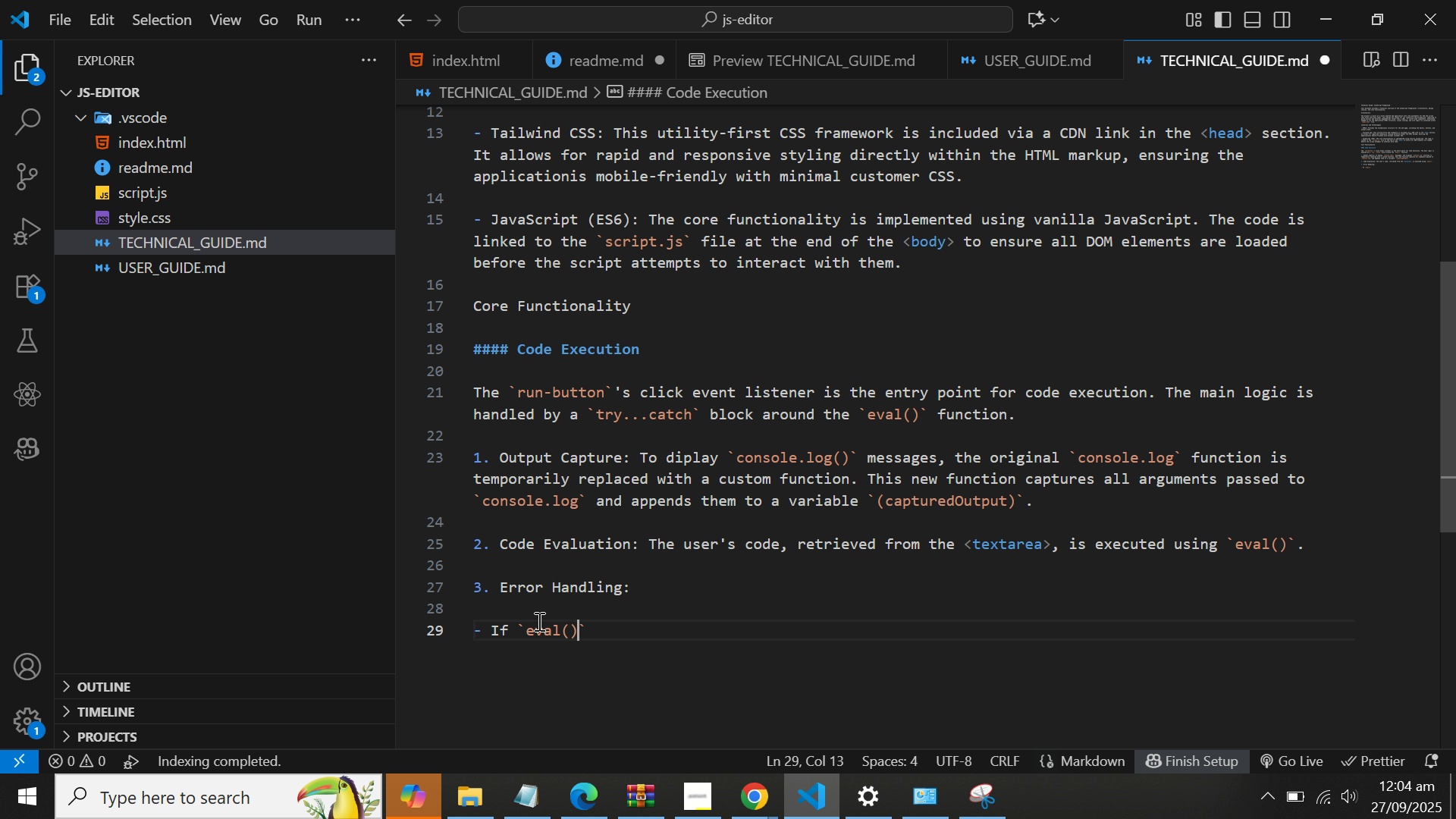 
key(ArrowRight)
 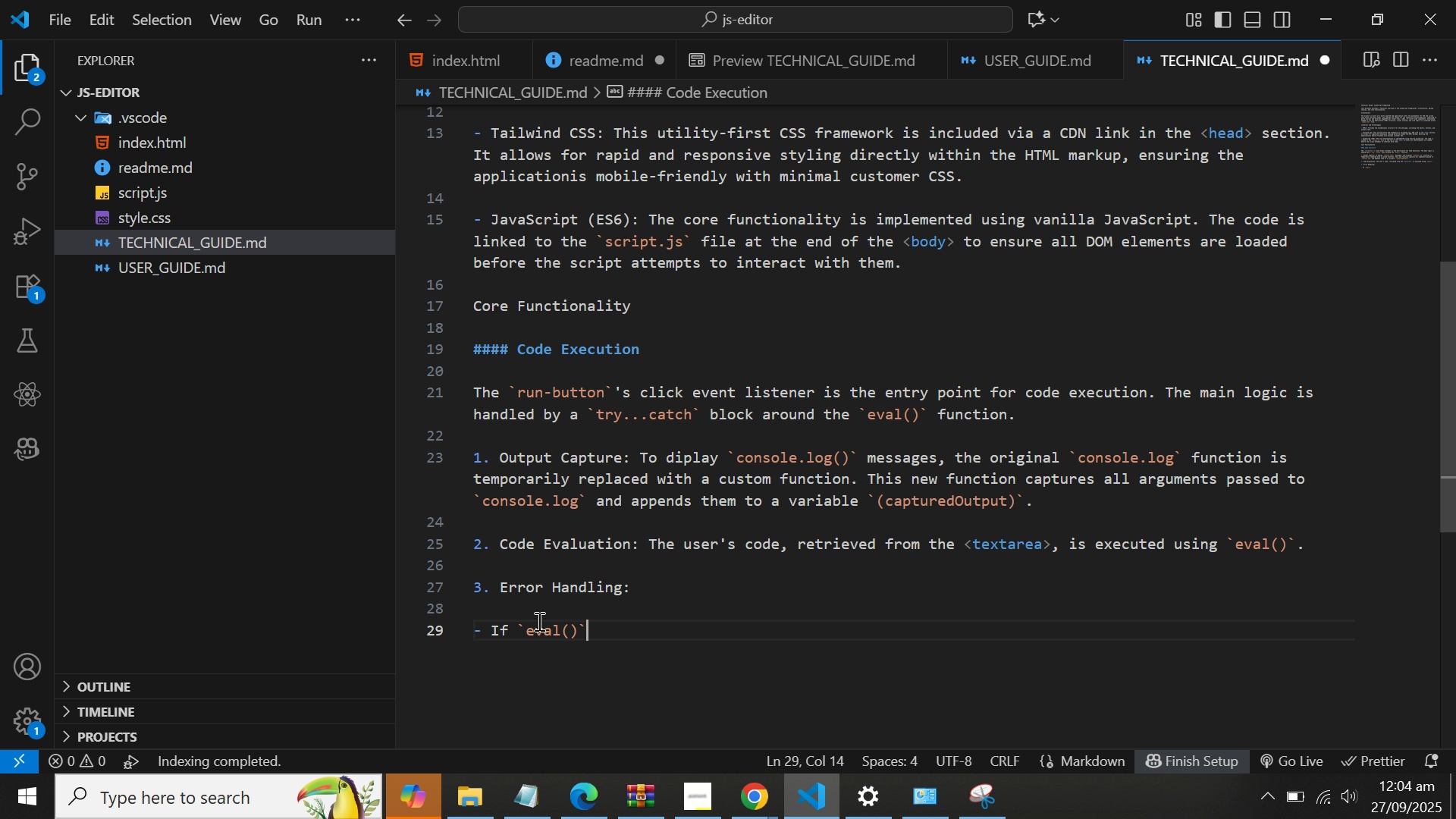 
type( IS SUCCESSFUL)
key(Backspace)
type( is successfule)
key(Backspace)
 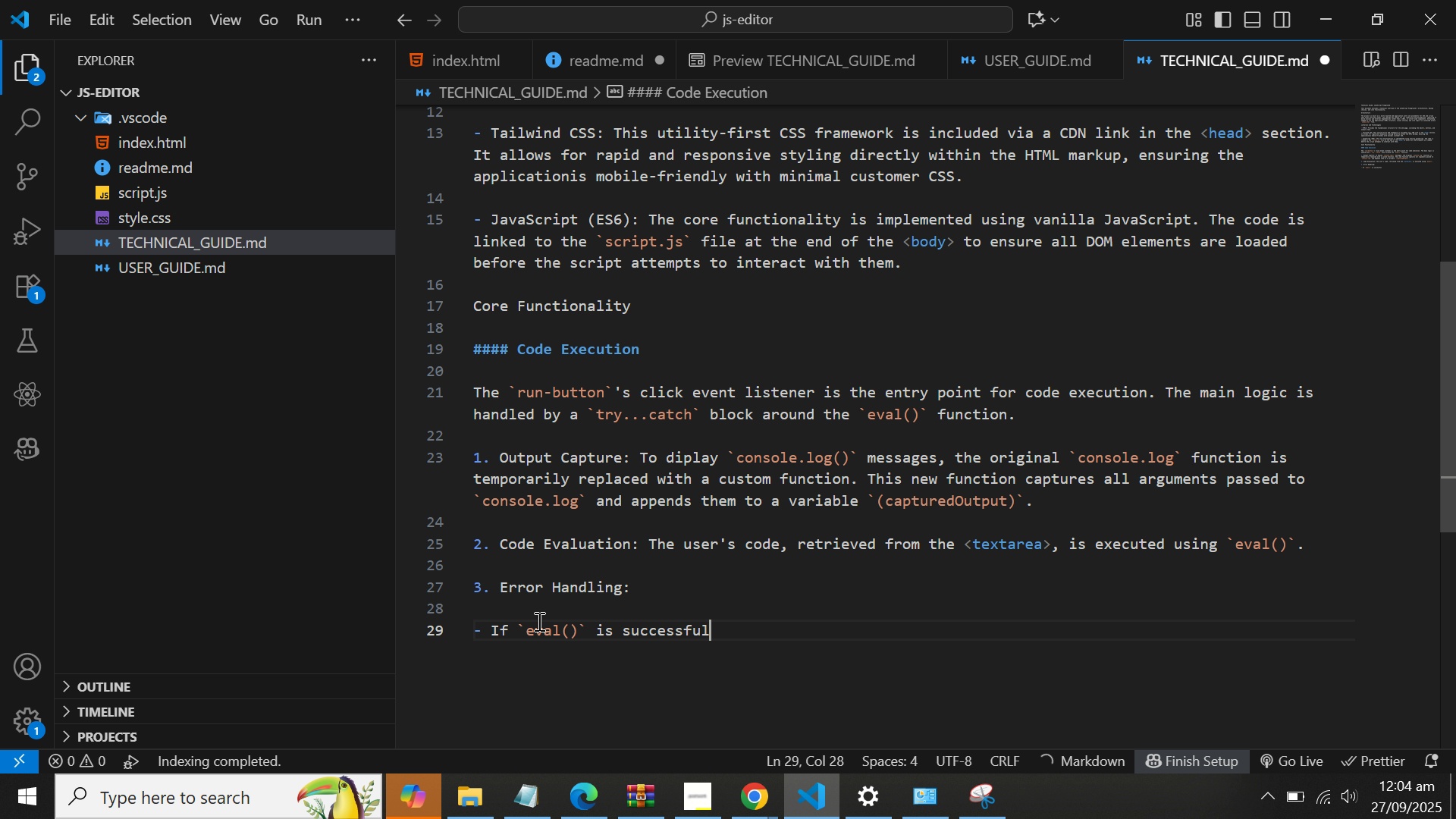 
type(, the captured output is )
 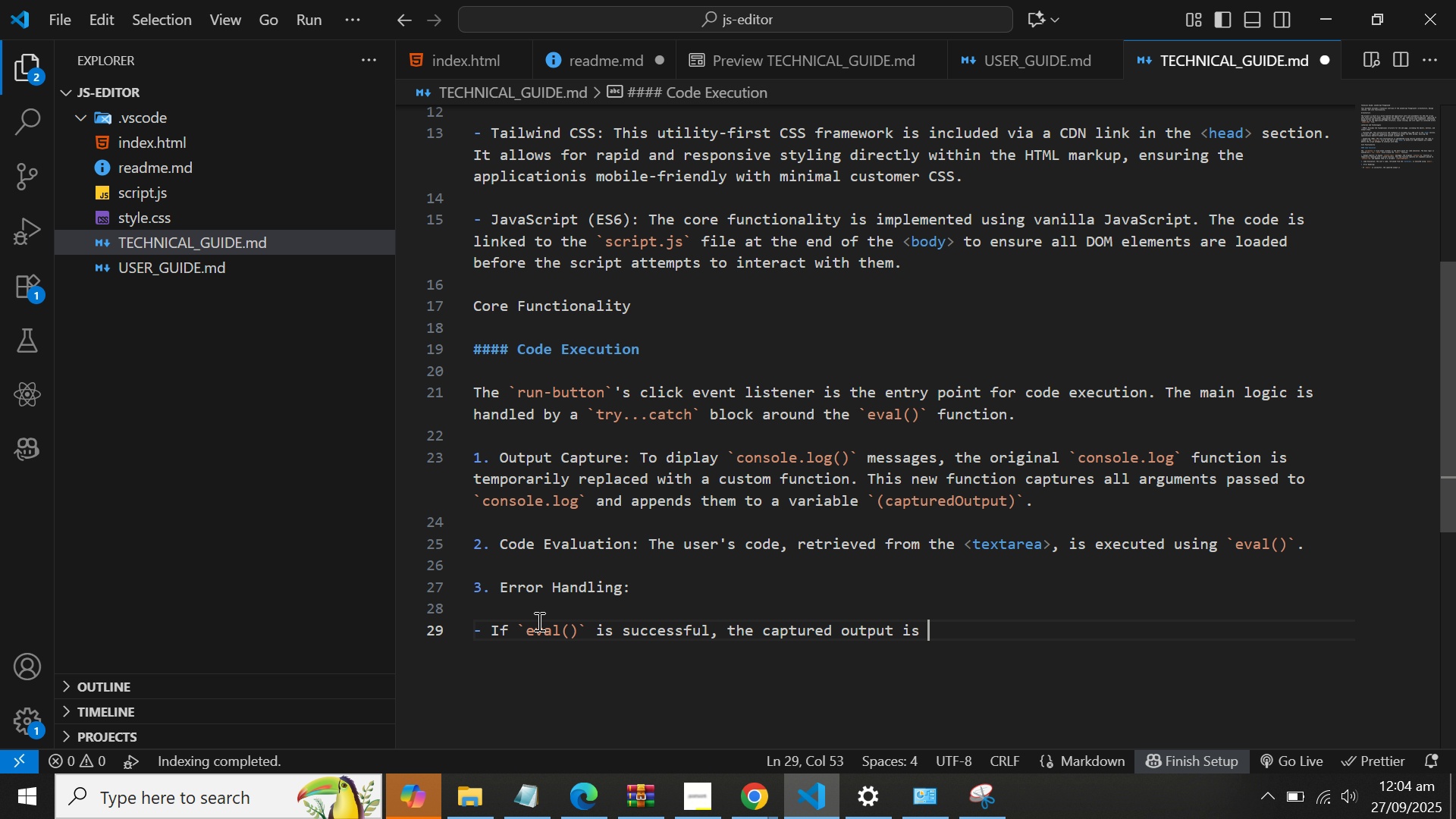 
type(displayed in the )
 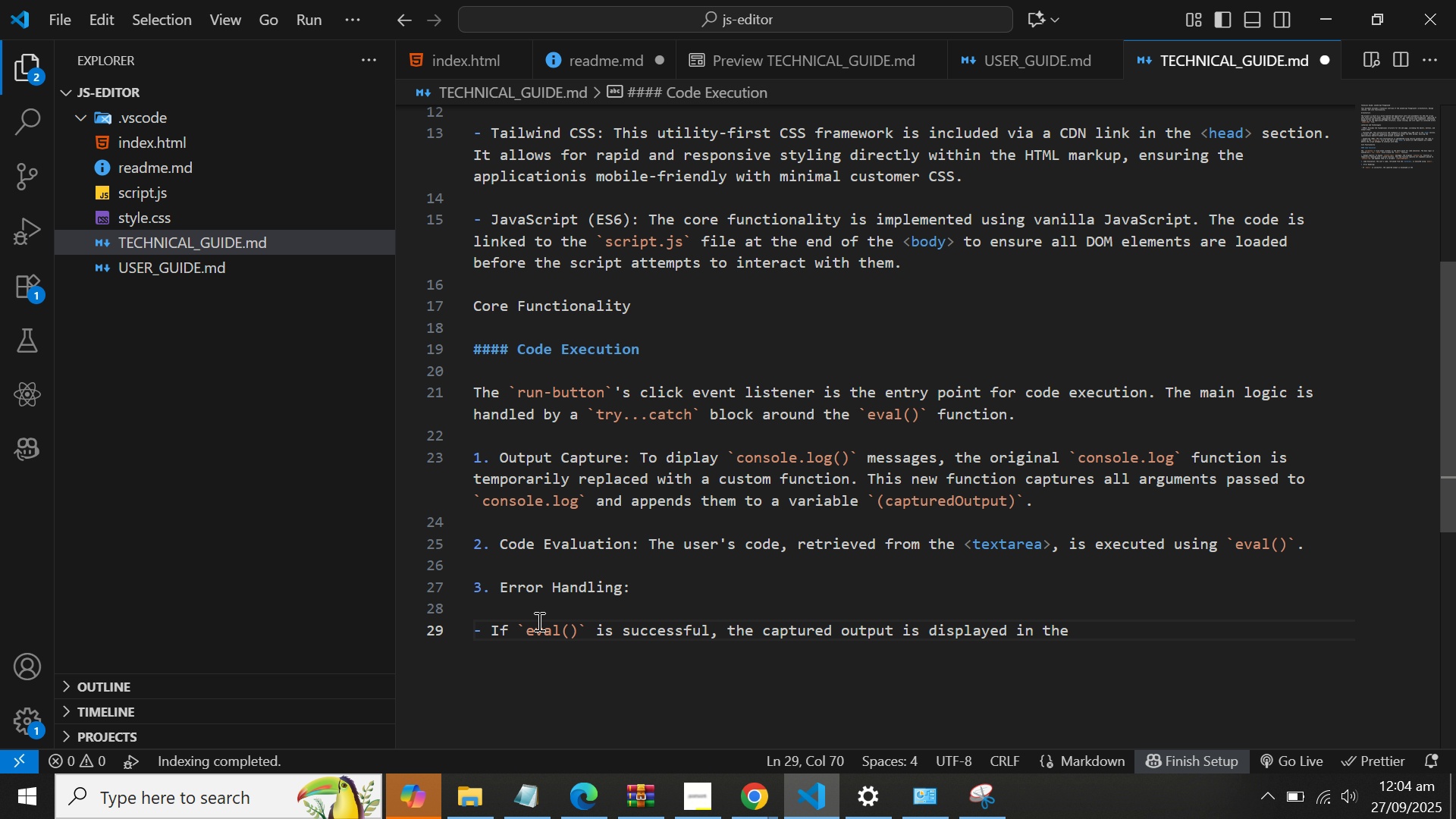 
wait(5.84)
 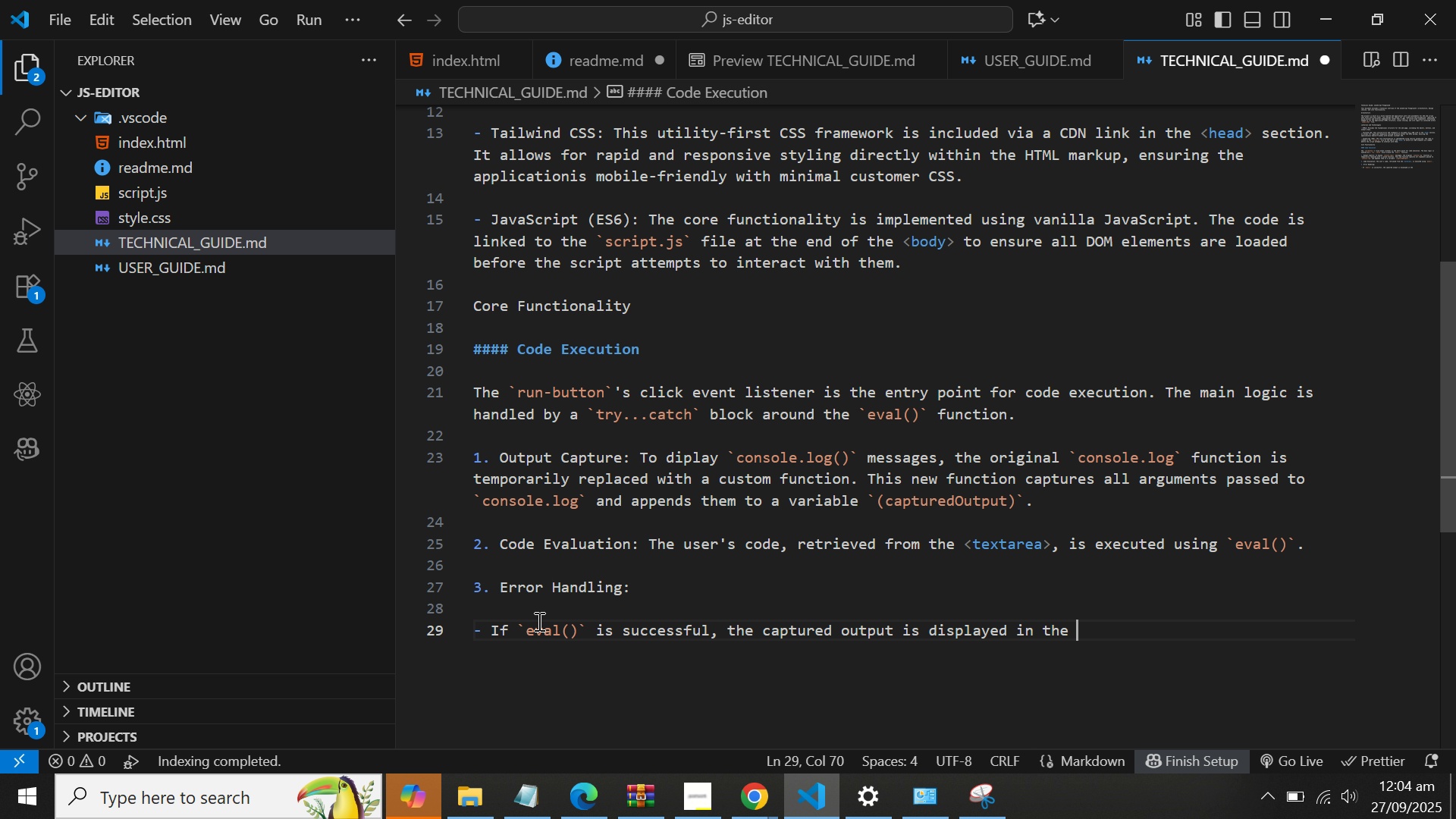 
type(`output)
 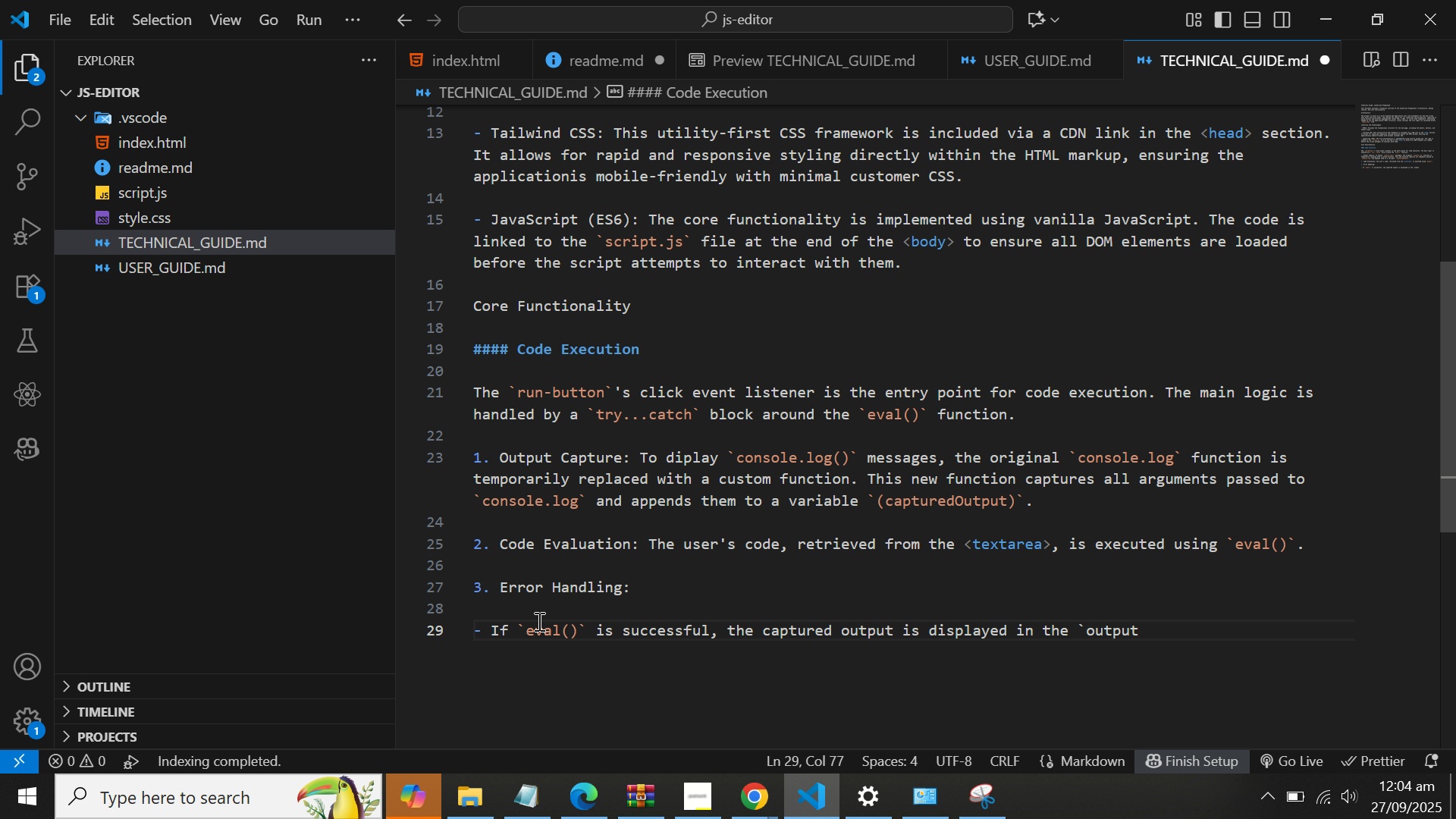 
wait(7.43)
 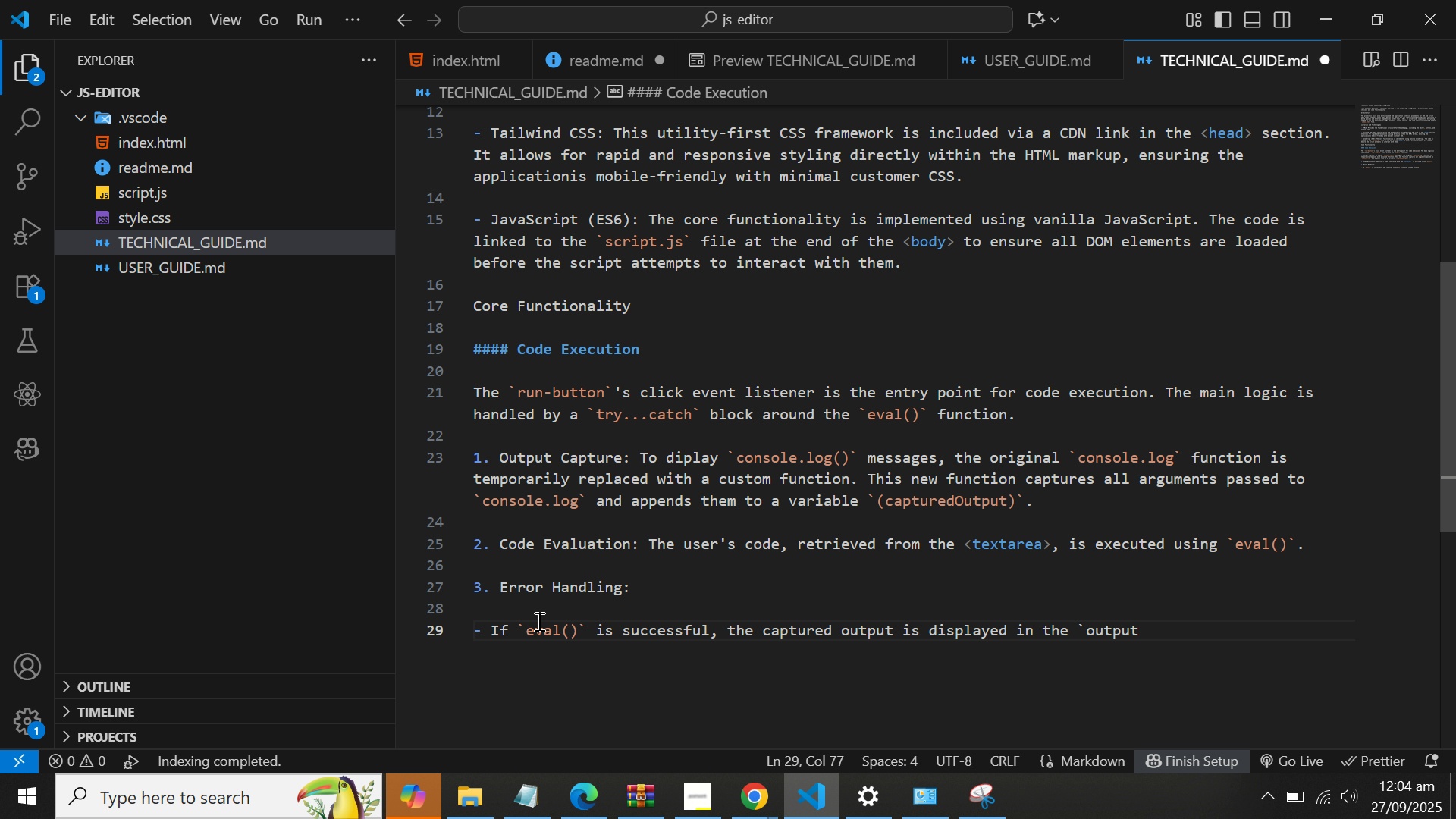 
type( div1)
key(Backspace)
type(1)
key(Backspace)
type(`)
 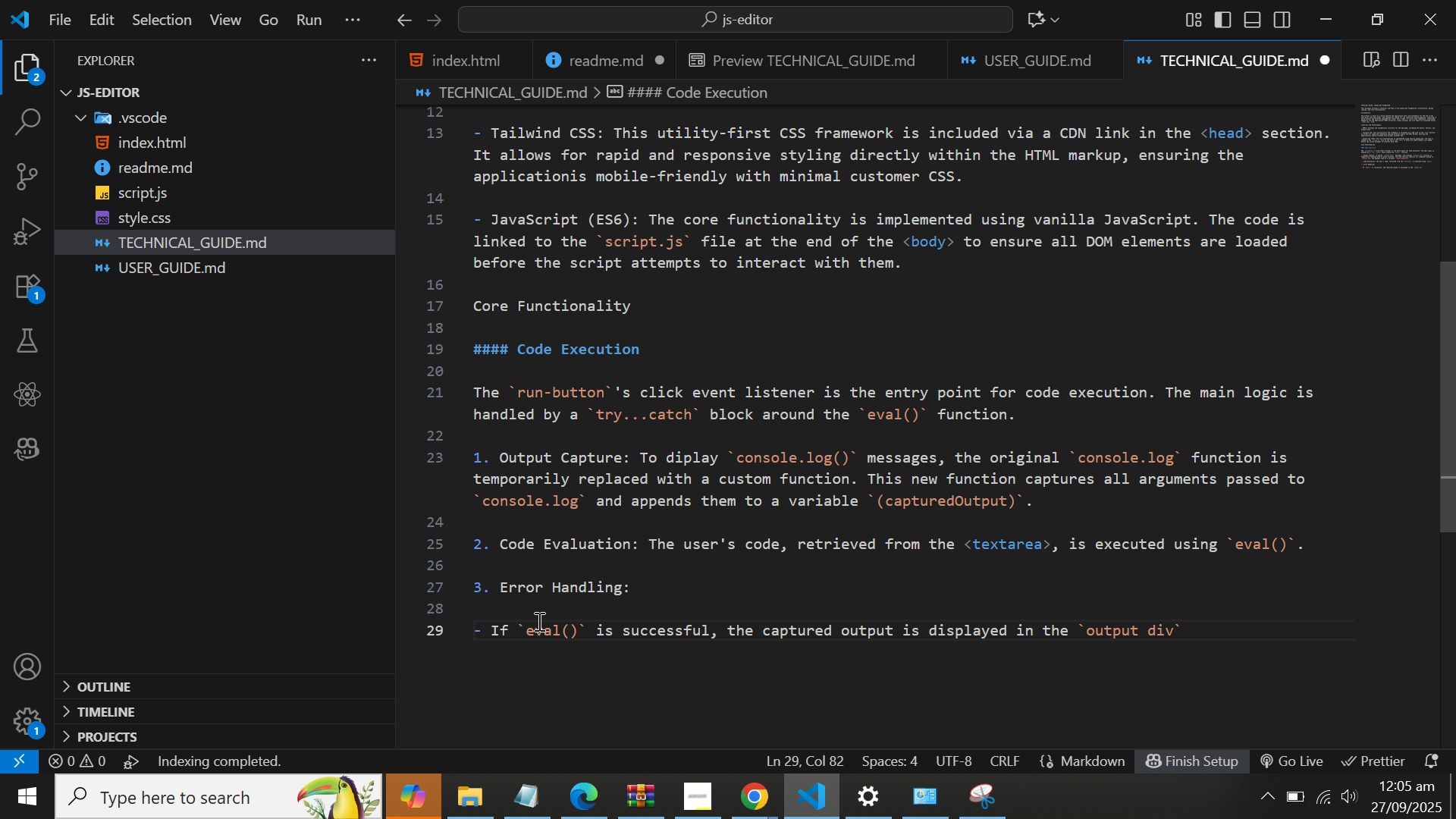 
wait(7.14)
 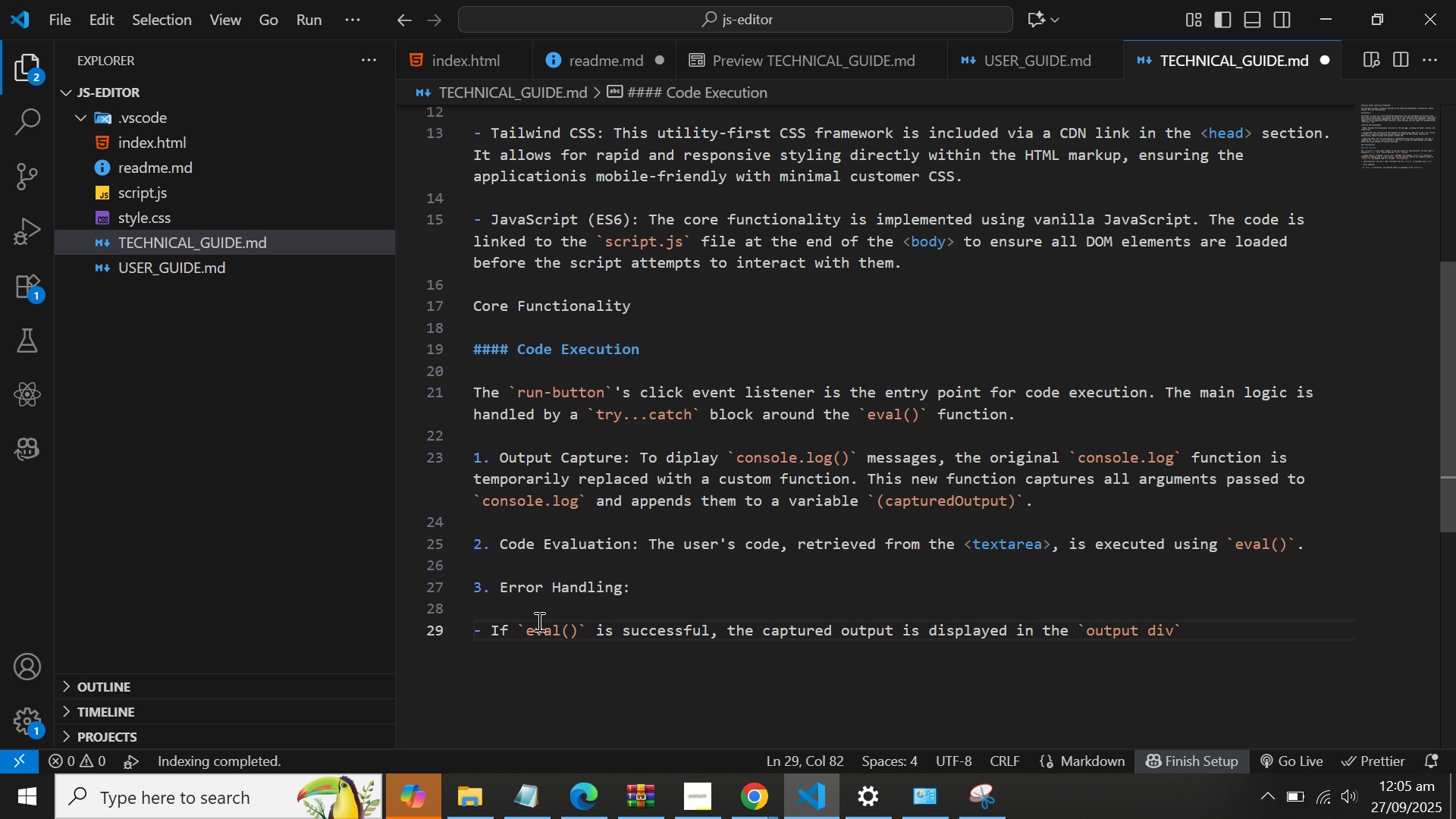 
key(Backspace)
 